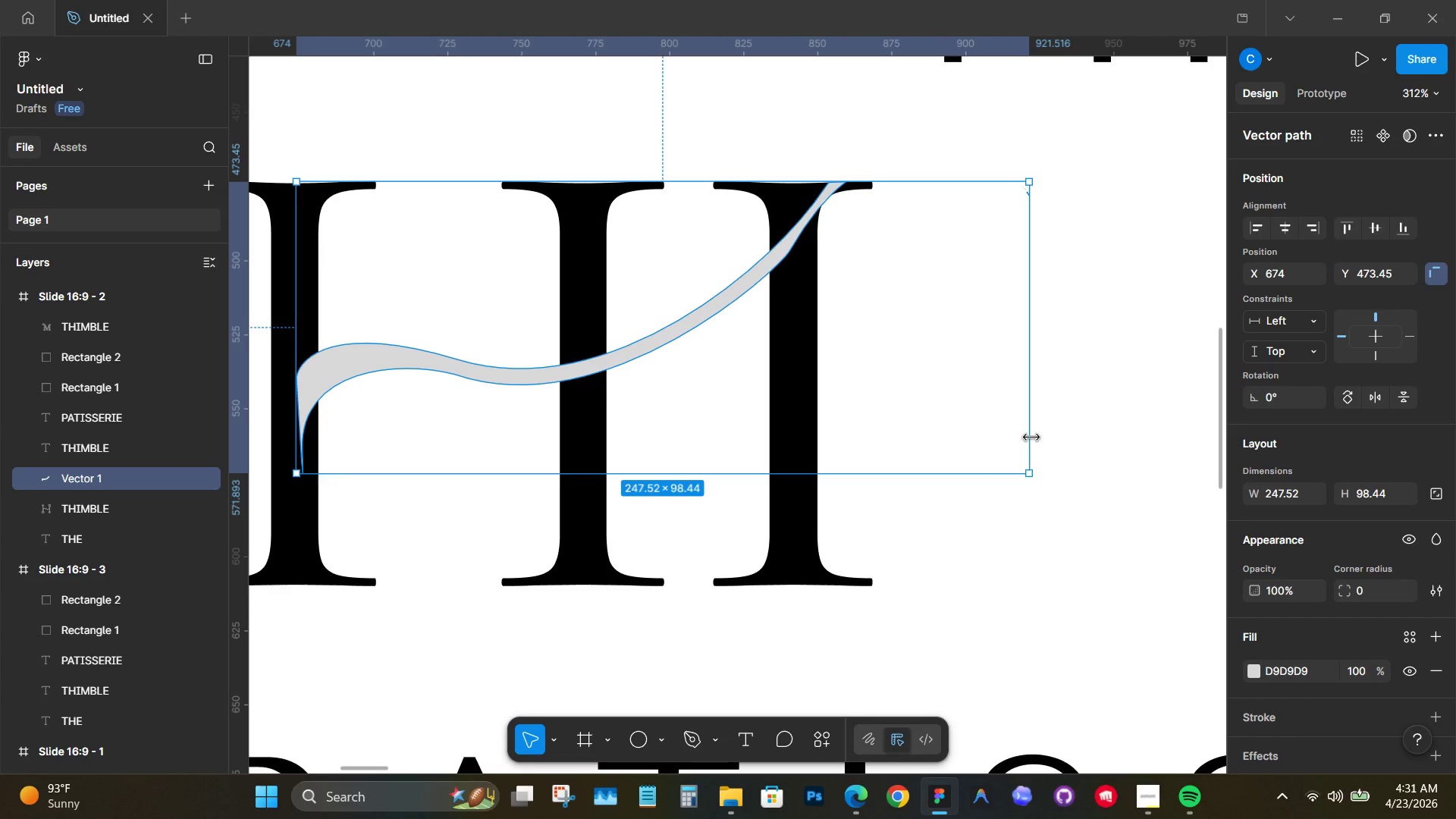 
left_click([1094, 417])
 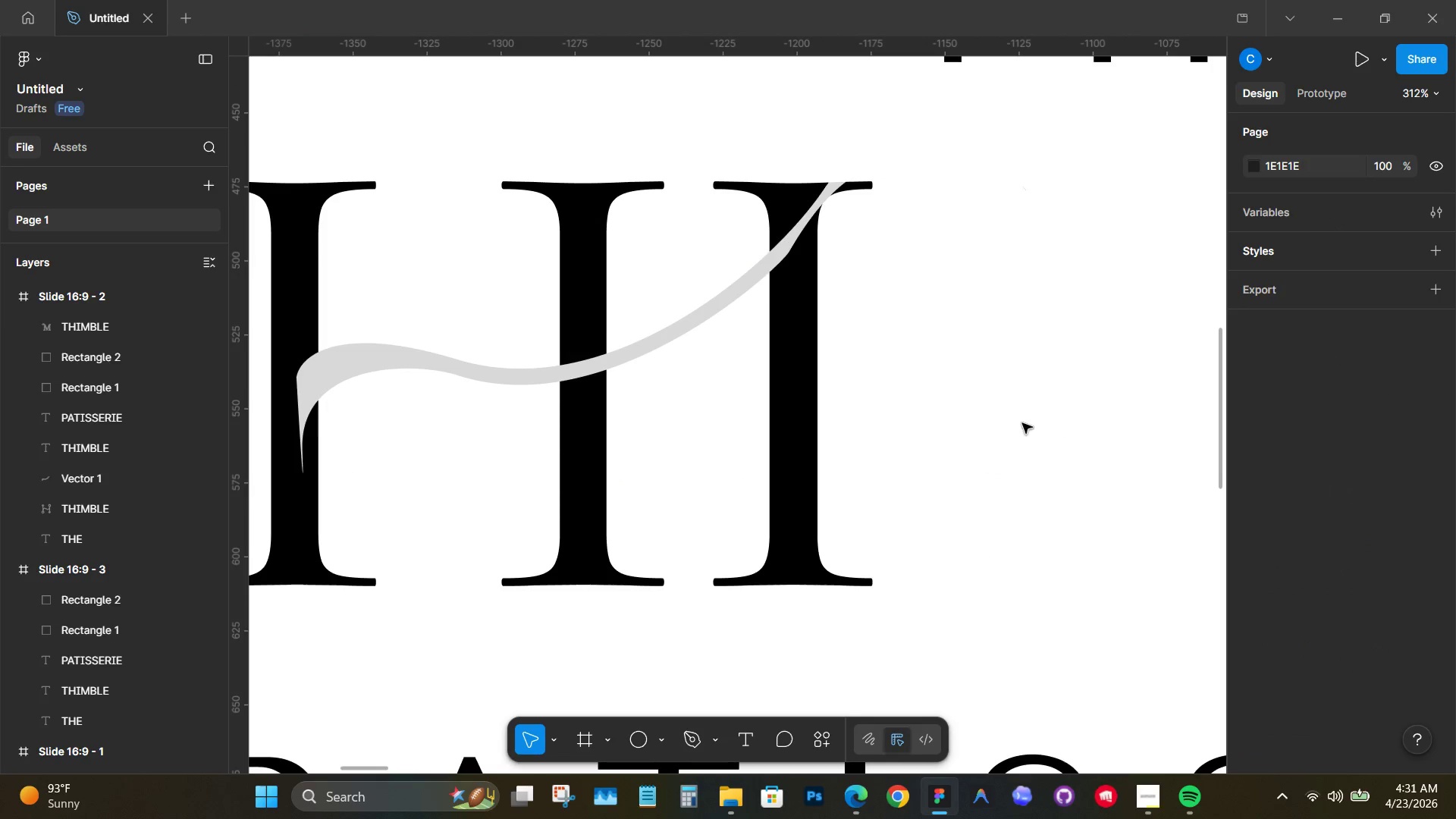 
left_click([1009, 422])
 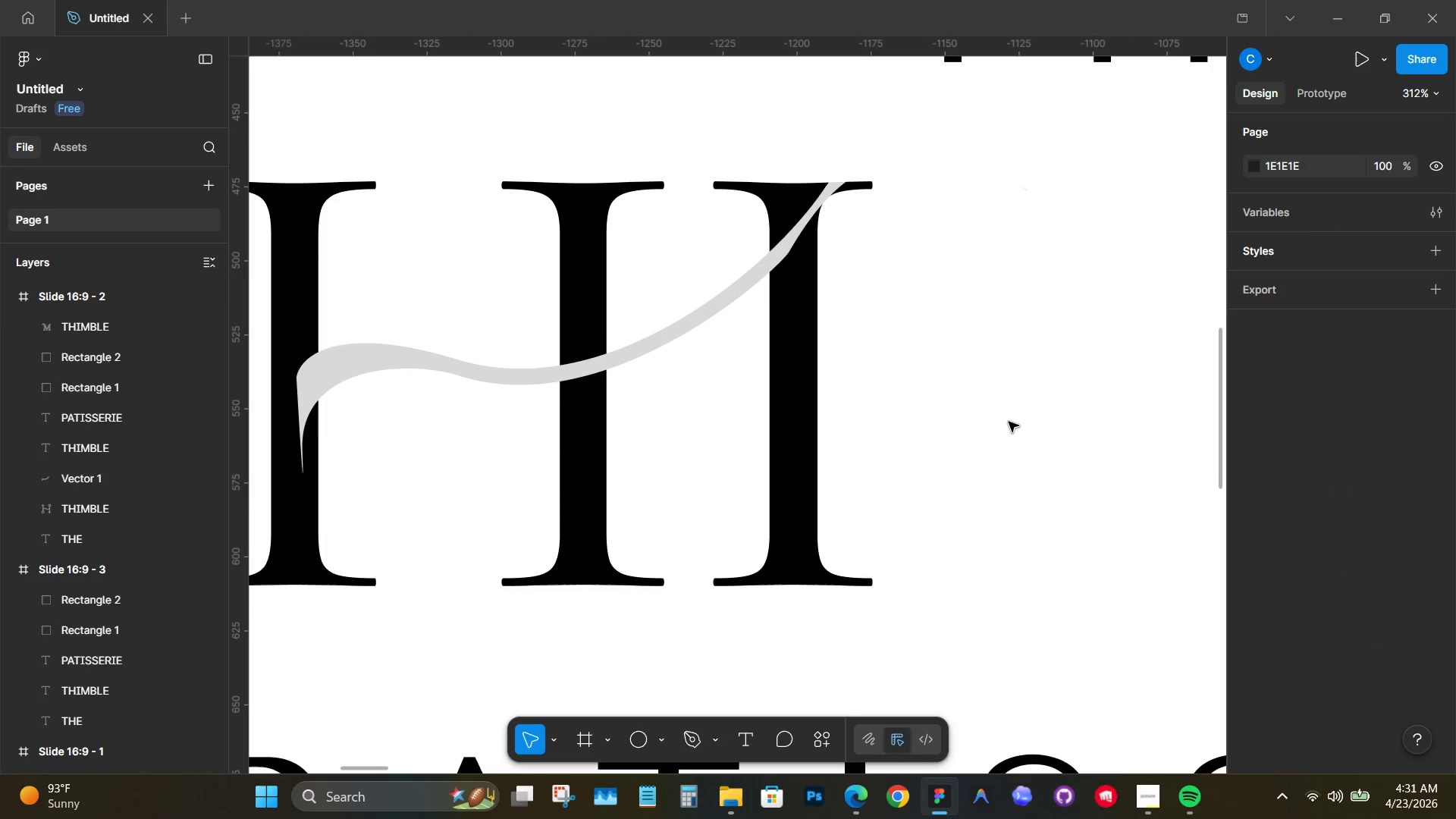 
hold_key(key=ControlLeft, duration=0.88)
left_click_drag(start_coordinate=[1105, 377], to_coordinate=[852, 467])
 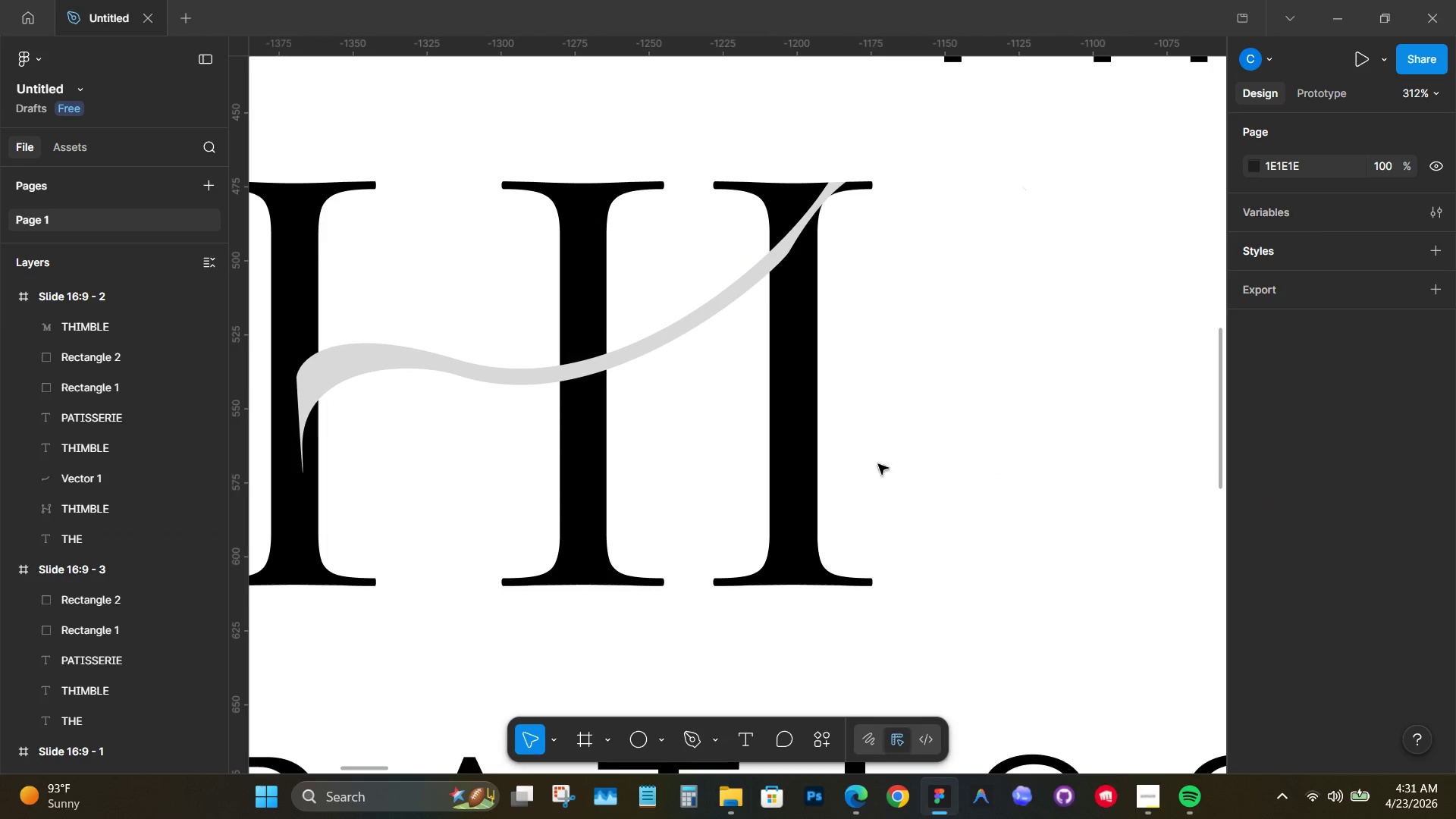 
hold_key(key=Space, duration=0.55)
 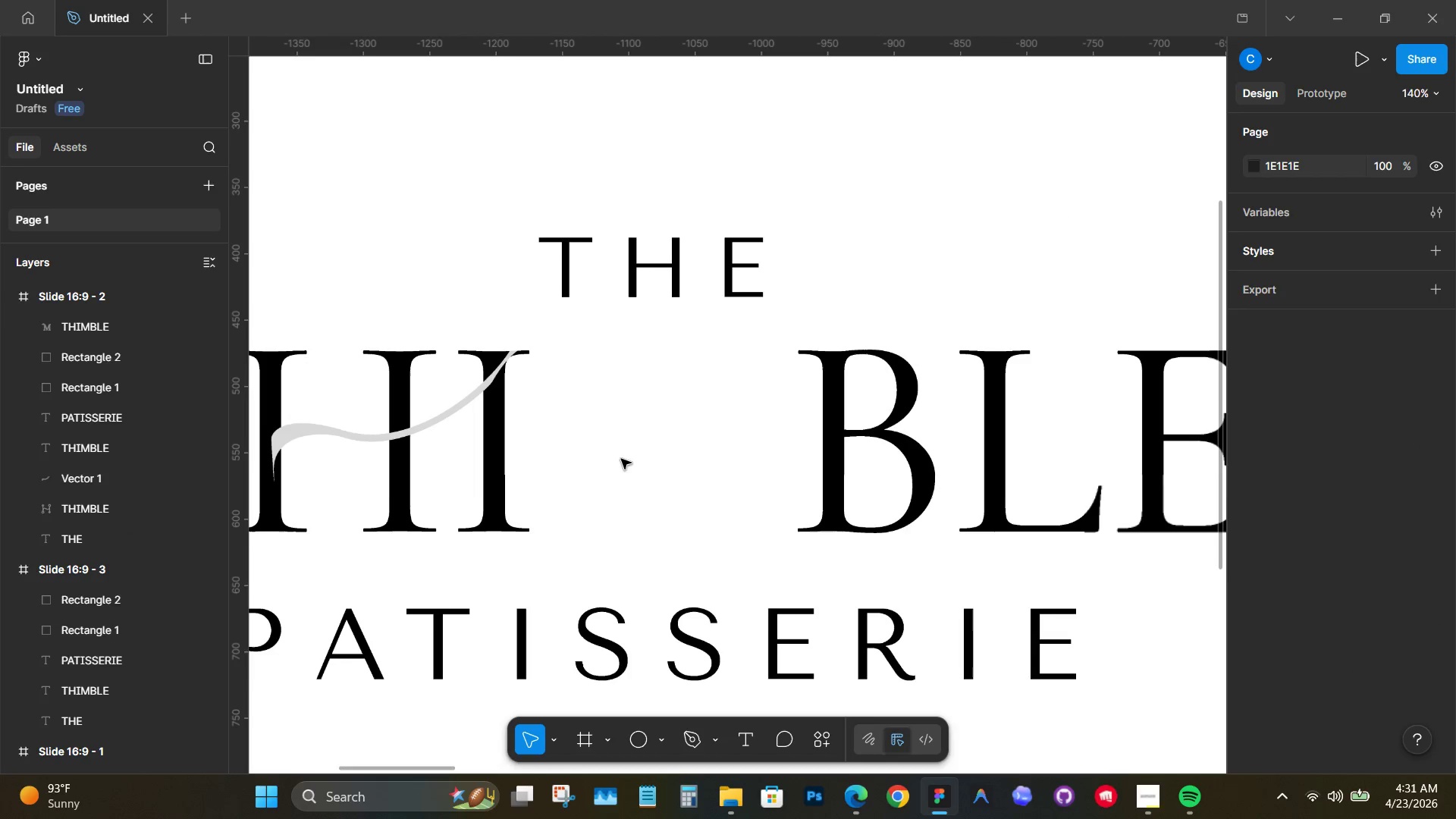 
left_click_drag(start_coordinate=[933, 428], to_coordinate=[479, 464])
 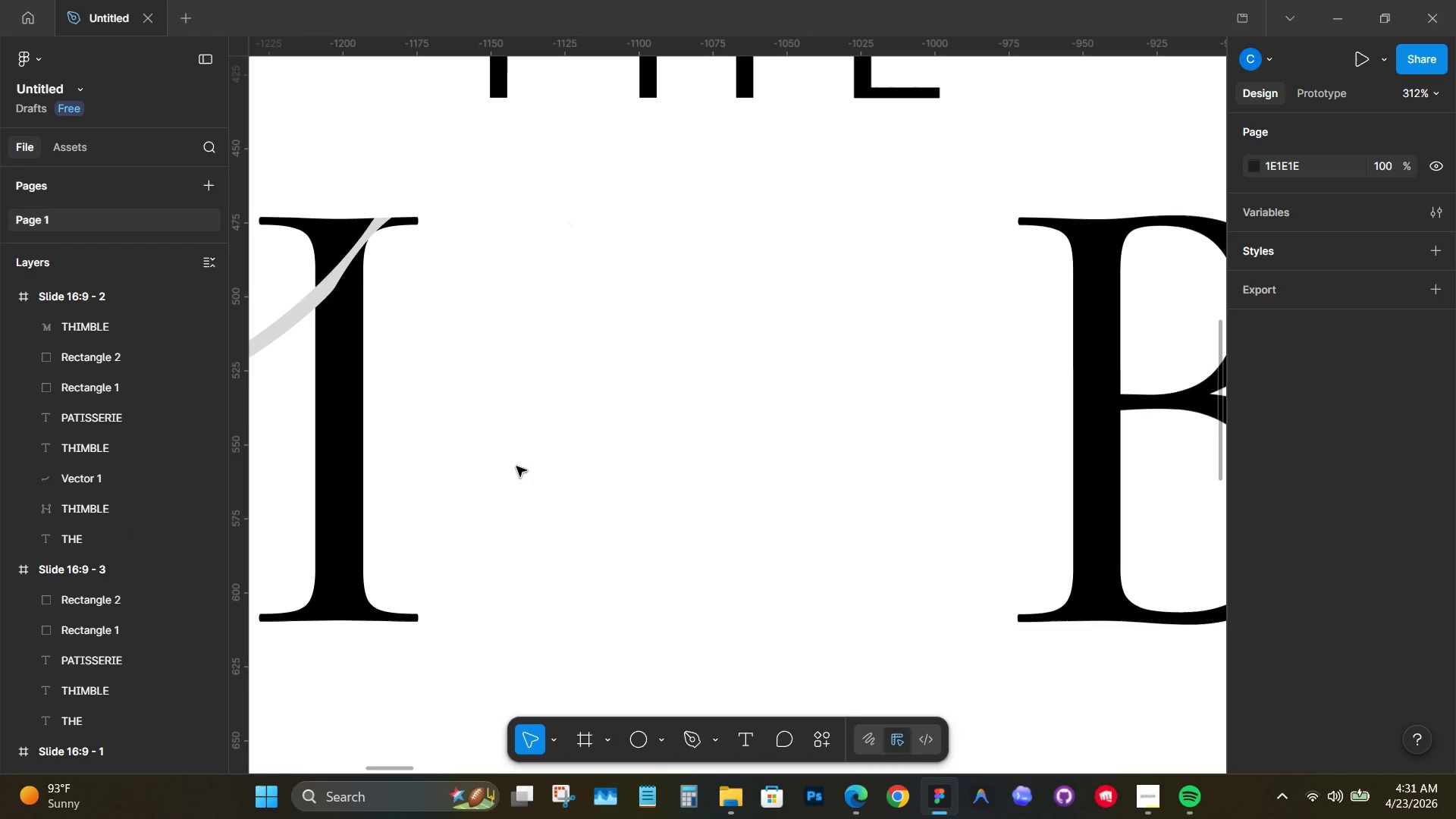 
hold_key(key=ControlLeft, duration=0.58)
scroll: coordinate [621, 459], scroll_direction: down, amount: 6.0
 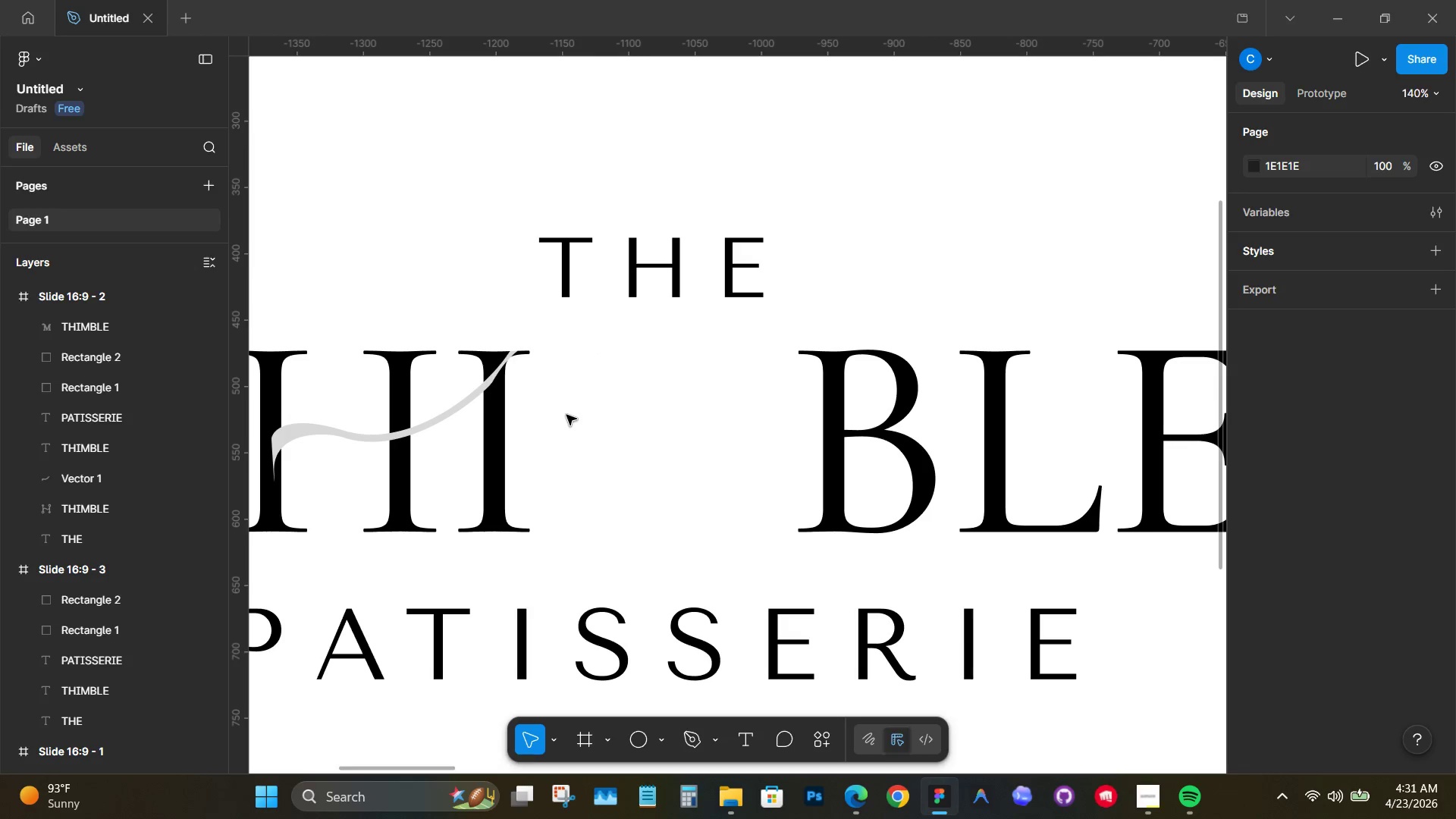 
left_click([565, 410])
 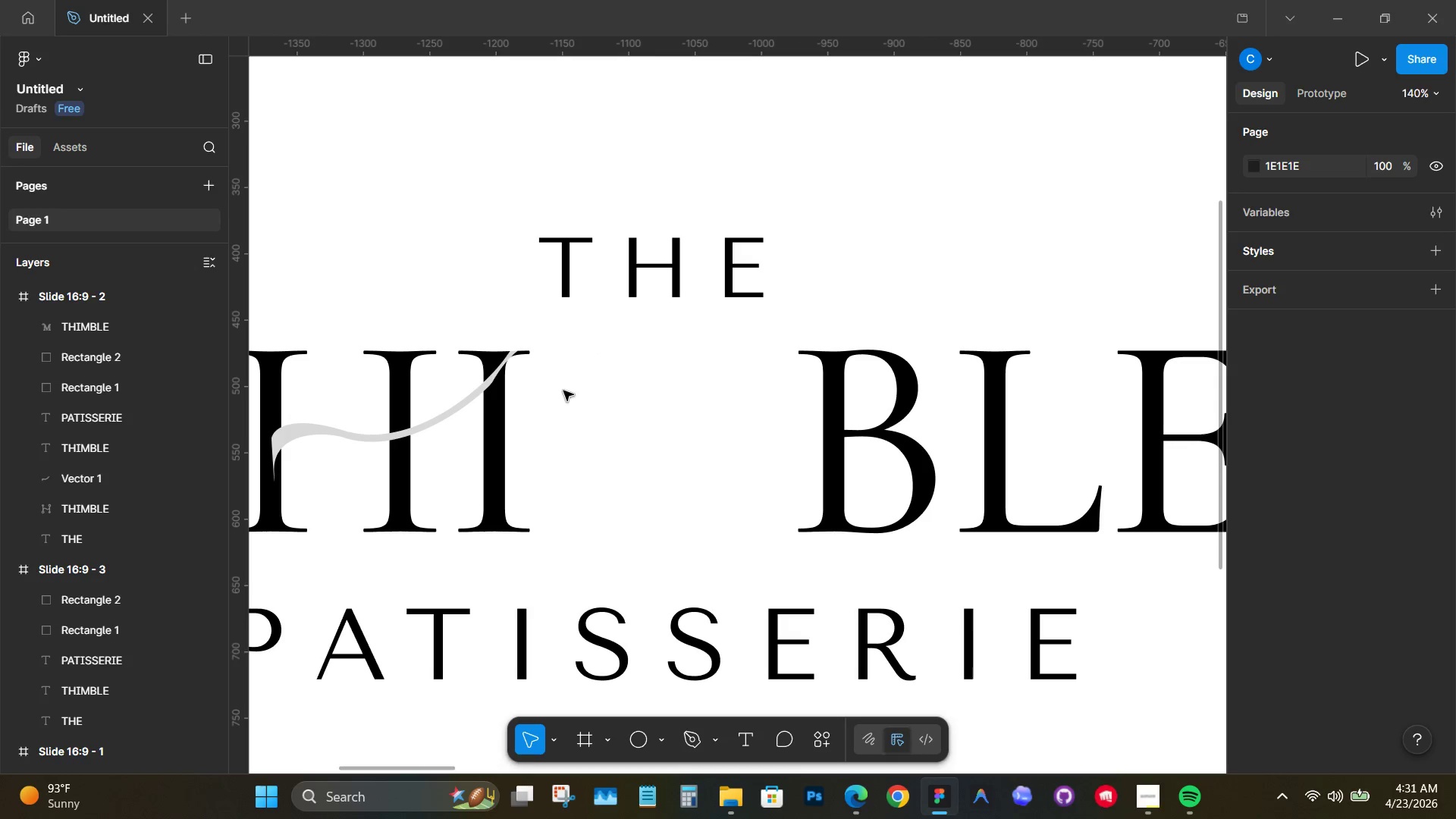 
key(CapsLock)
 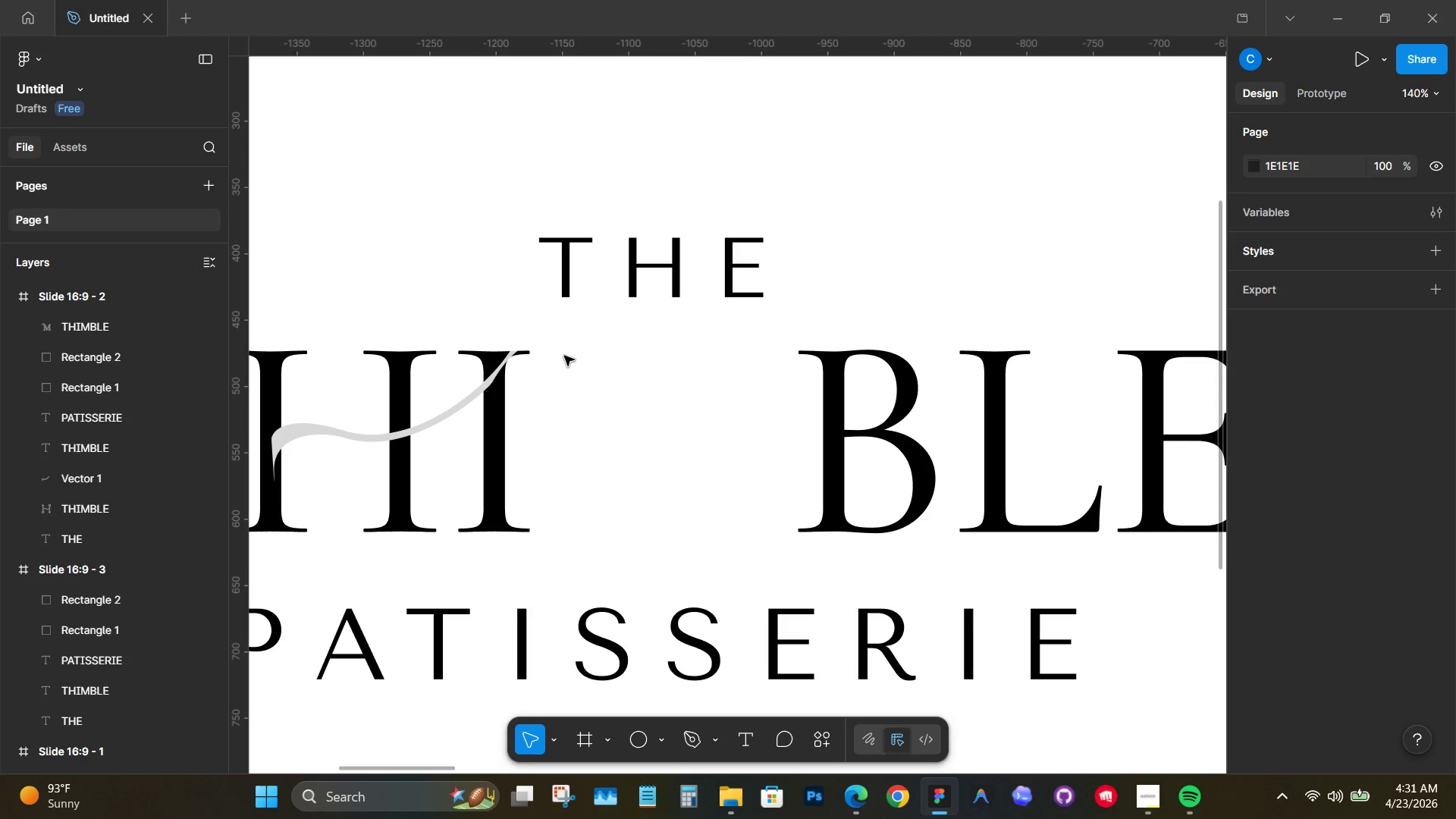 
left_click_drag(start_coordinate=[564, 354], to_coordinate=[629, 519])
 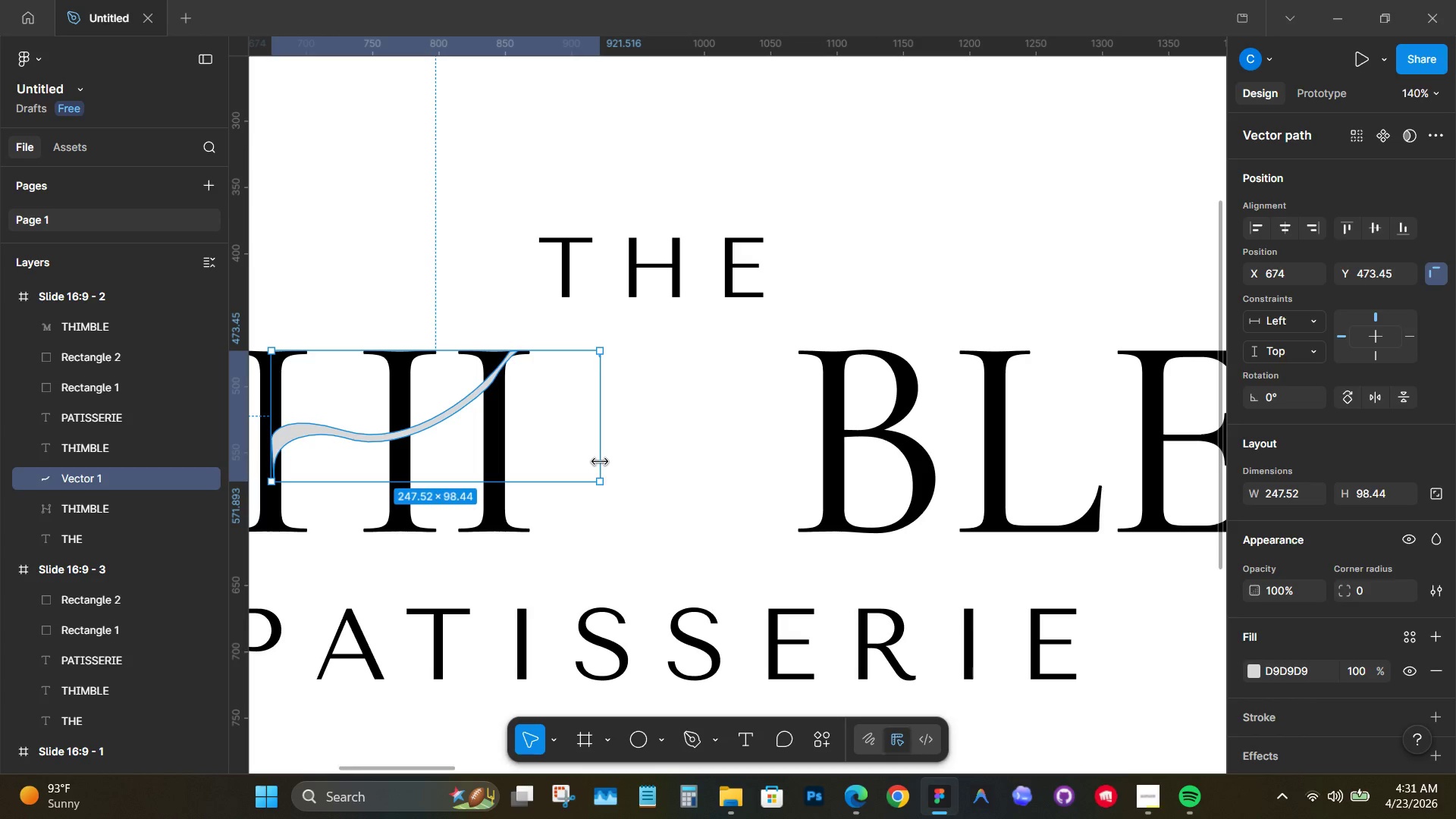 
left_click([1435, 137])
 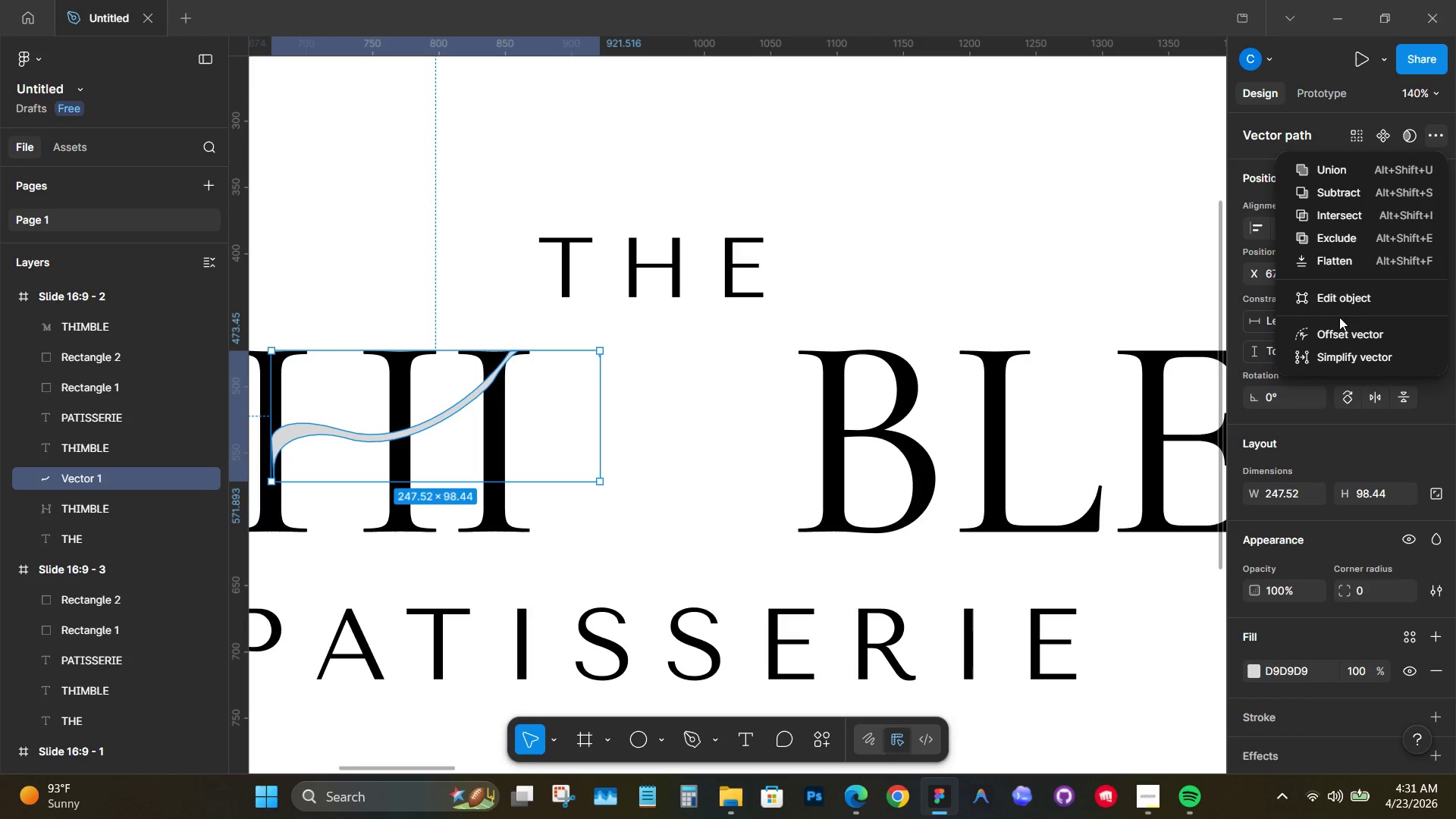 
left_click([1338, 302])
 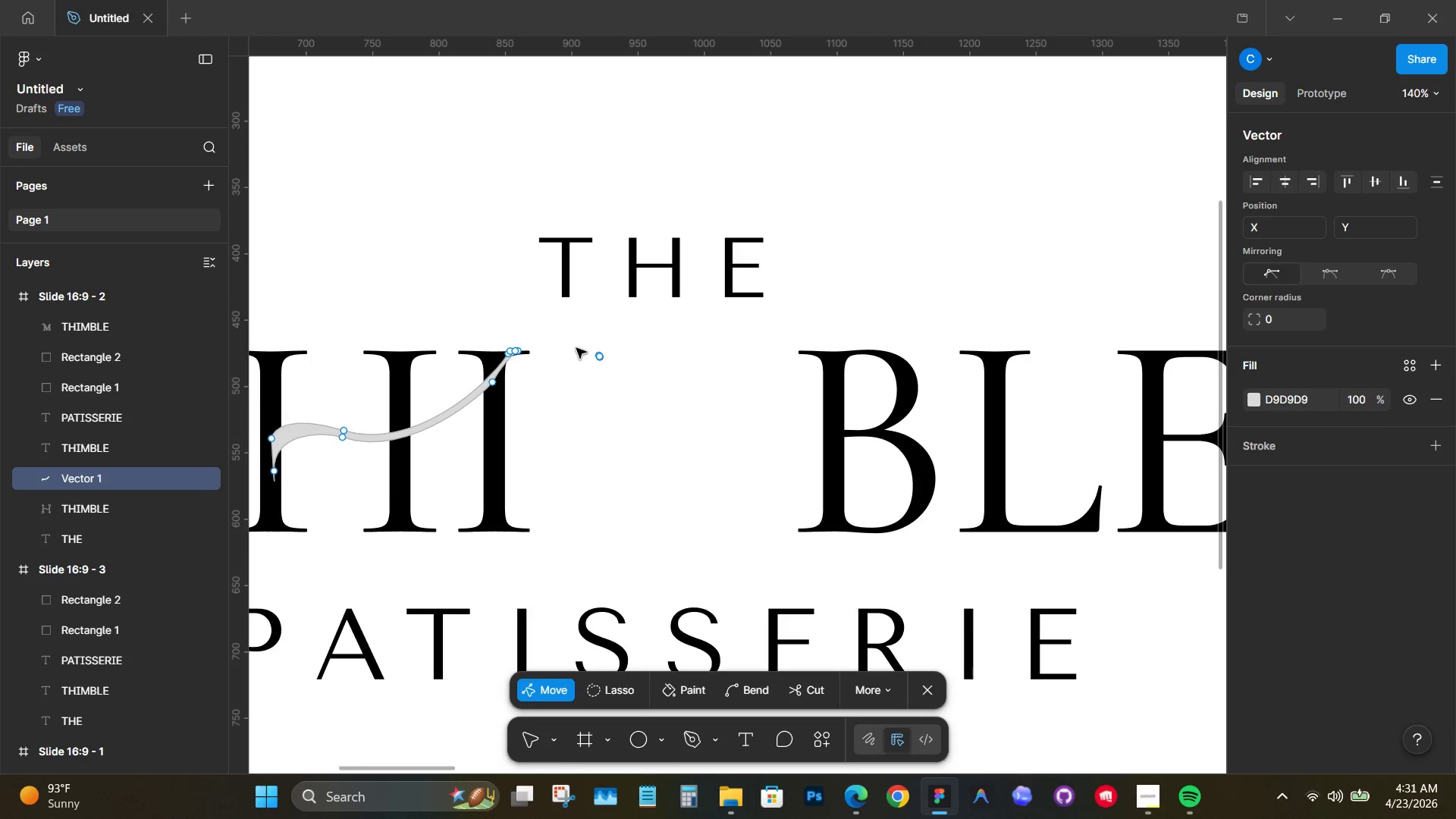 
left_click([582, 344])
 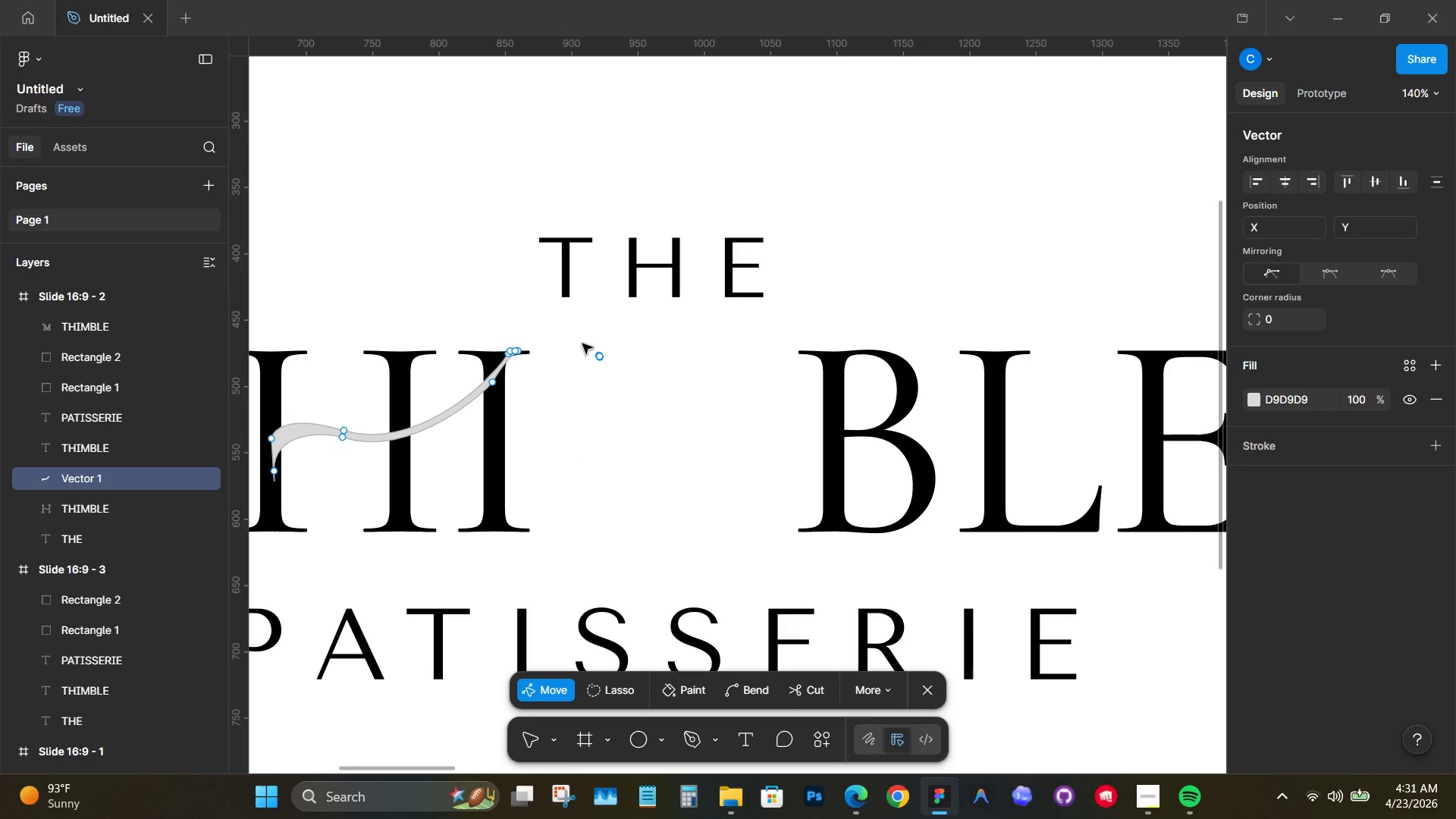 
left_click_drag(start_coordinate=[582, 344], to_coordinate=[604, 369])
 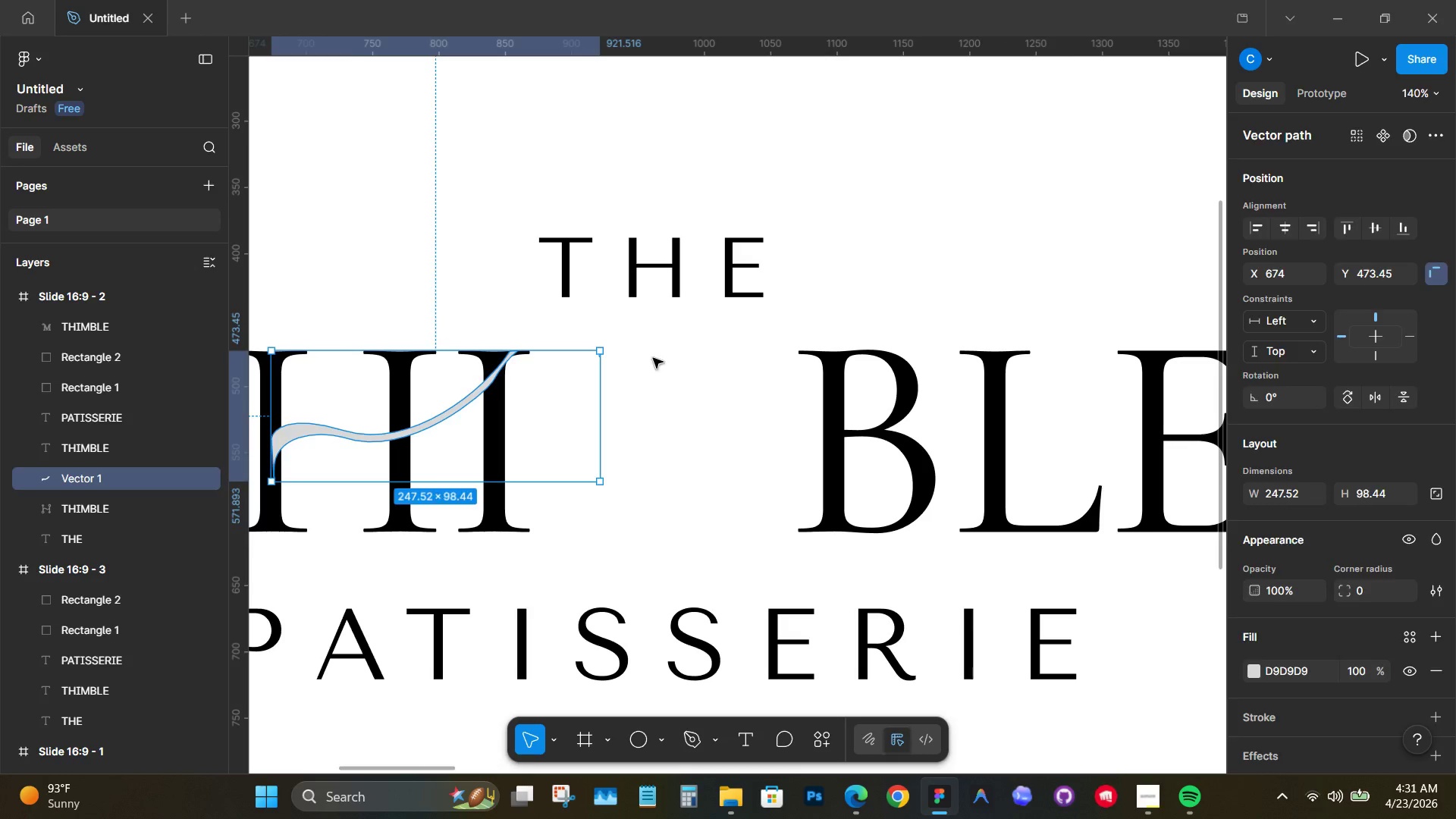 
double_click([654, 357])
 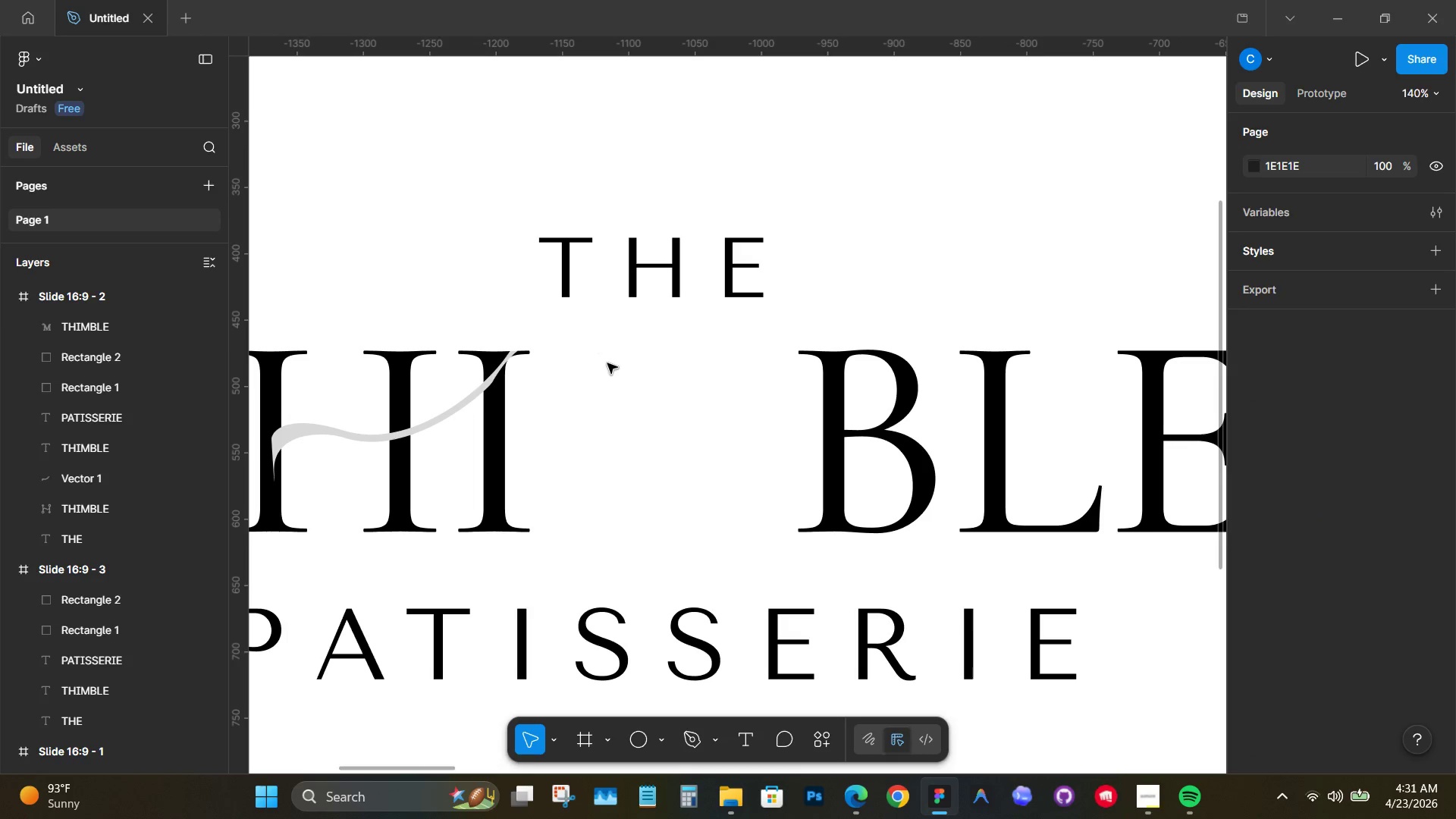 
double_click([607, 363])
 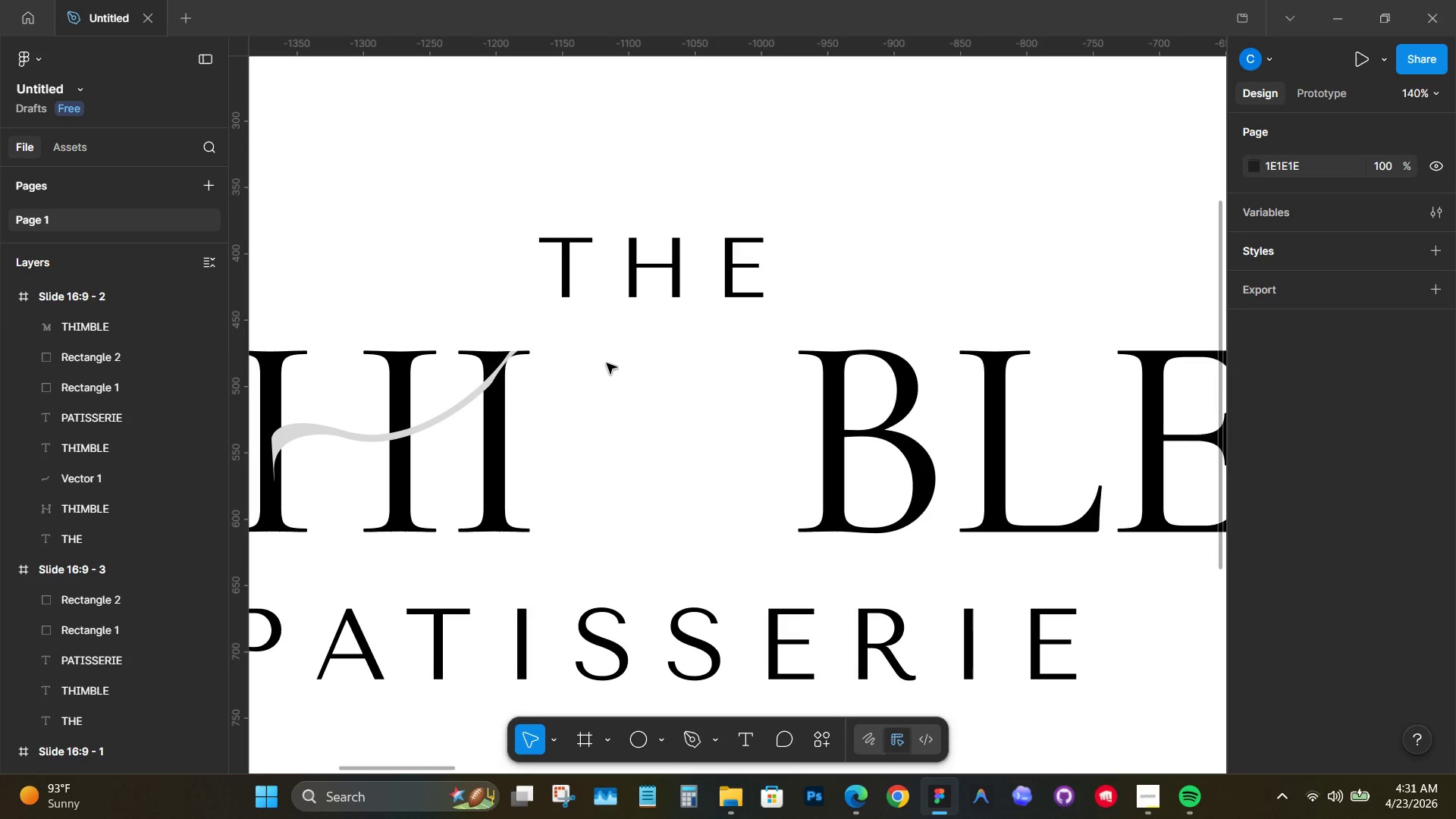 
triple_click([607, 363])
 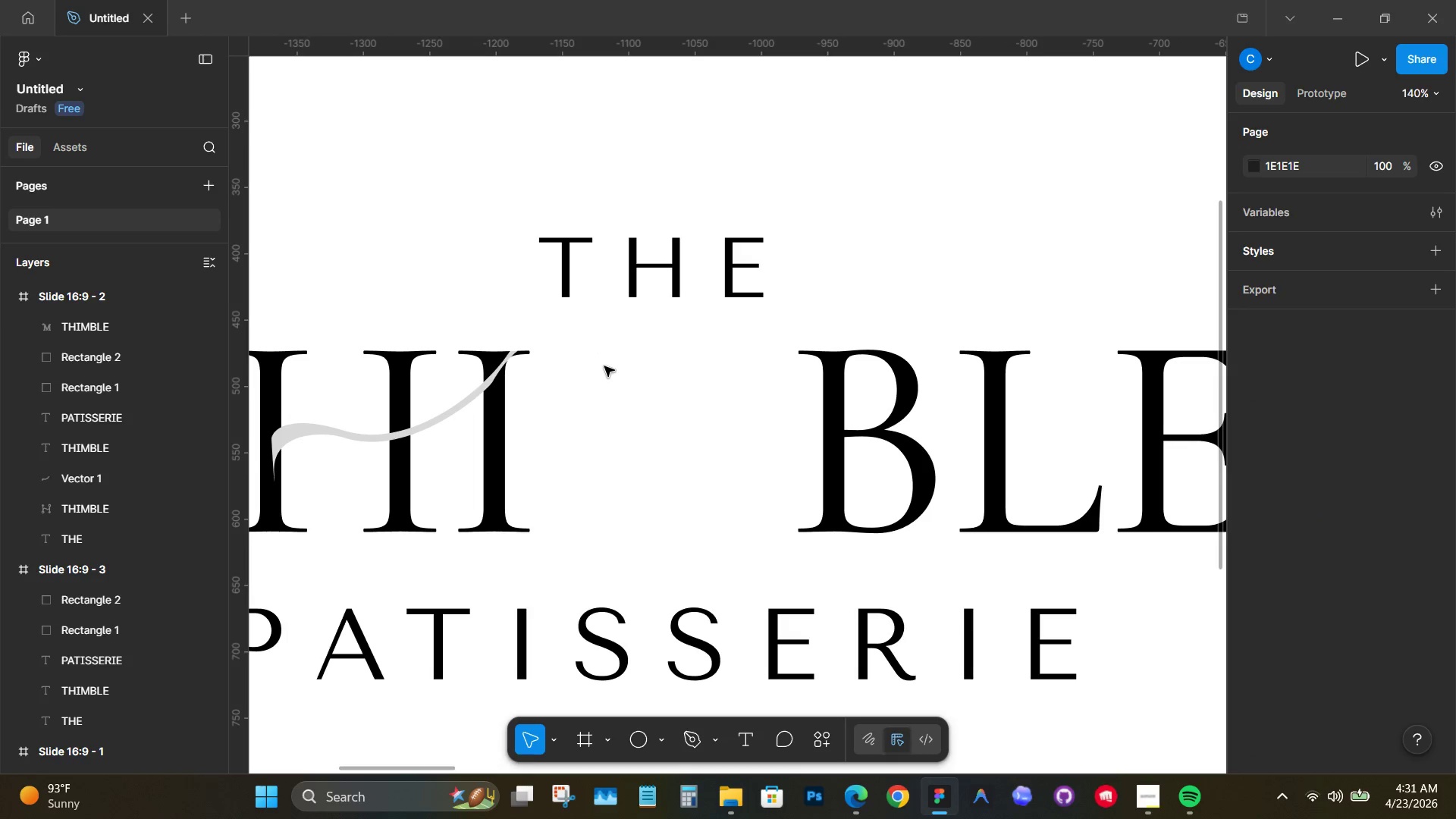 
key(Control+Z)
 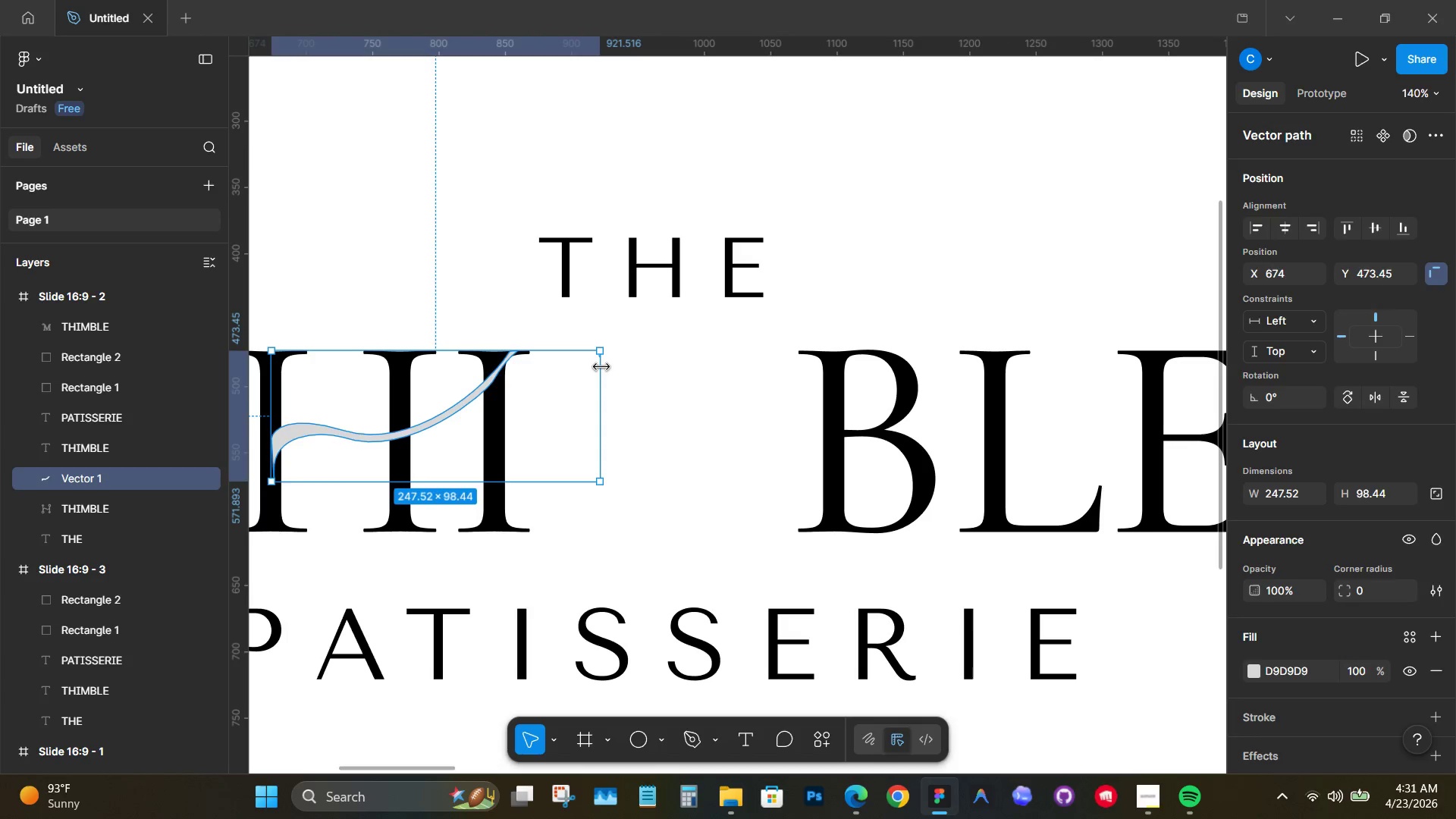 
key(Control+Z)
 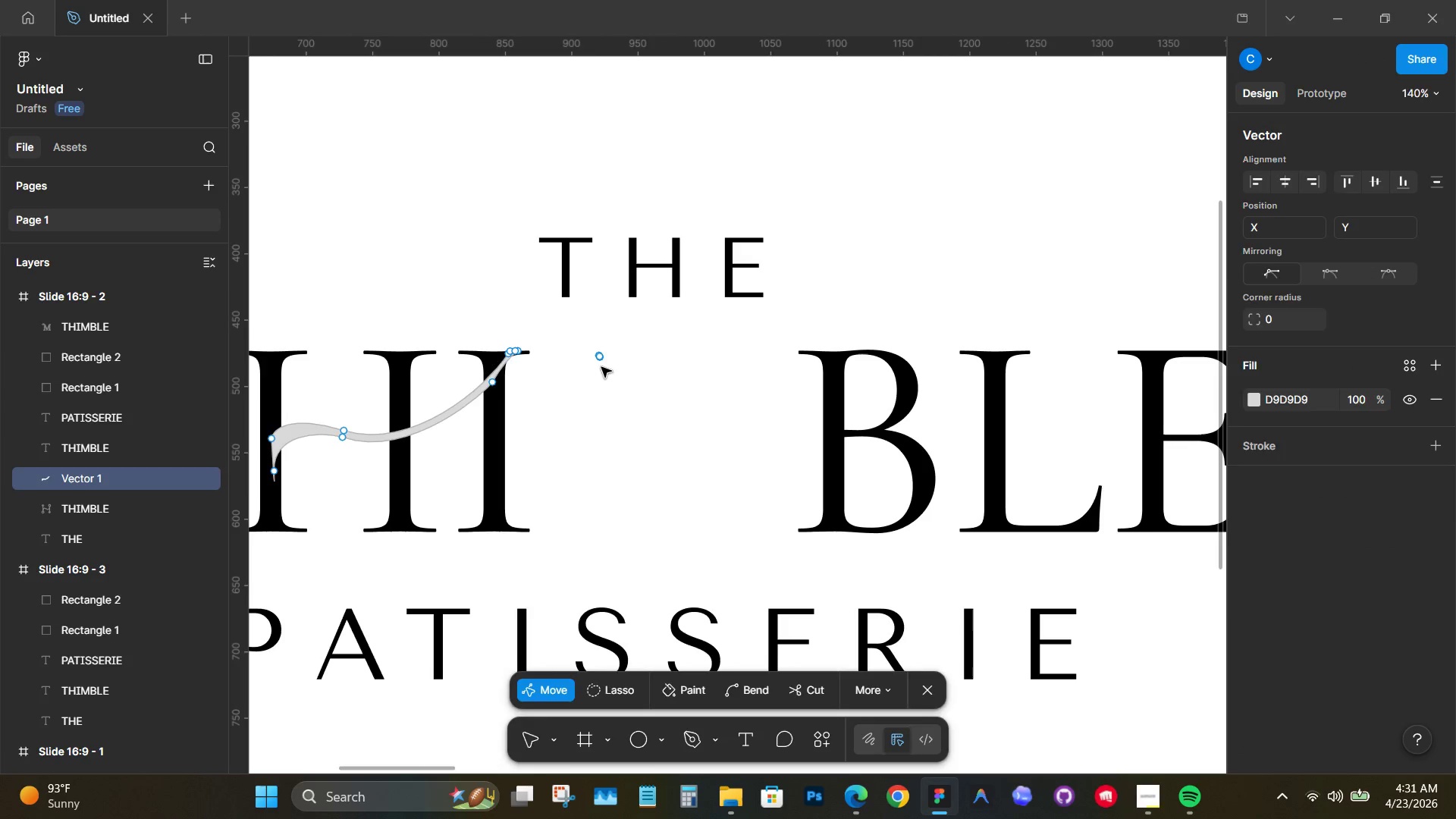 
key(Control+Z)
 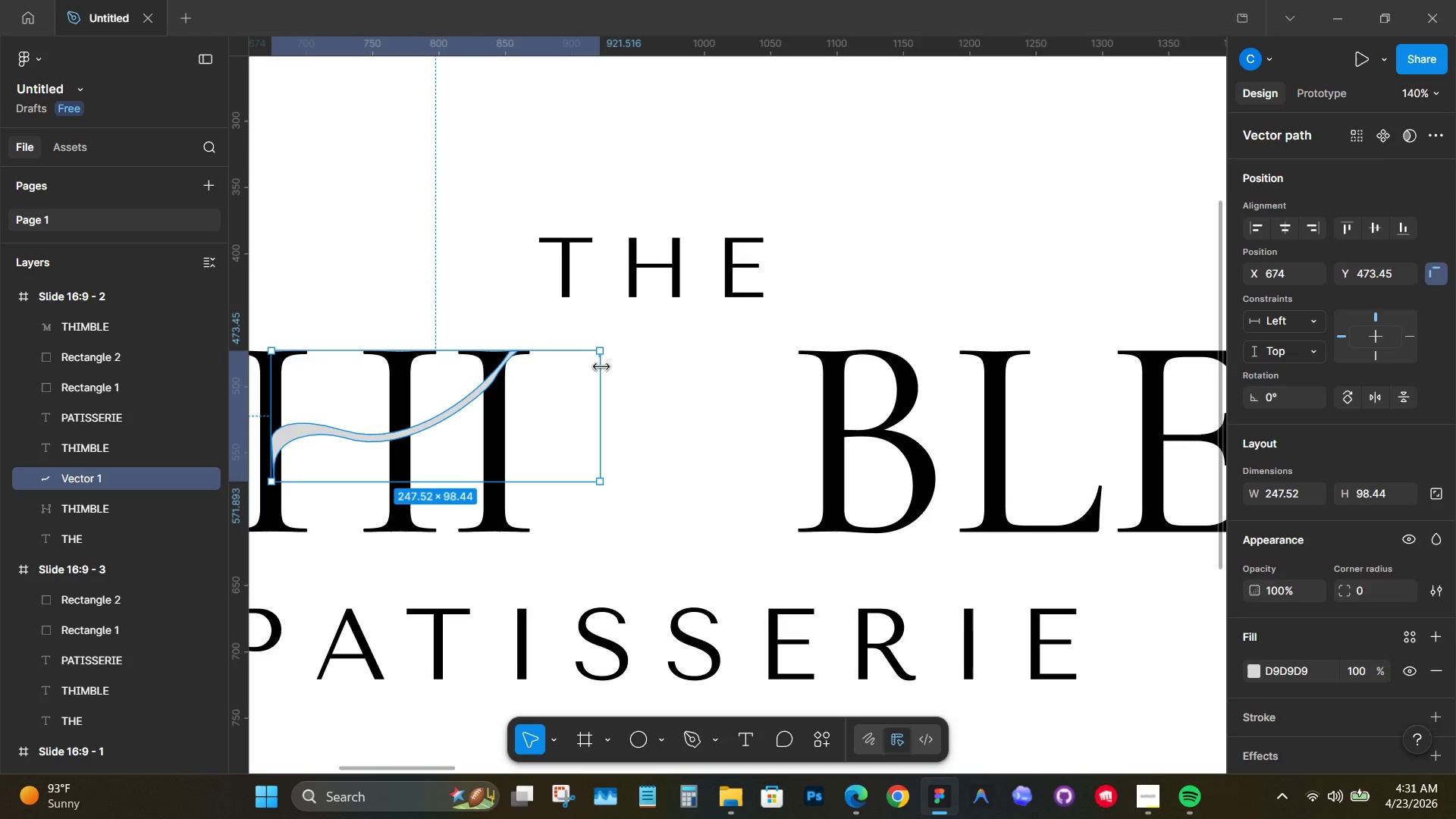 
key(Control+Z)
 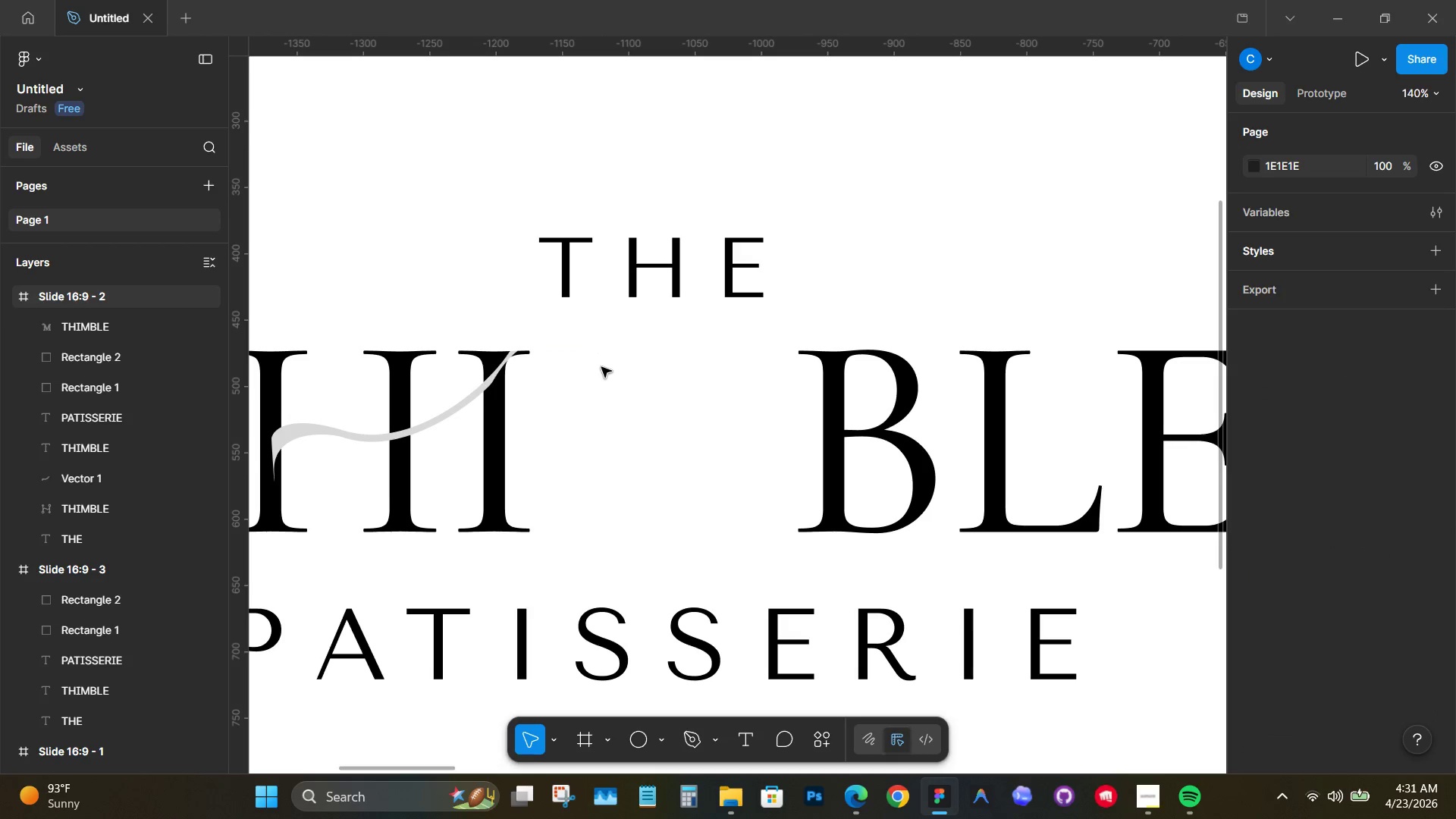 
key(Control+Z)
 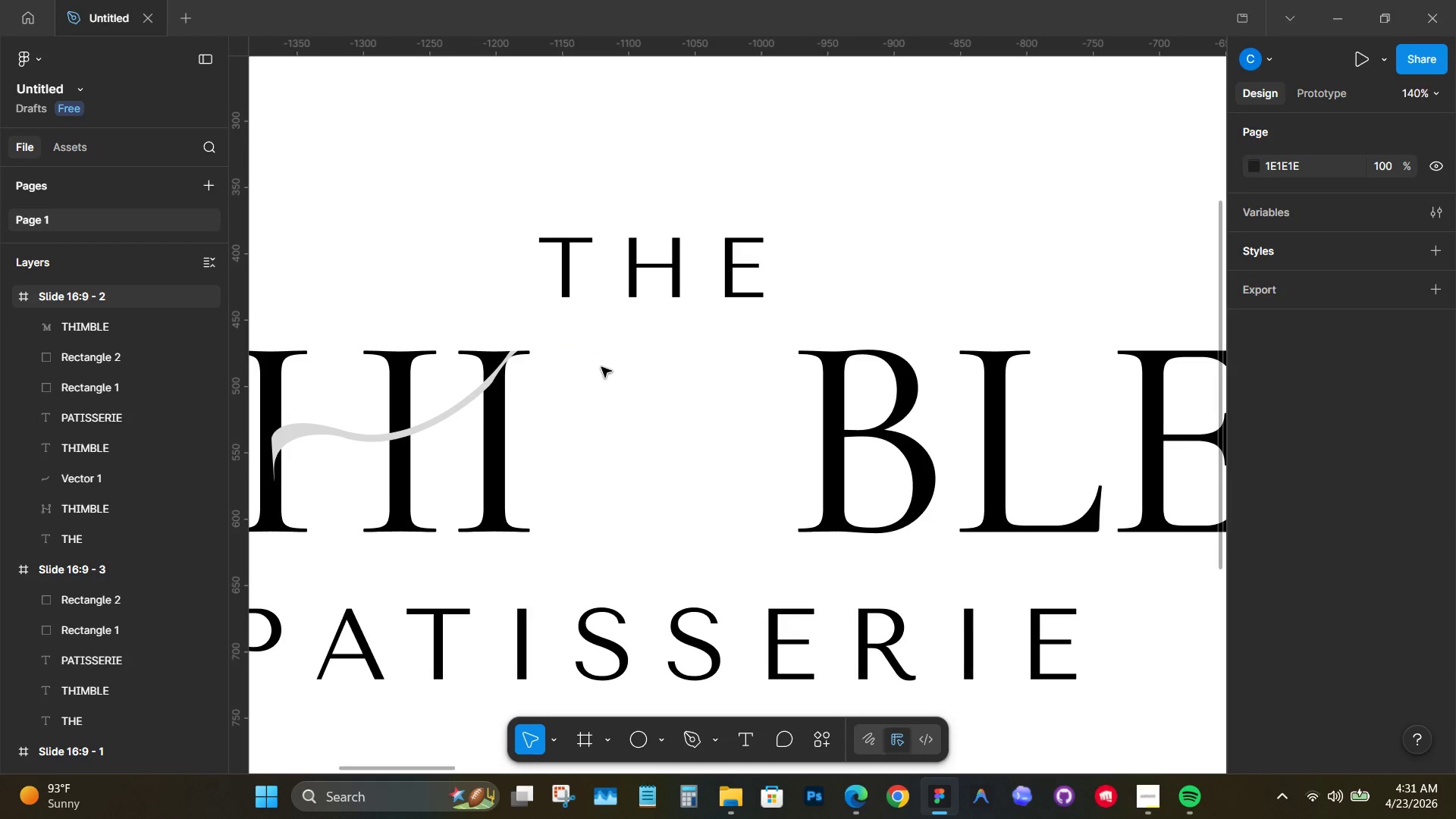 
key(Control+Z)
 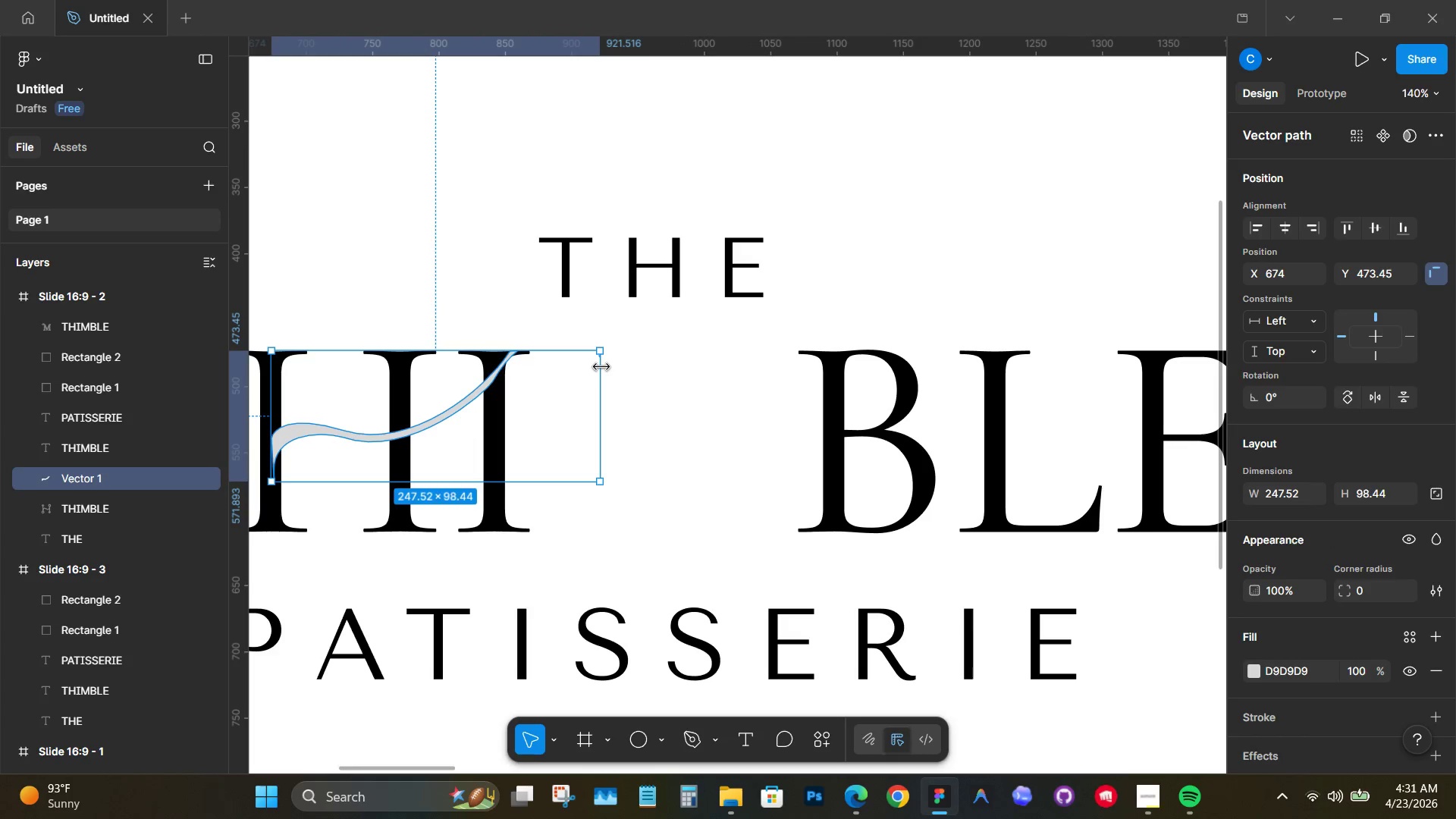 
key(Control+Z)
 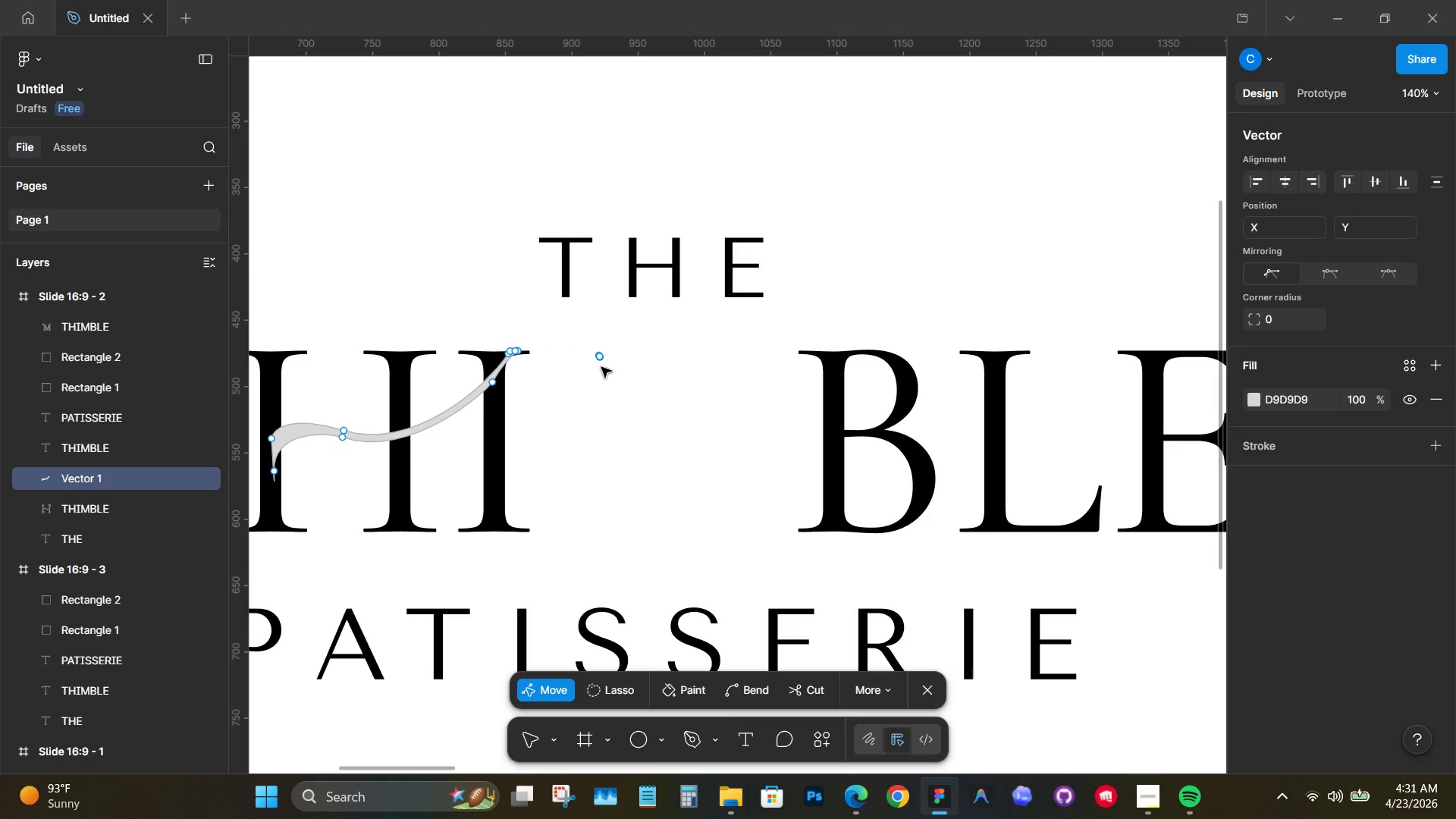 
key(Control+Z)
 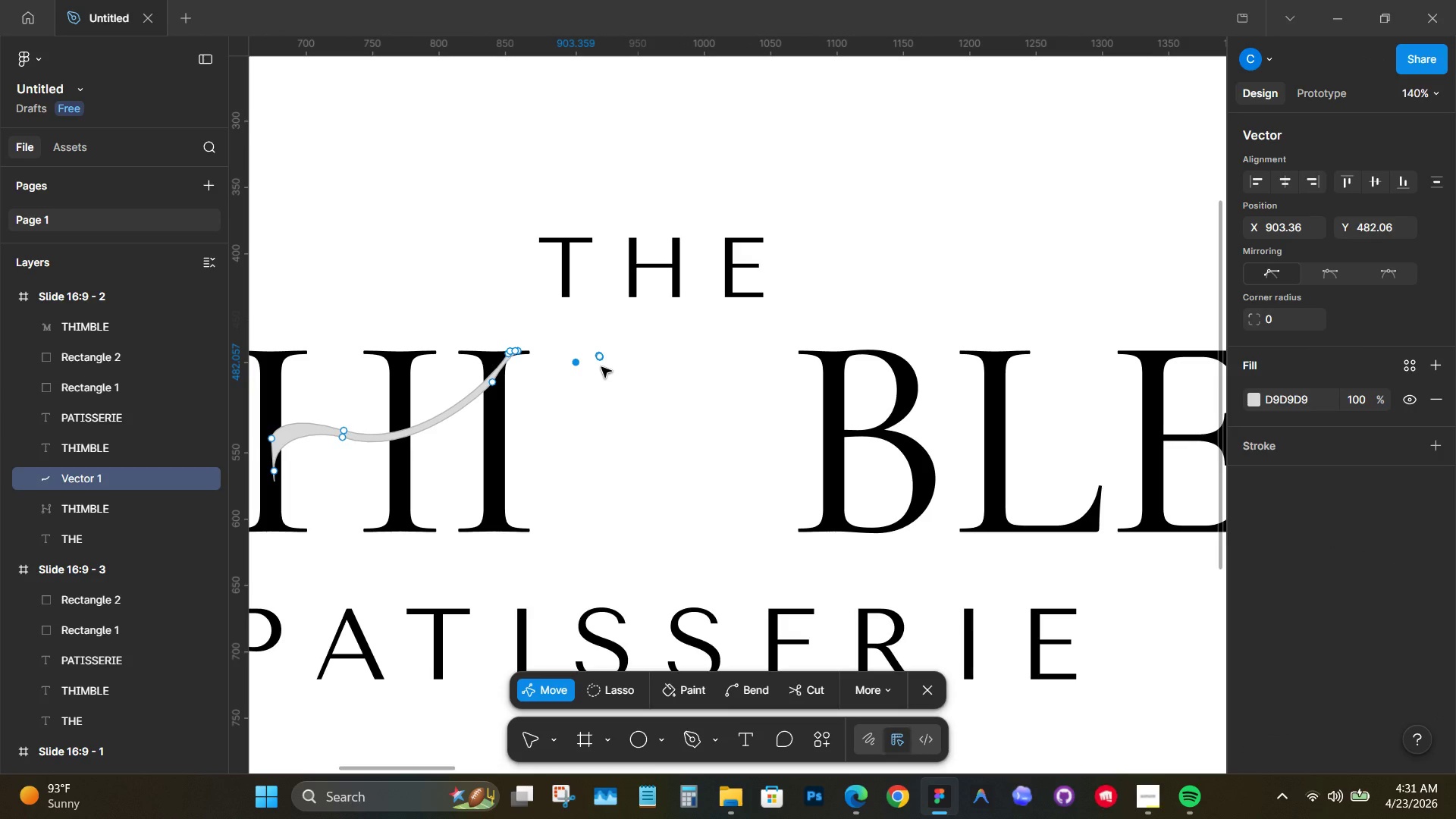 
key(Control+Z)
 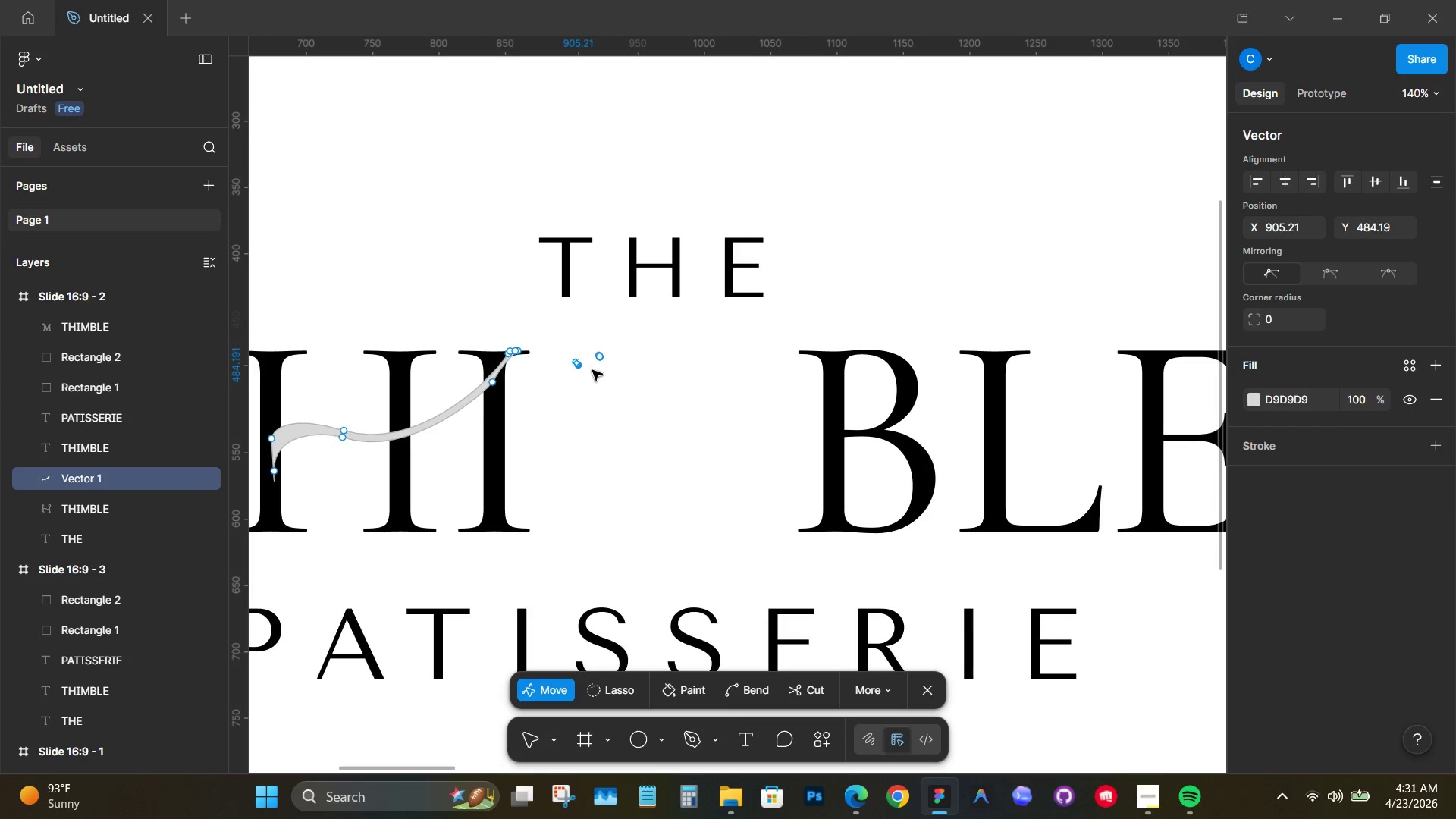 
key(Control+Z)
 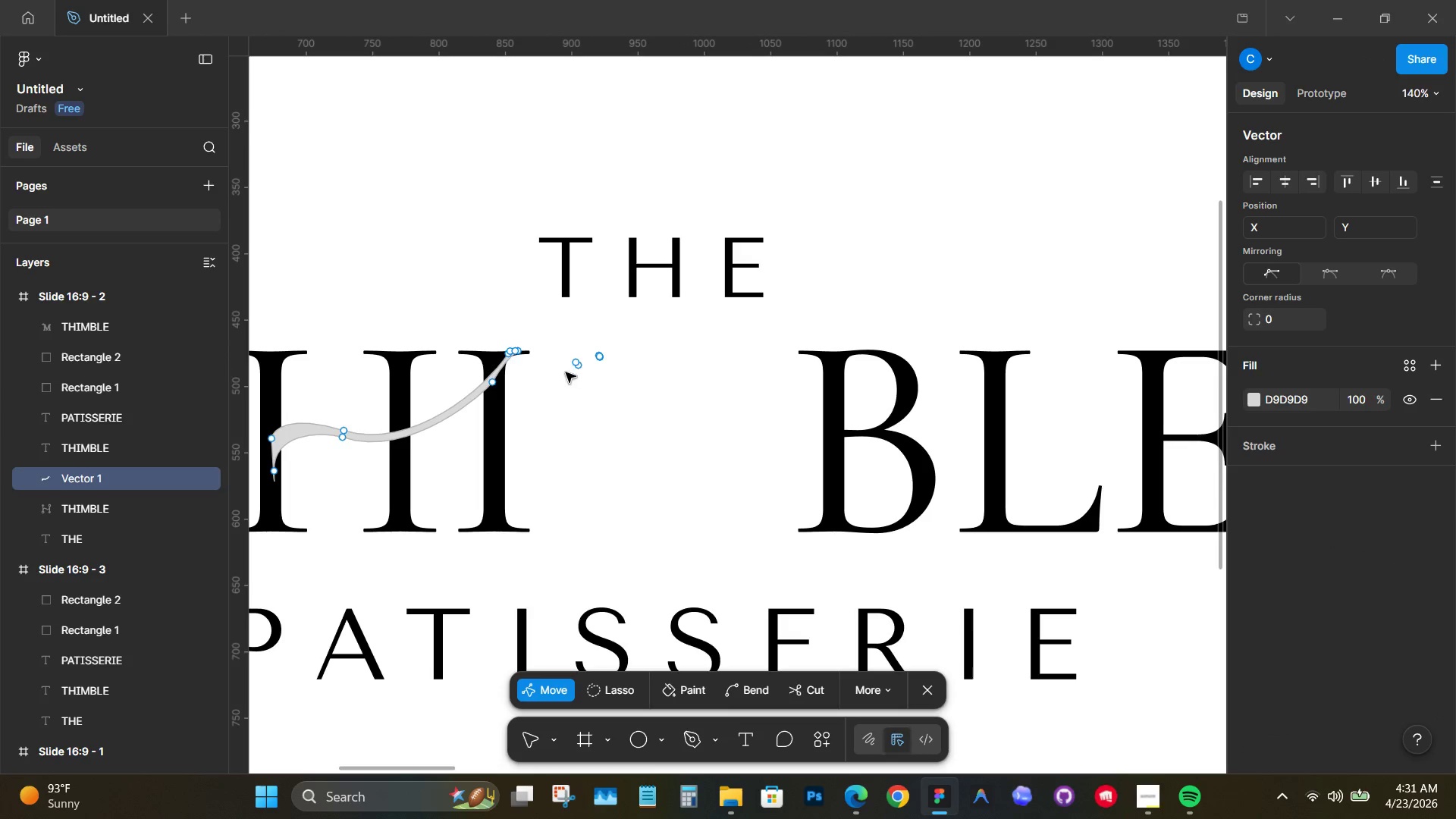 
key(Control+Z)
 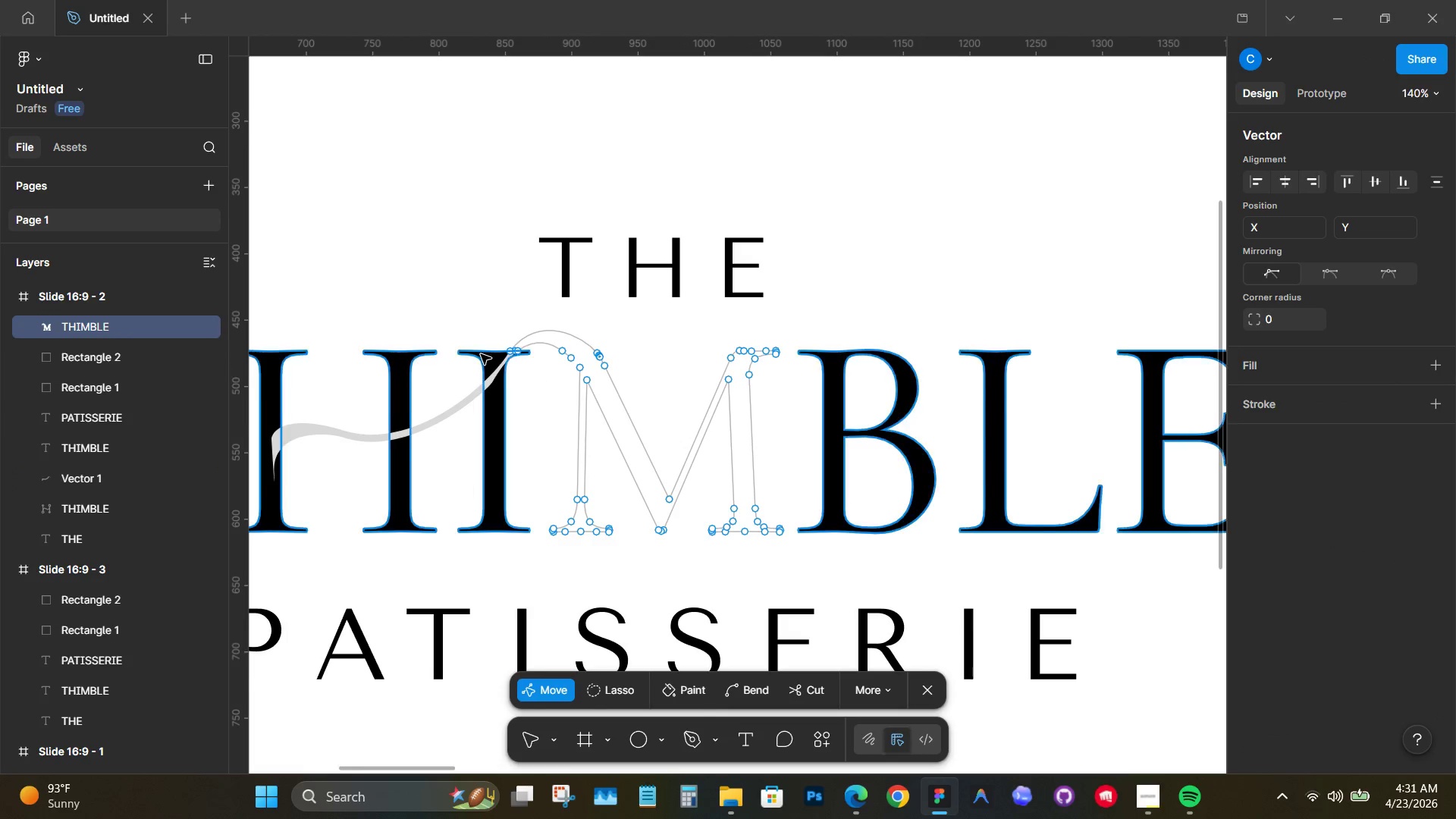 
scroll: coordinate [684, 385], scroll_direction: up, amount: 19.0
 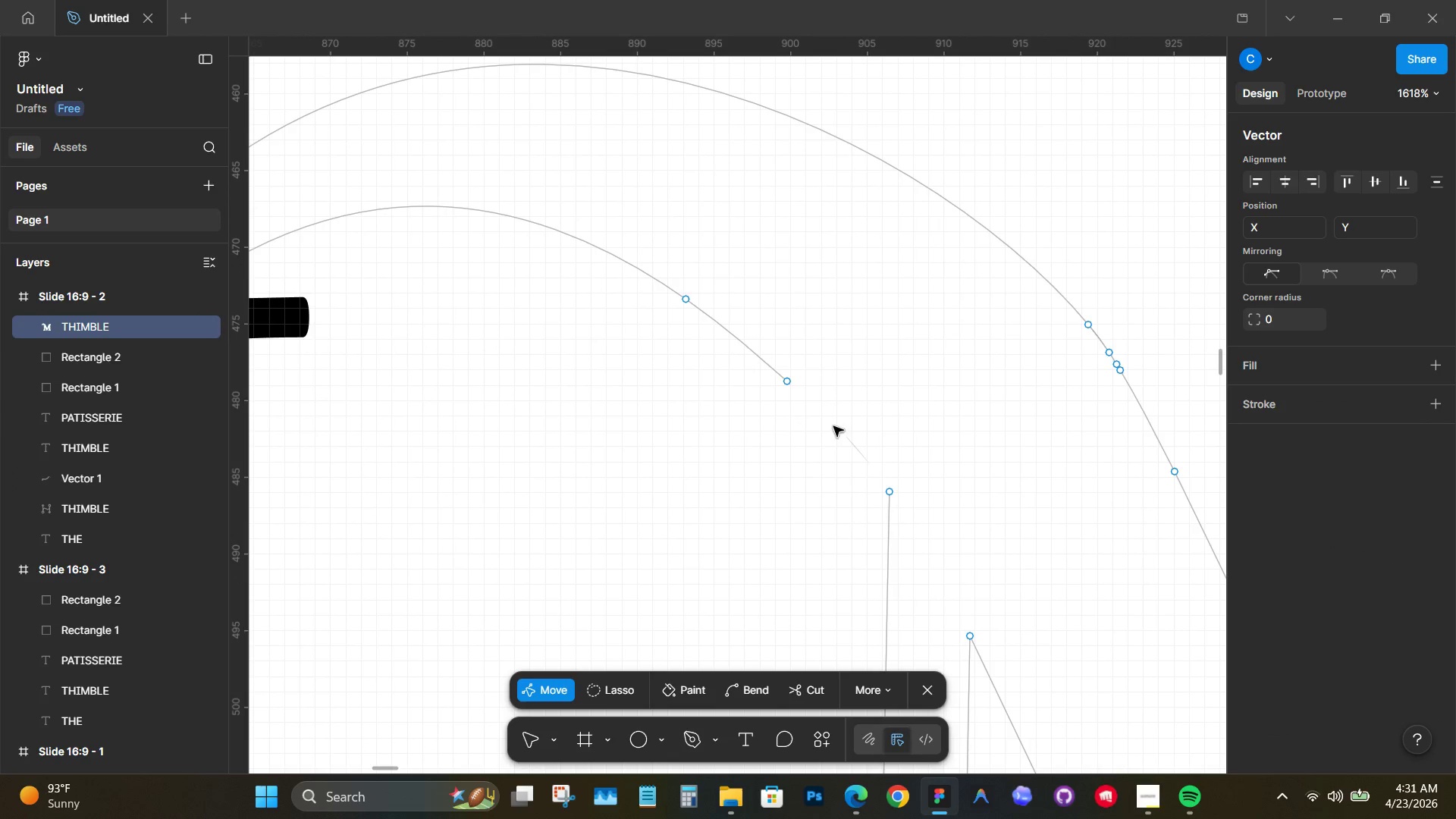 
hold_key(key=Space, duration=0.58)
 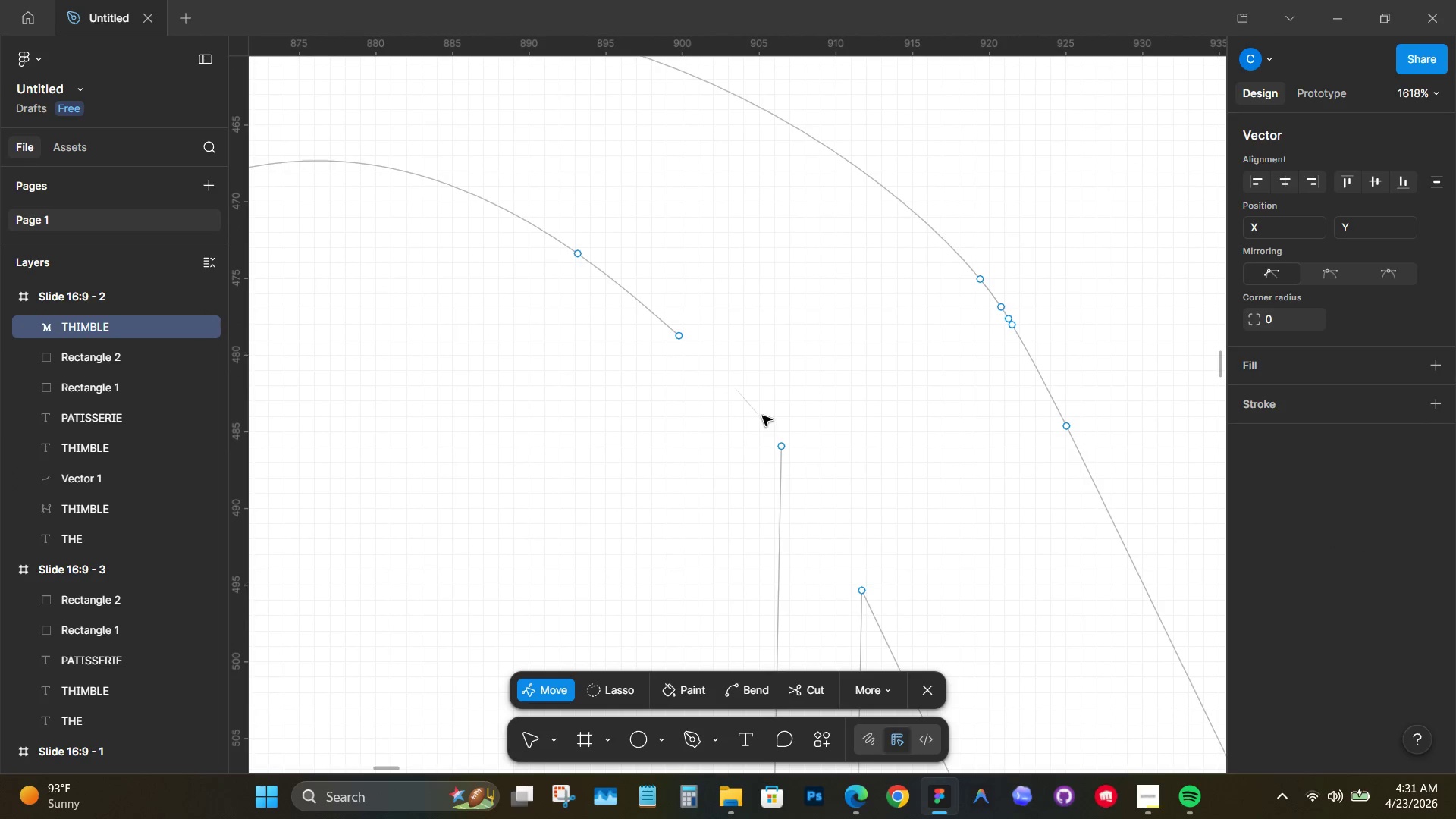 
left_click_drag(start_coordinate=[861, 406], to_coordinate=[753, 360])
 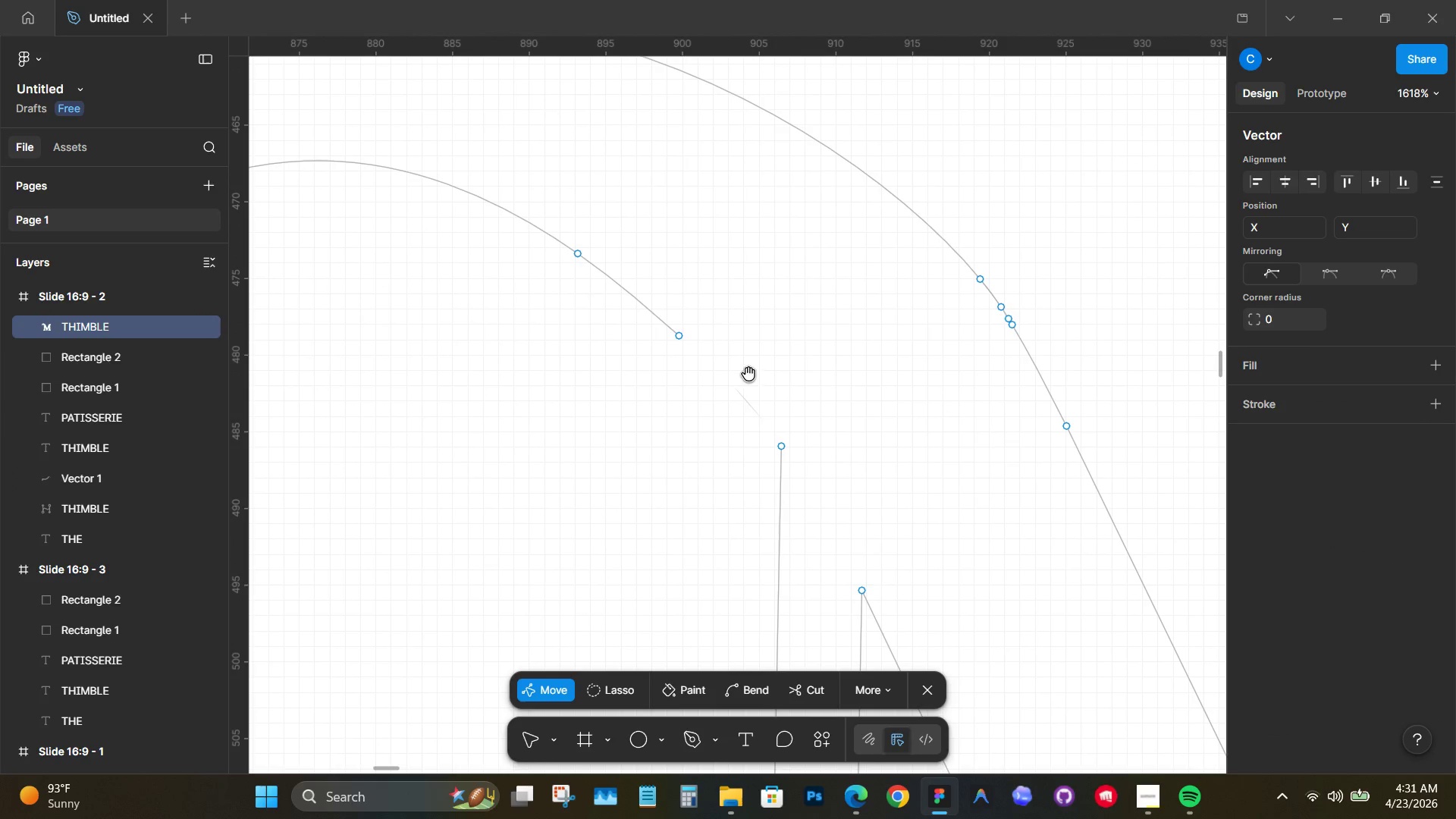 
key(P)
 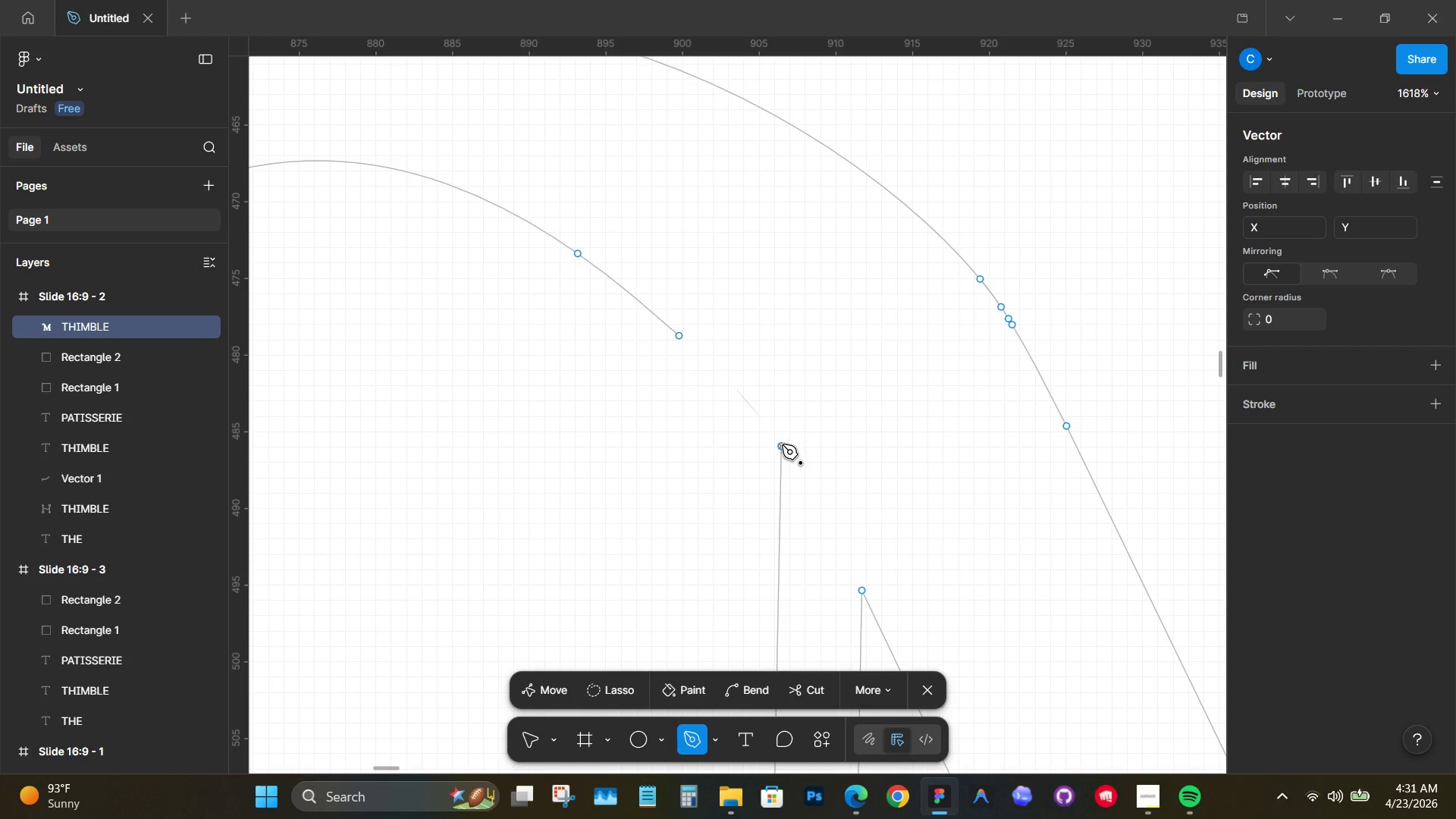 
left_click([782, 446])
 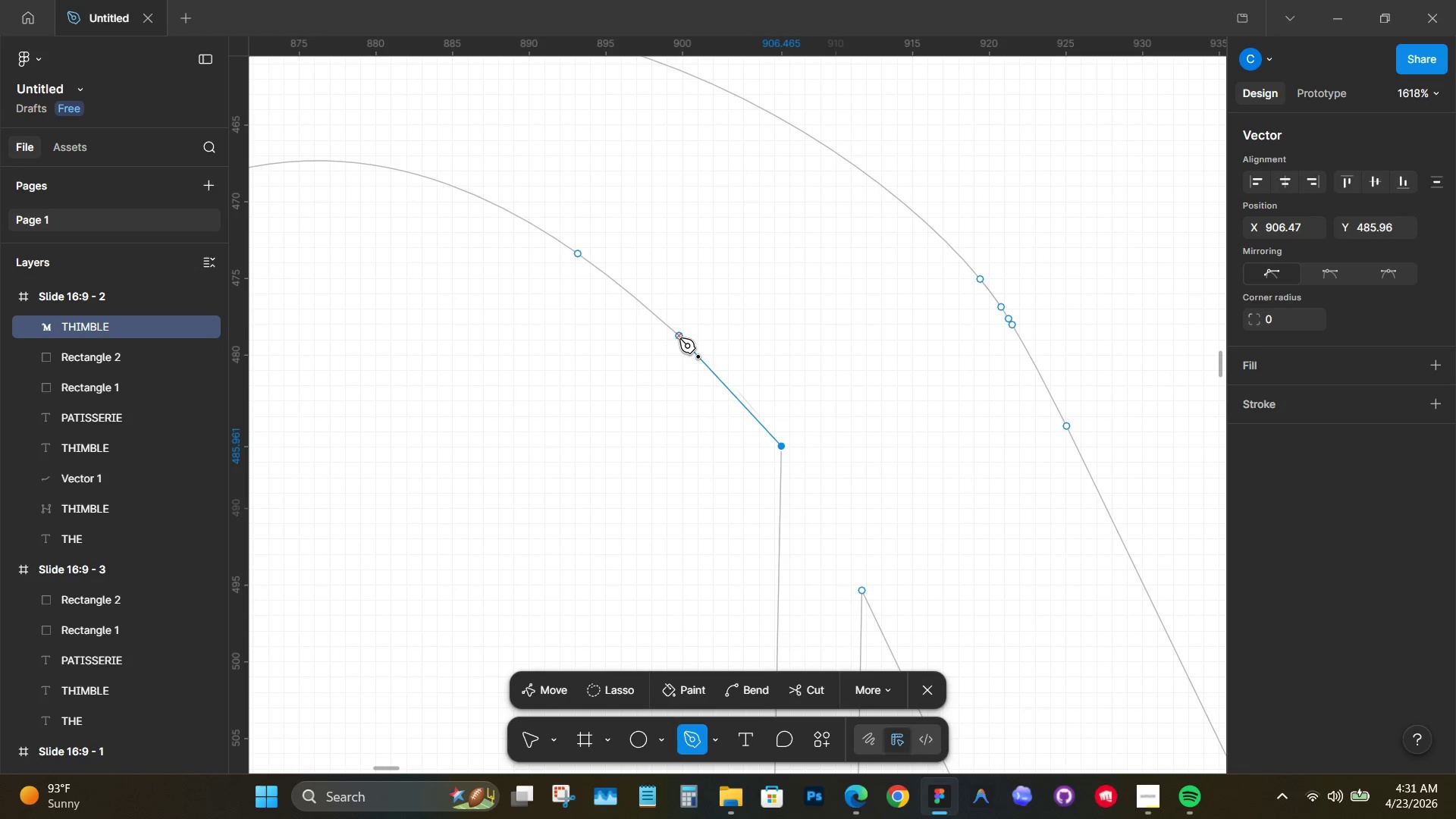 
hold_key(key=ControlLeft, duration=0.72)
scroll: coordinate [676, 333], scroll_direction: up, amount: 6.0
 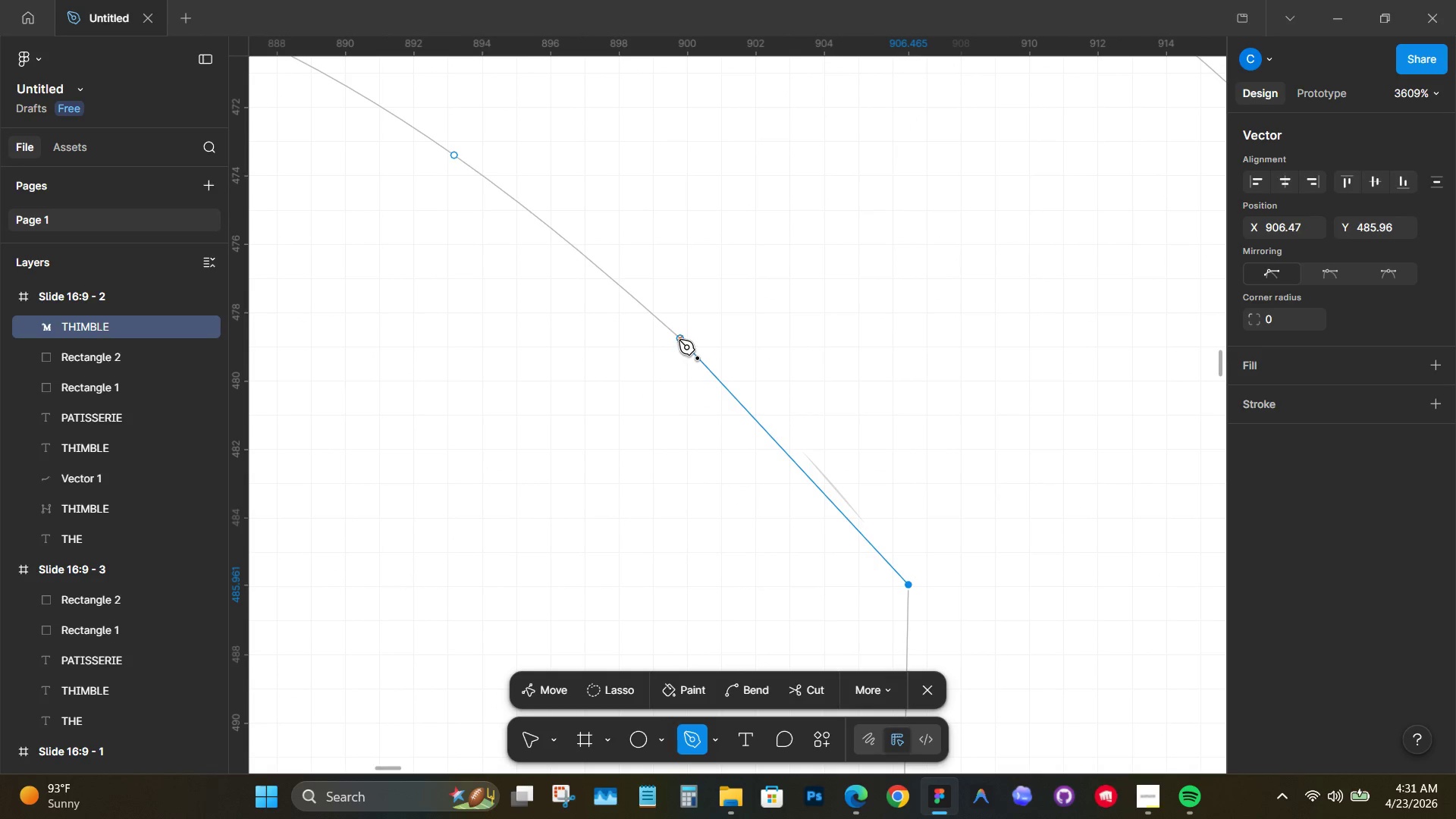 
left_click_drag(start_coordinate=[679, 340], to_coordinate=[593, 263])
 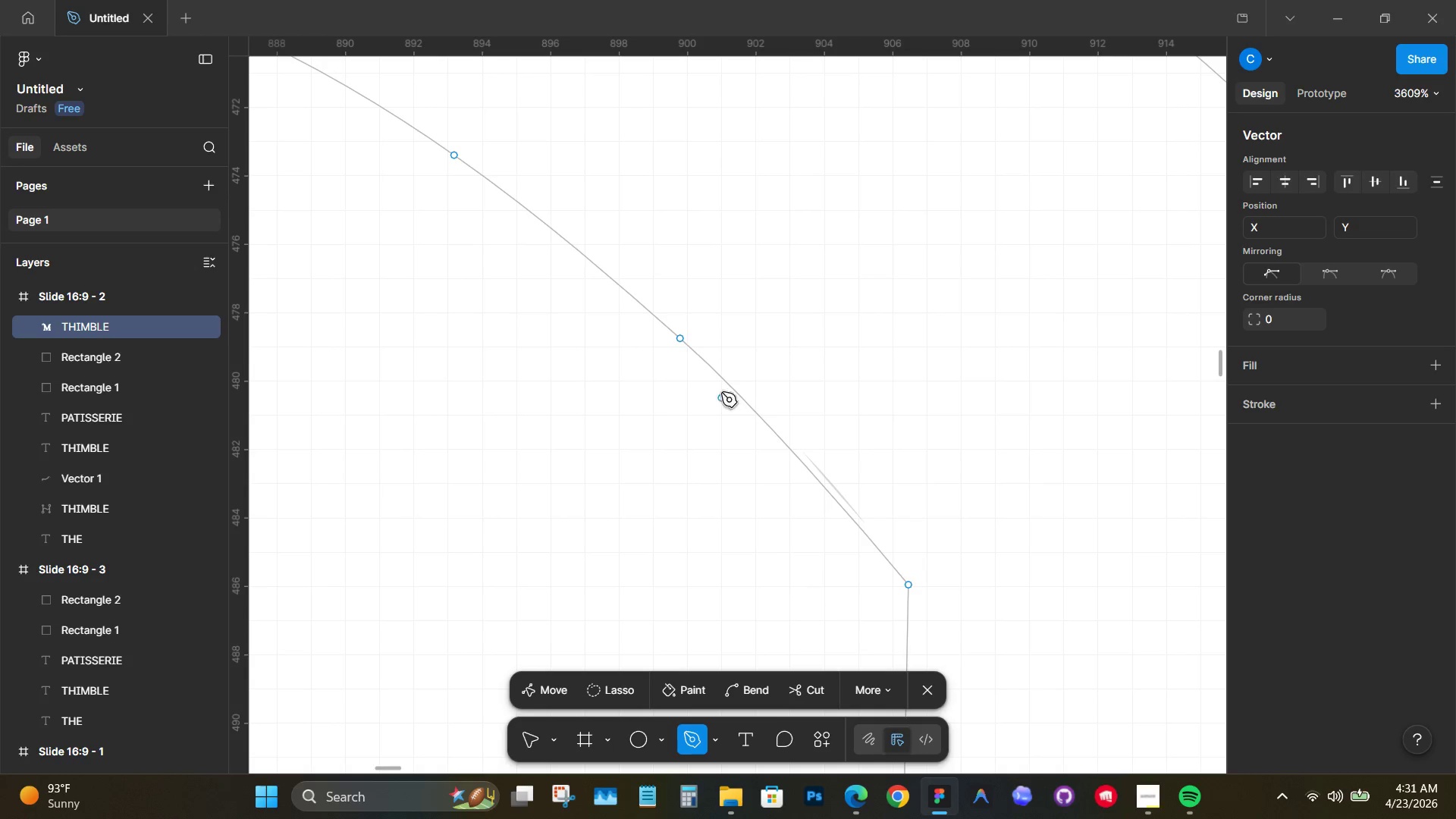 
hold_key(key=ControlLeft, duration=1.2)
scroll: coordinate [631, 481], scroll_direction: down, amount: 11.0
 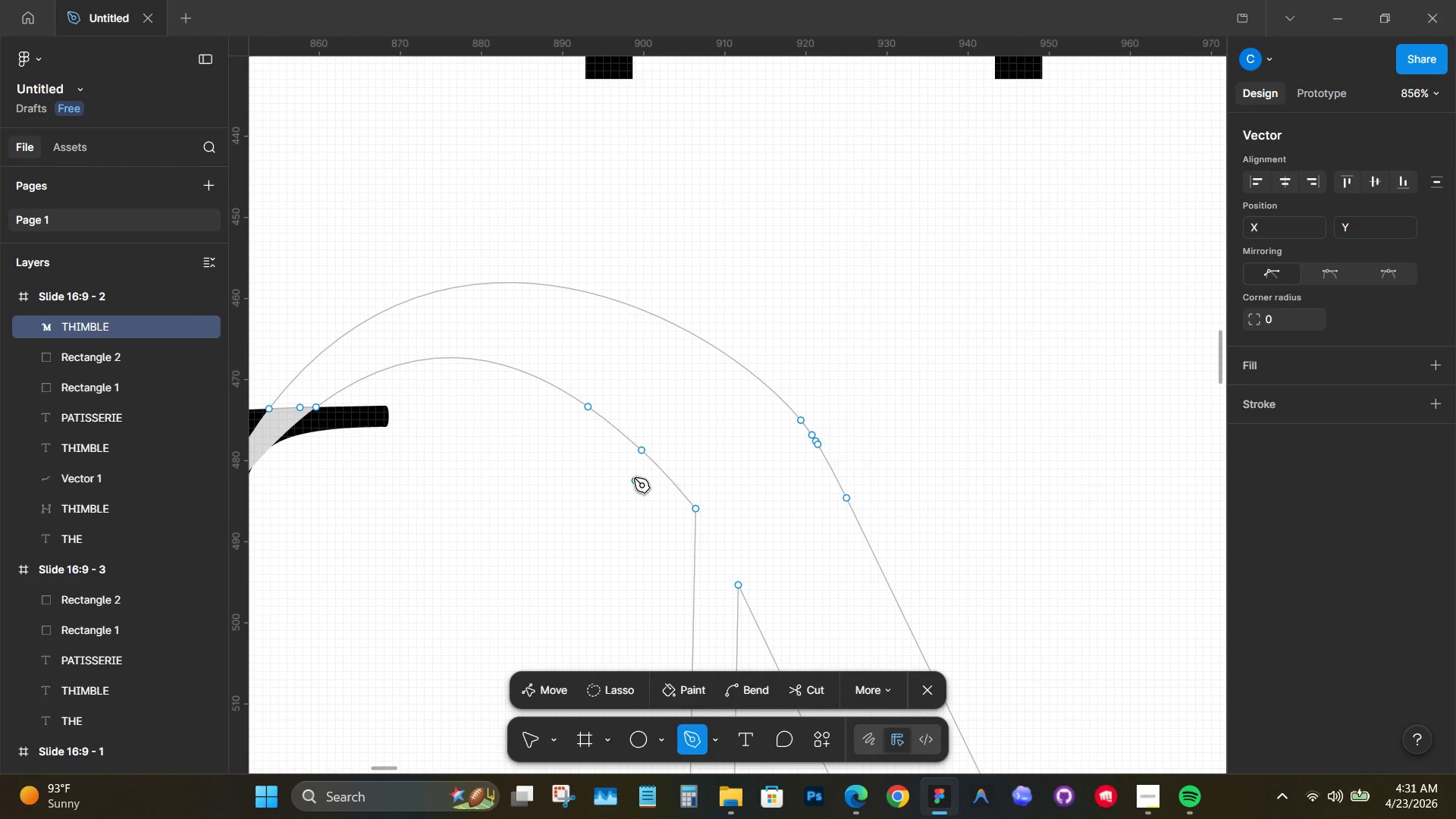 
key(V)
 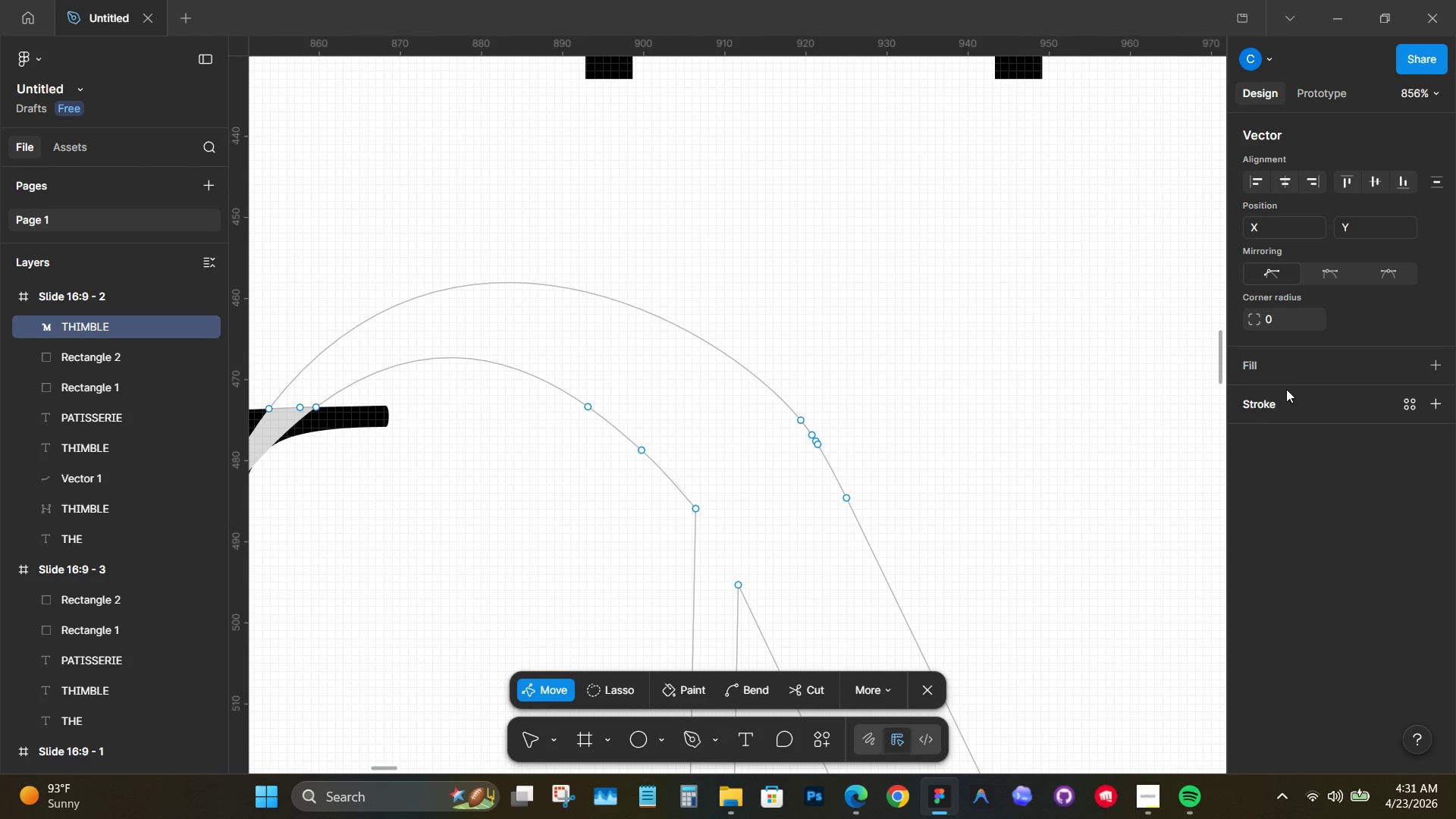 
left_click([1289, 368])
 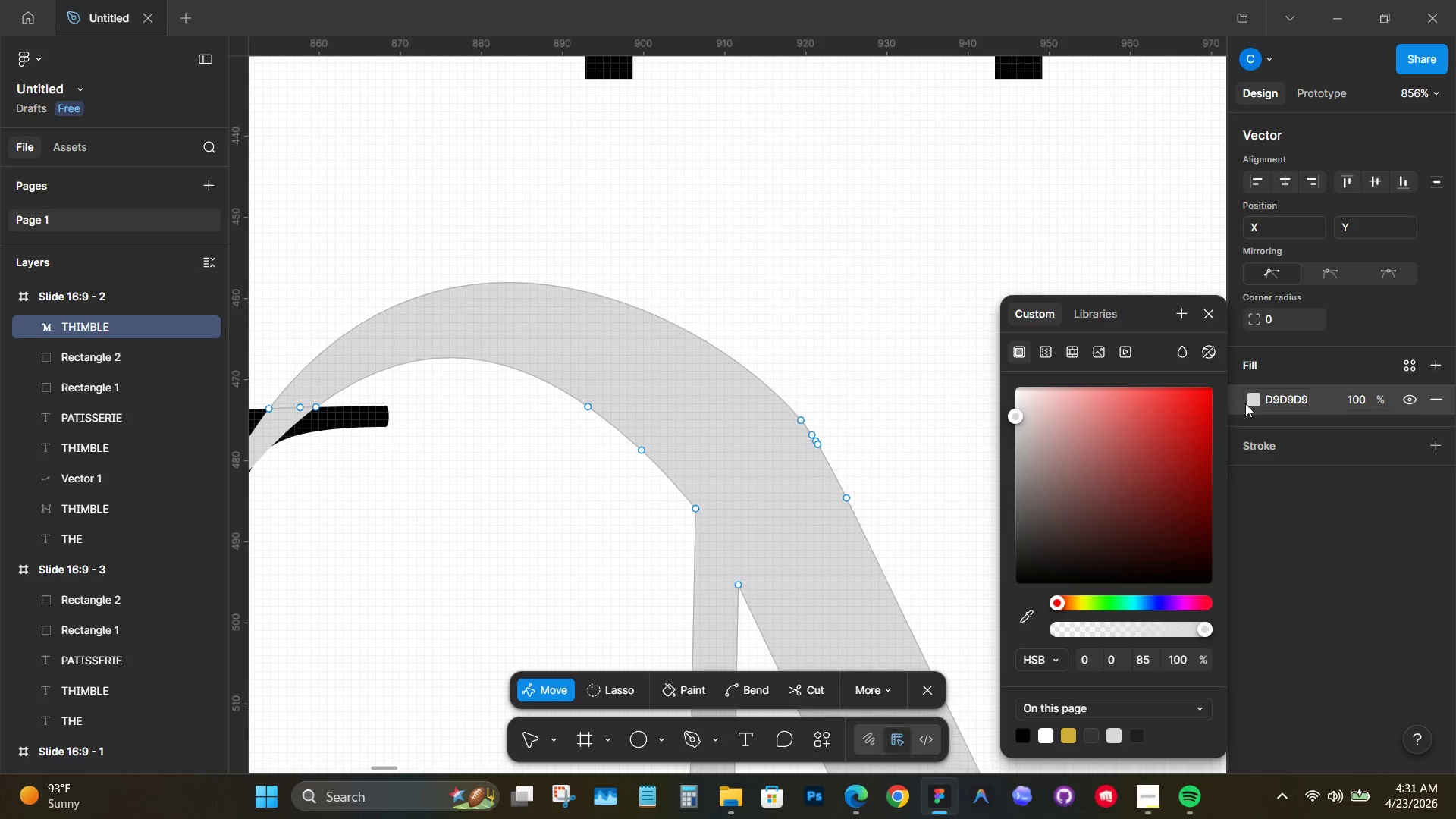 
left_click([1252, 398])
 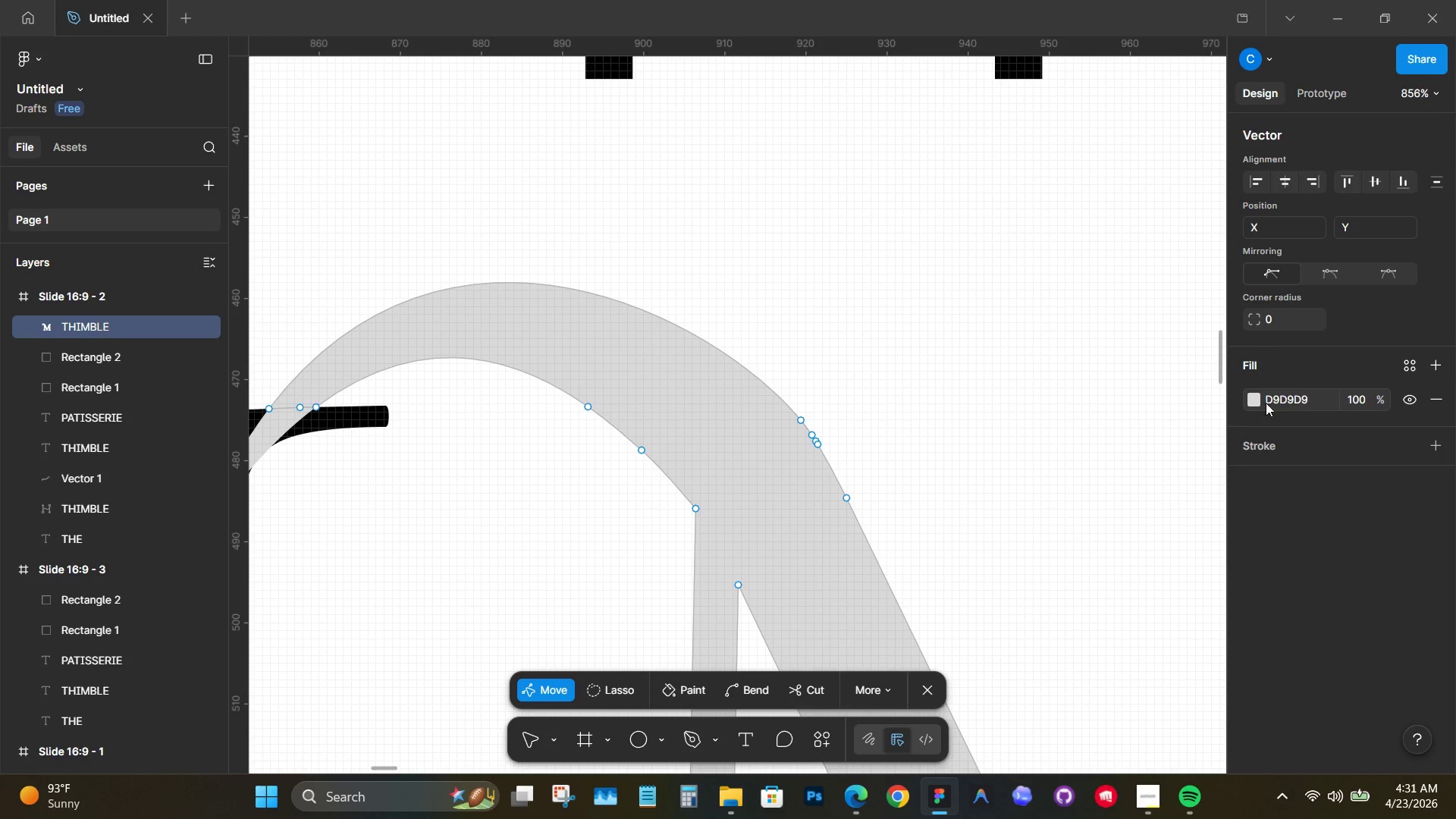 
left_click([1250, 398])
 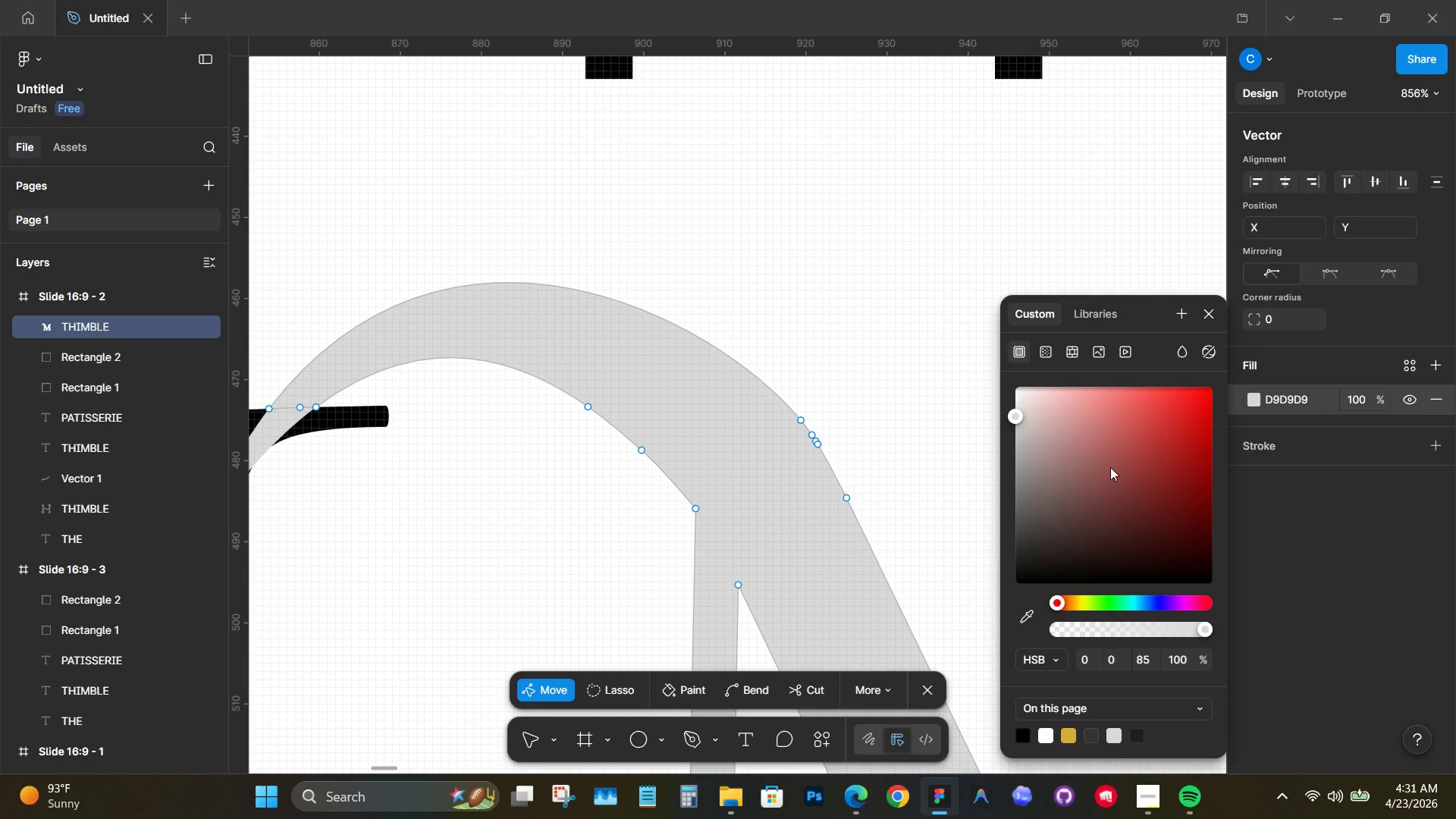 
left_click_drag(start_coordinate=[1105, 472], to_coordinate=[867, 692])
 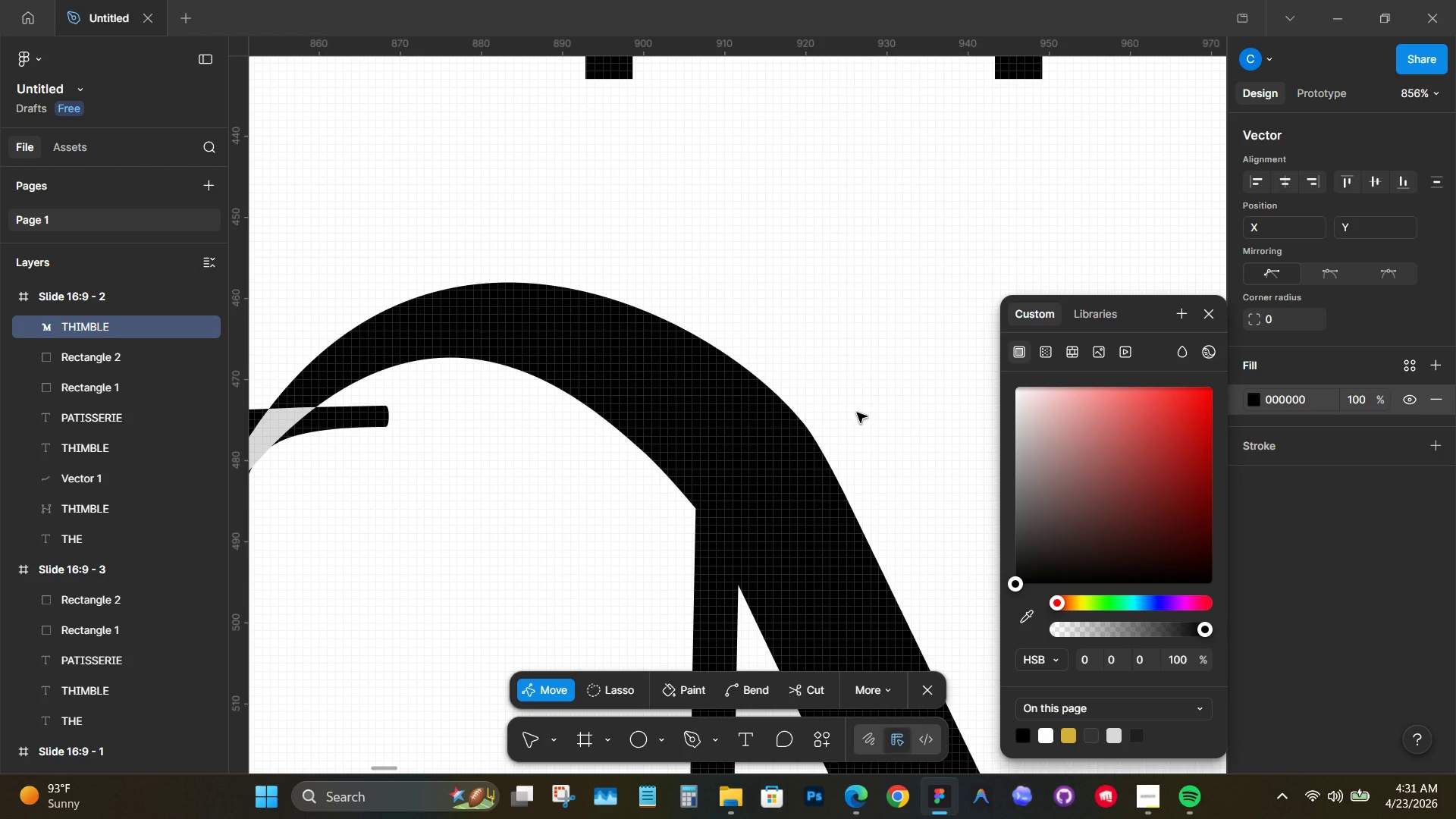 
left_click([857, 413])
 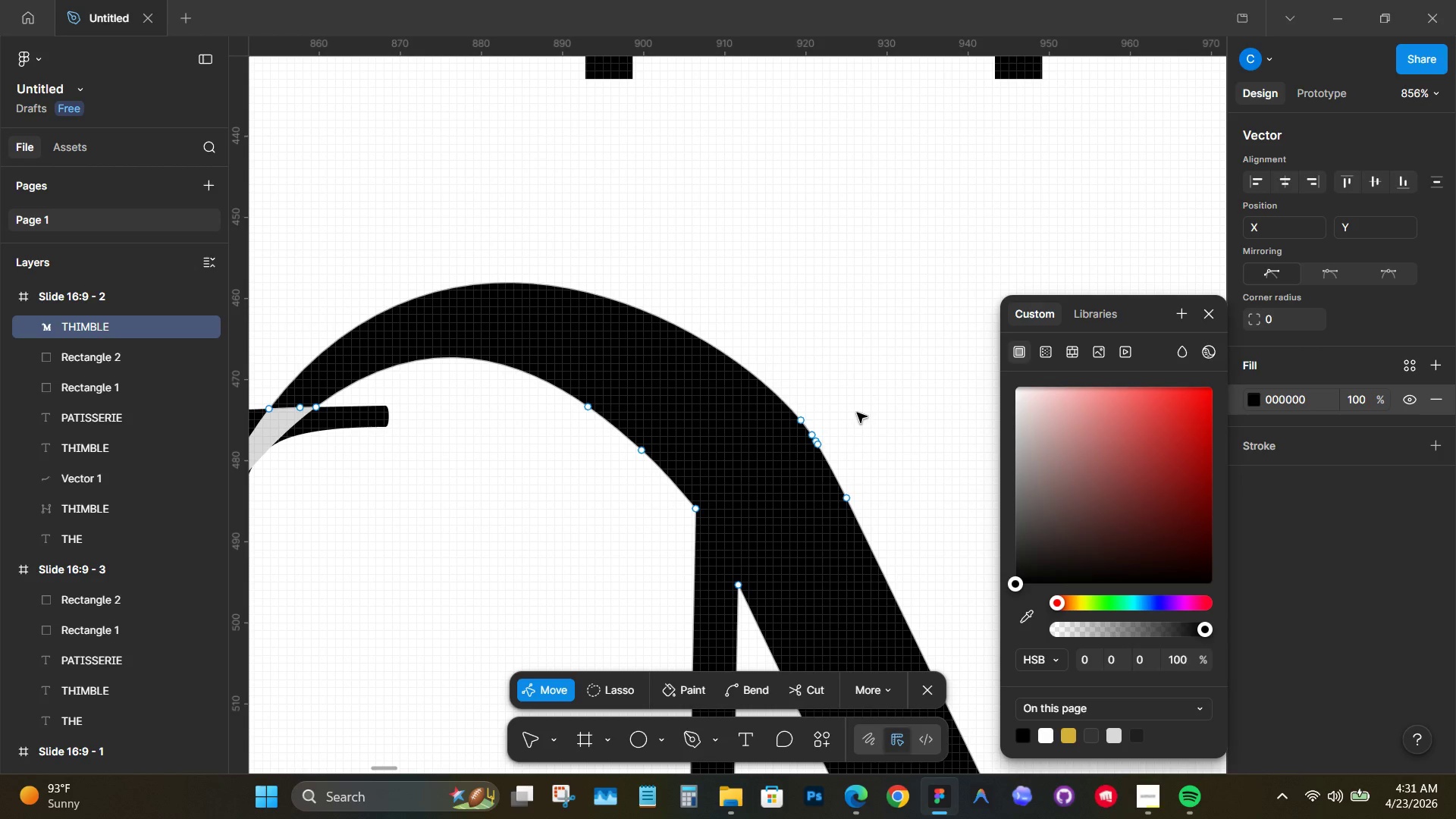 
key(Control+ControlLeft)
 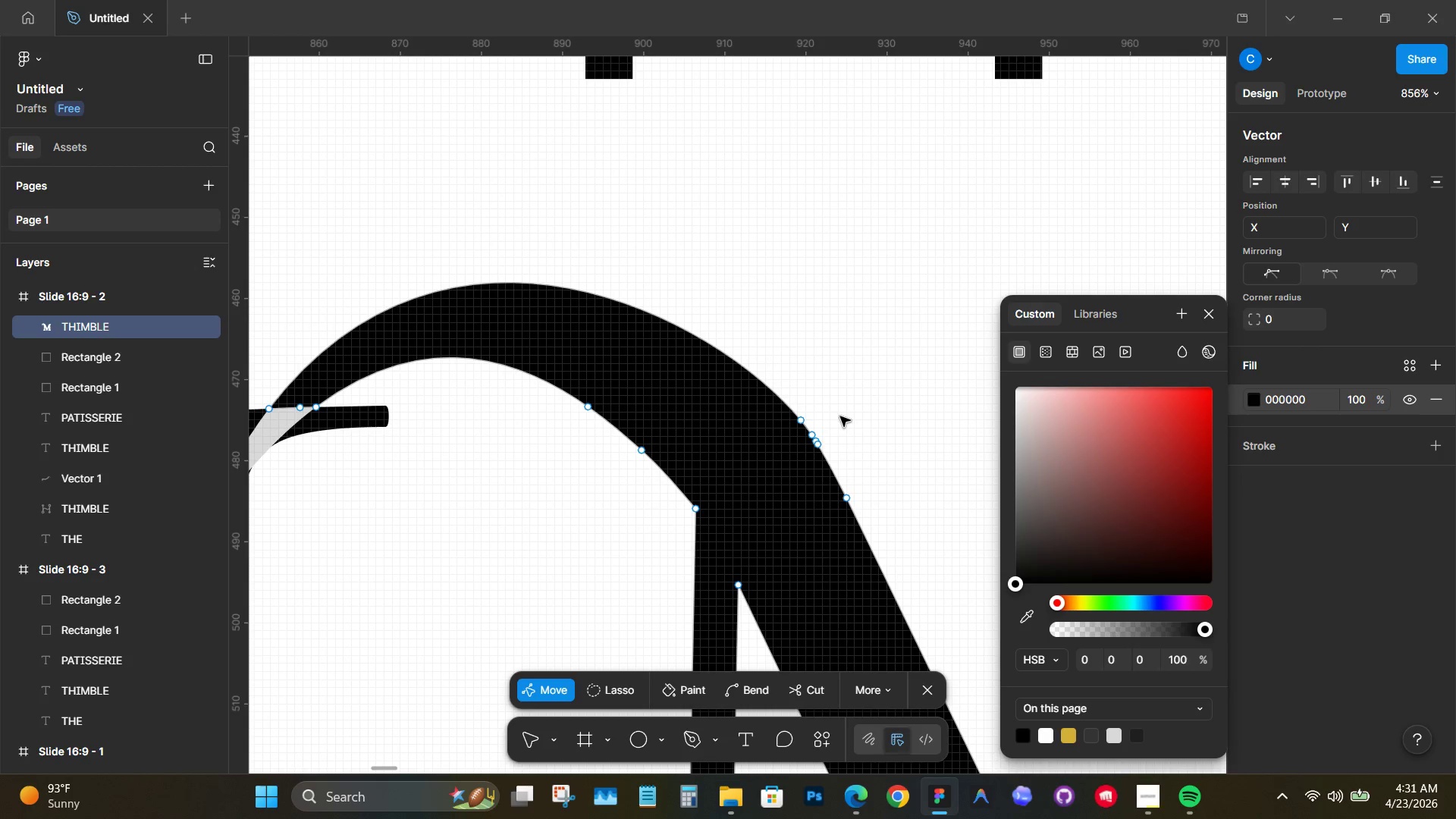 
double_click([840, 416])
 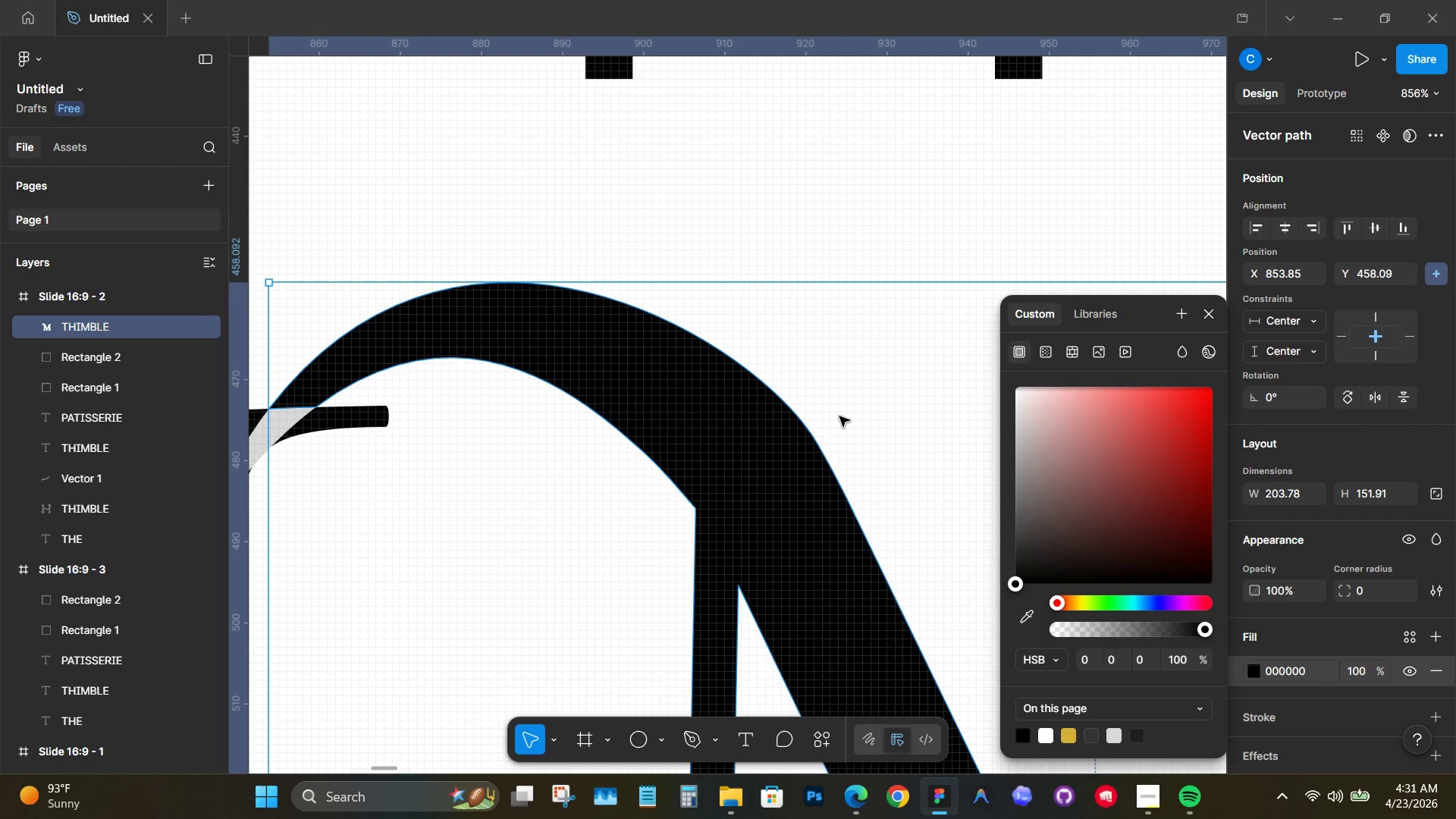 
hold_key(key=ControlLeft, duration=1.44)
left_click([804, 428])
 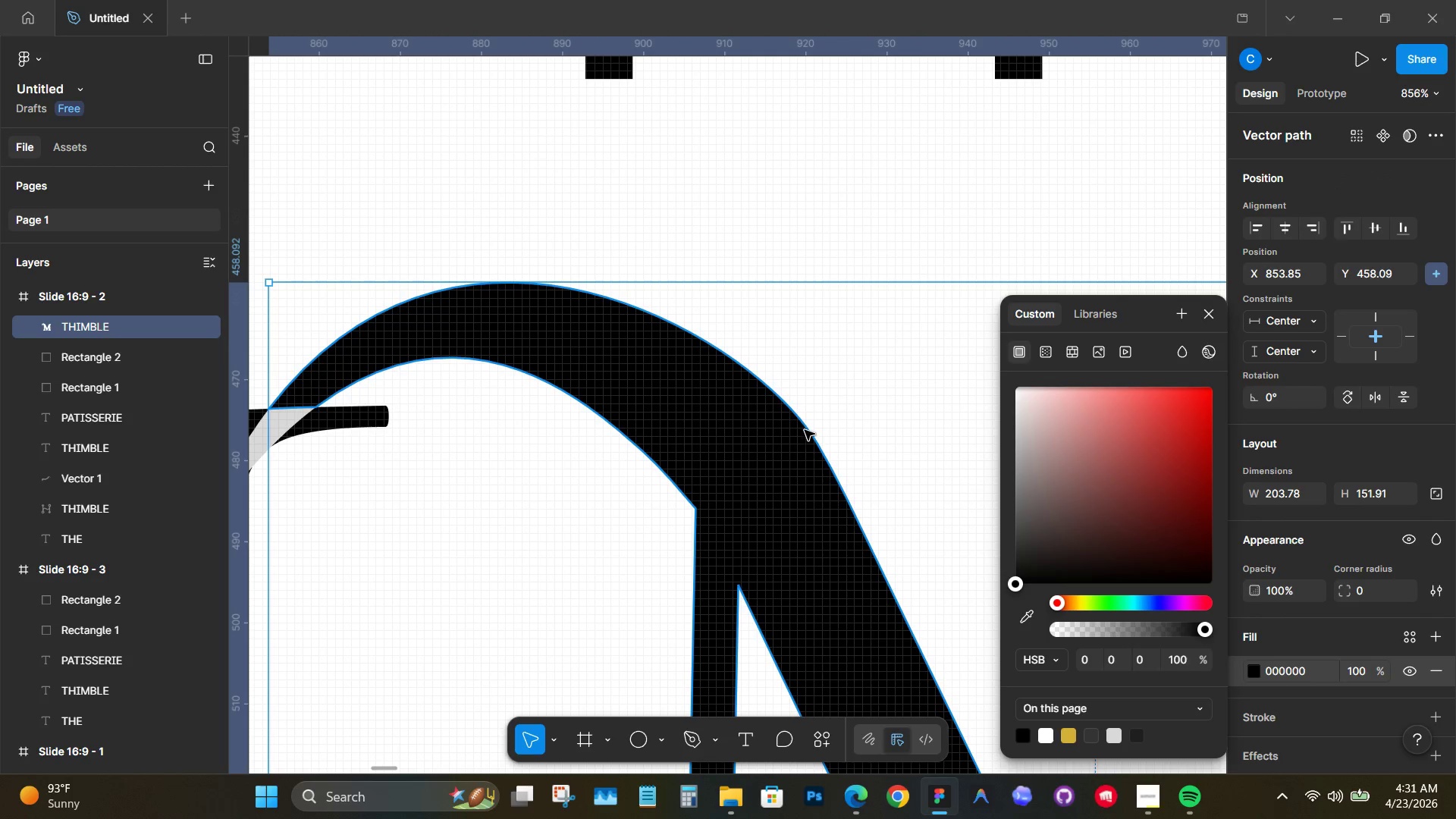 
scroll: coordinate [810, 436], scroll_direction: up, amount: 6.0
 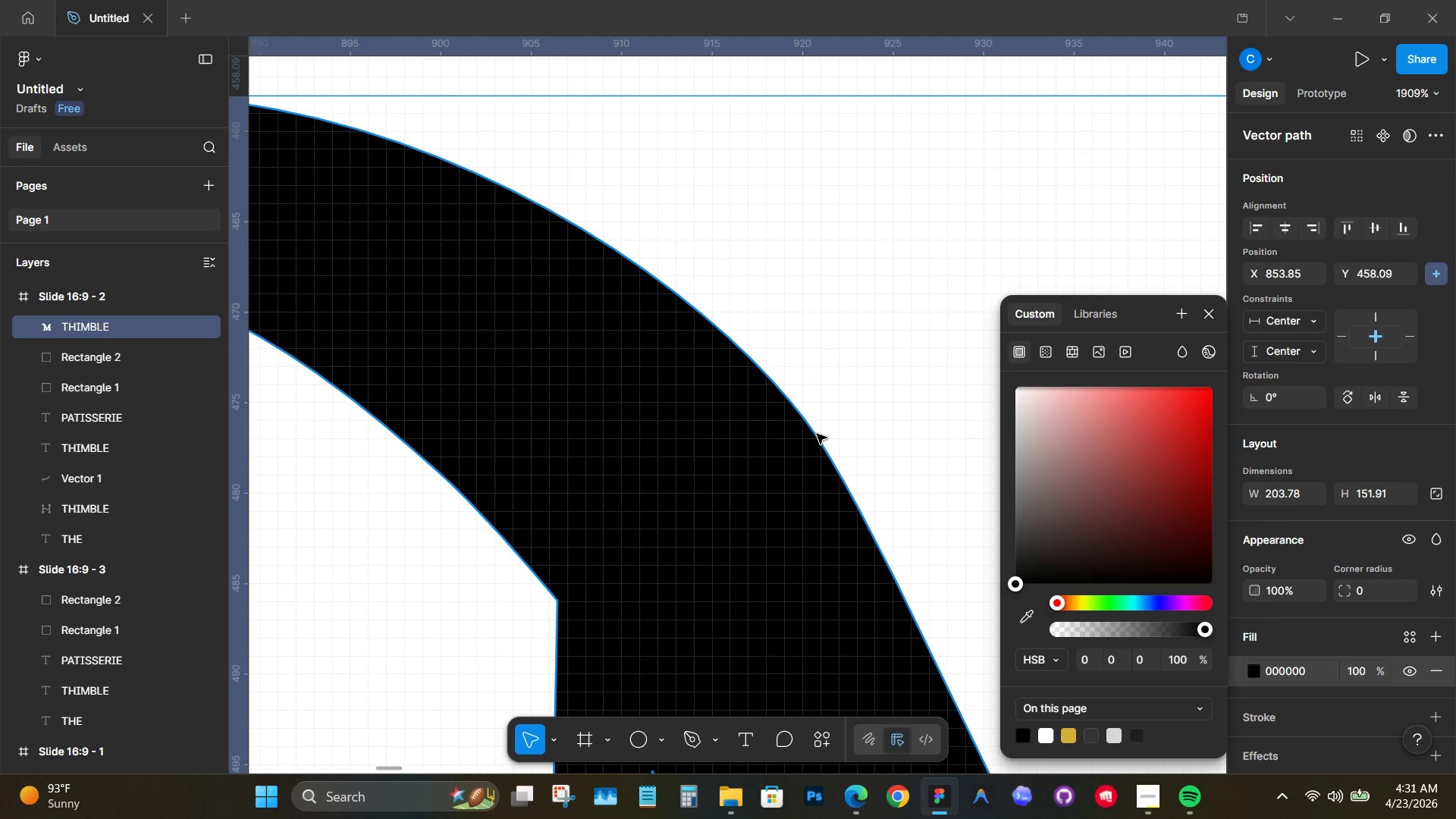 
double_click([817, 434])
 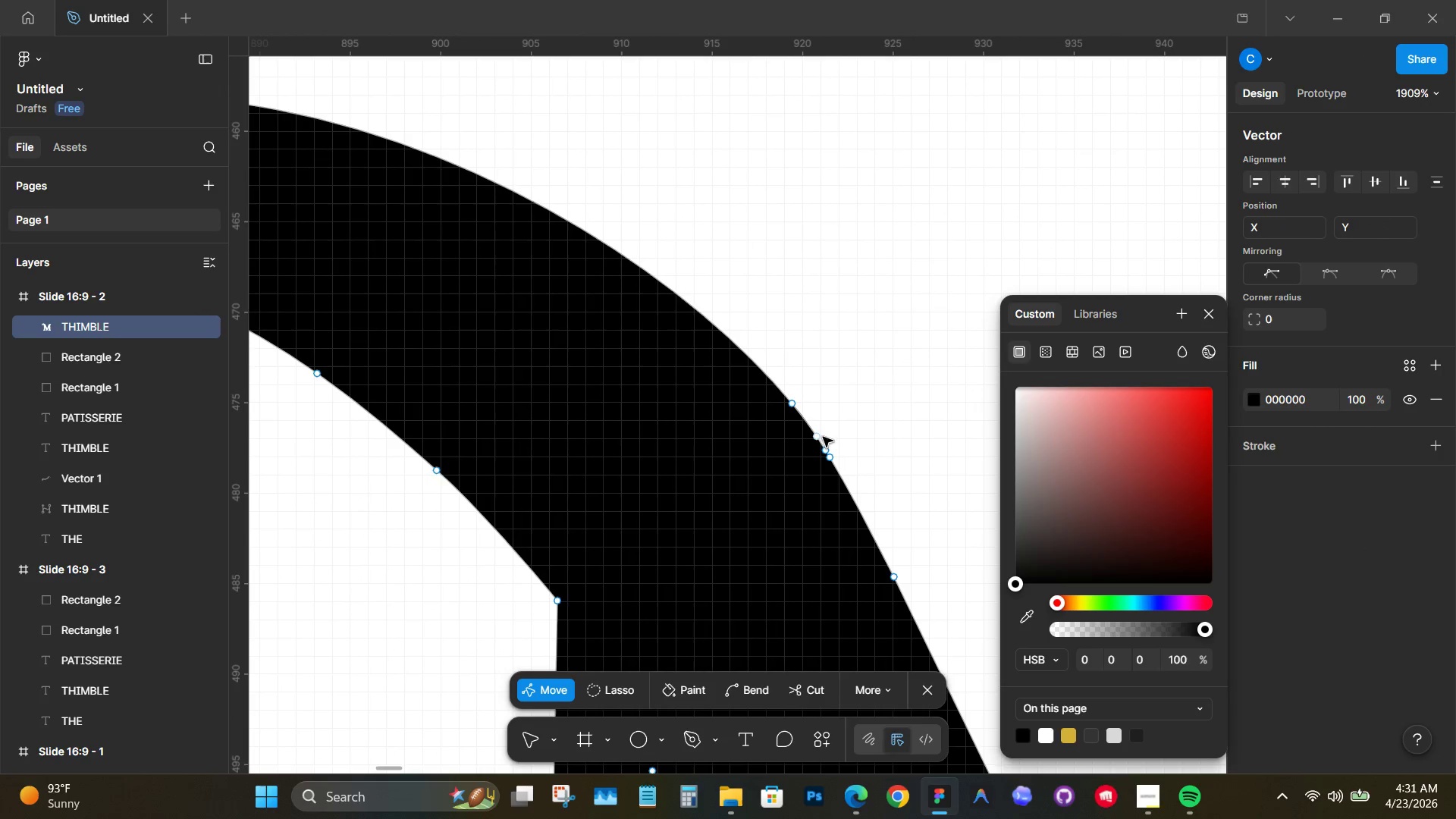 
hold_key(key=ControlLeft, duration=0.55)
 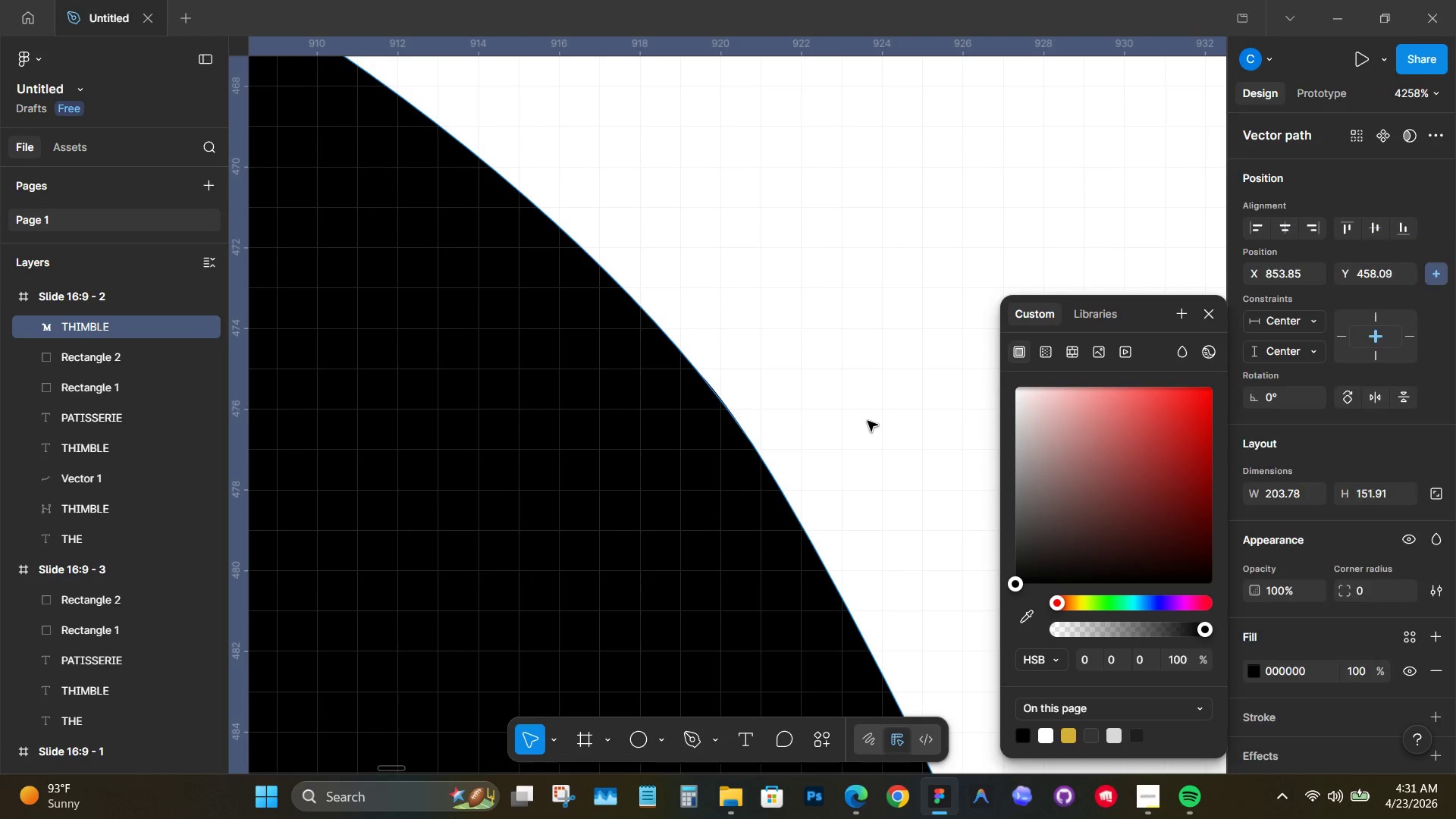 
left_click([868, 422])
 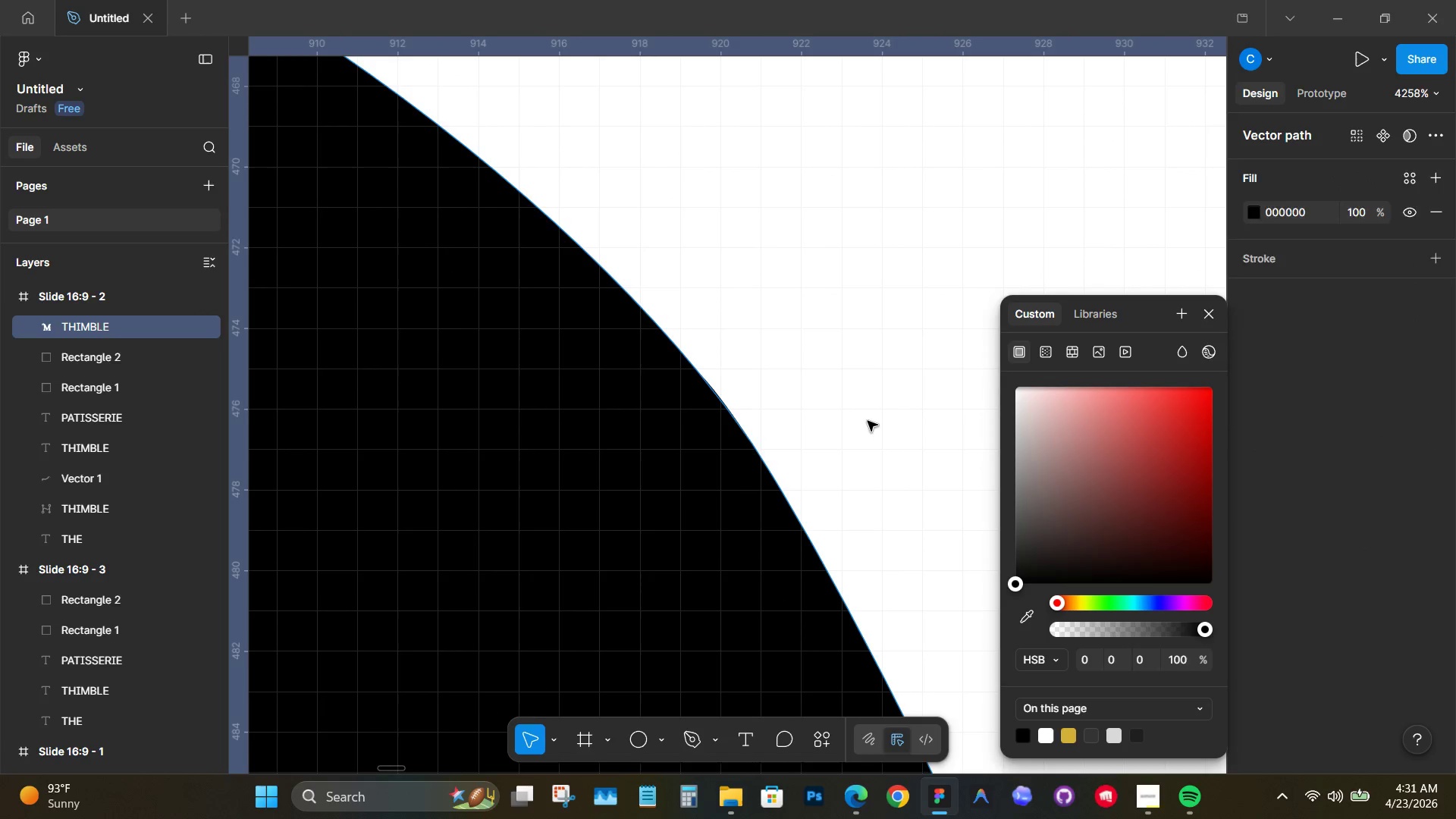 
scroll: coordinate [868, 429], scroll_direction: up, amount: 6.0
 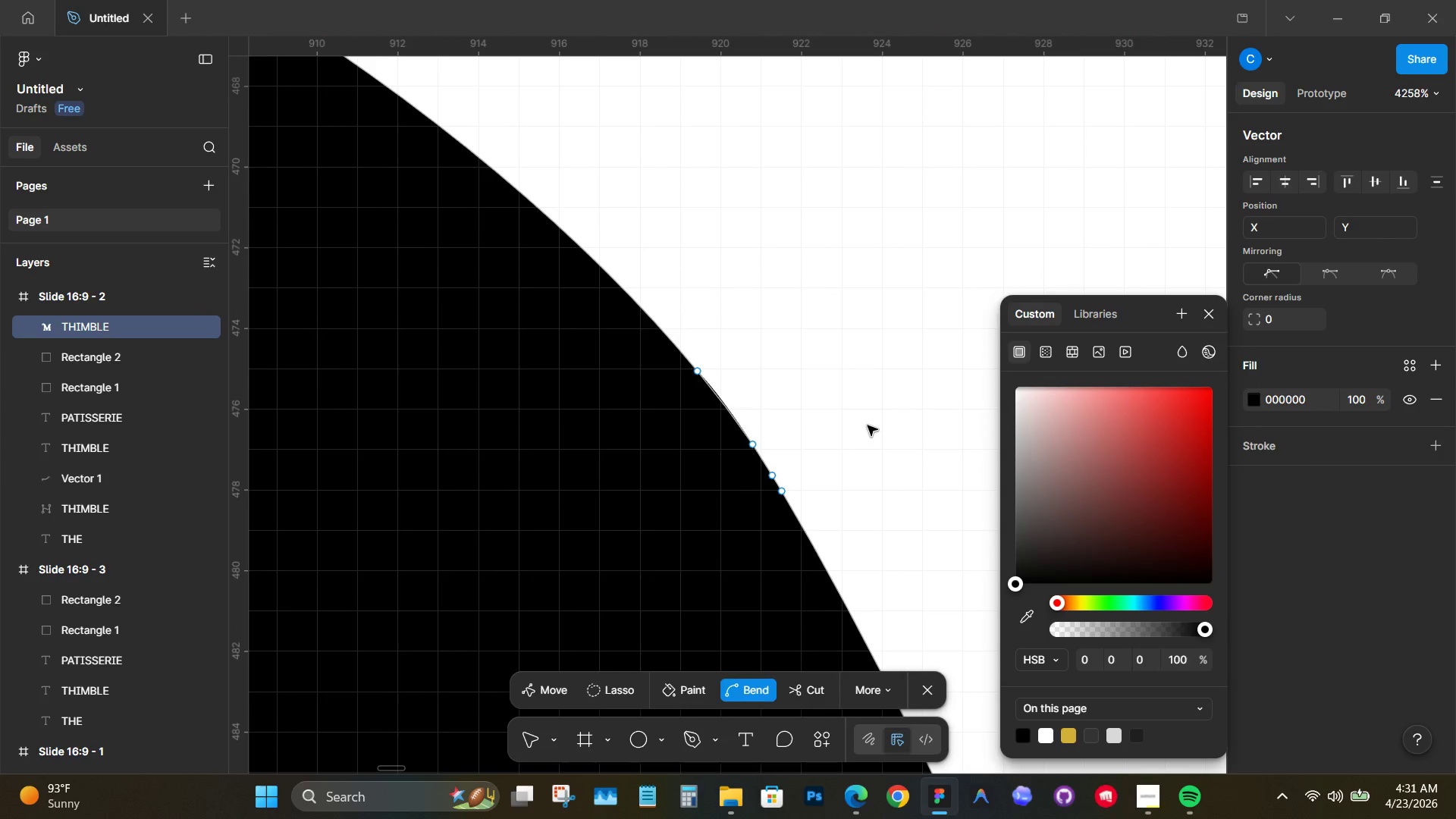 
triple_click([868, 421])
 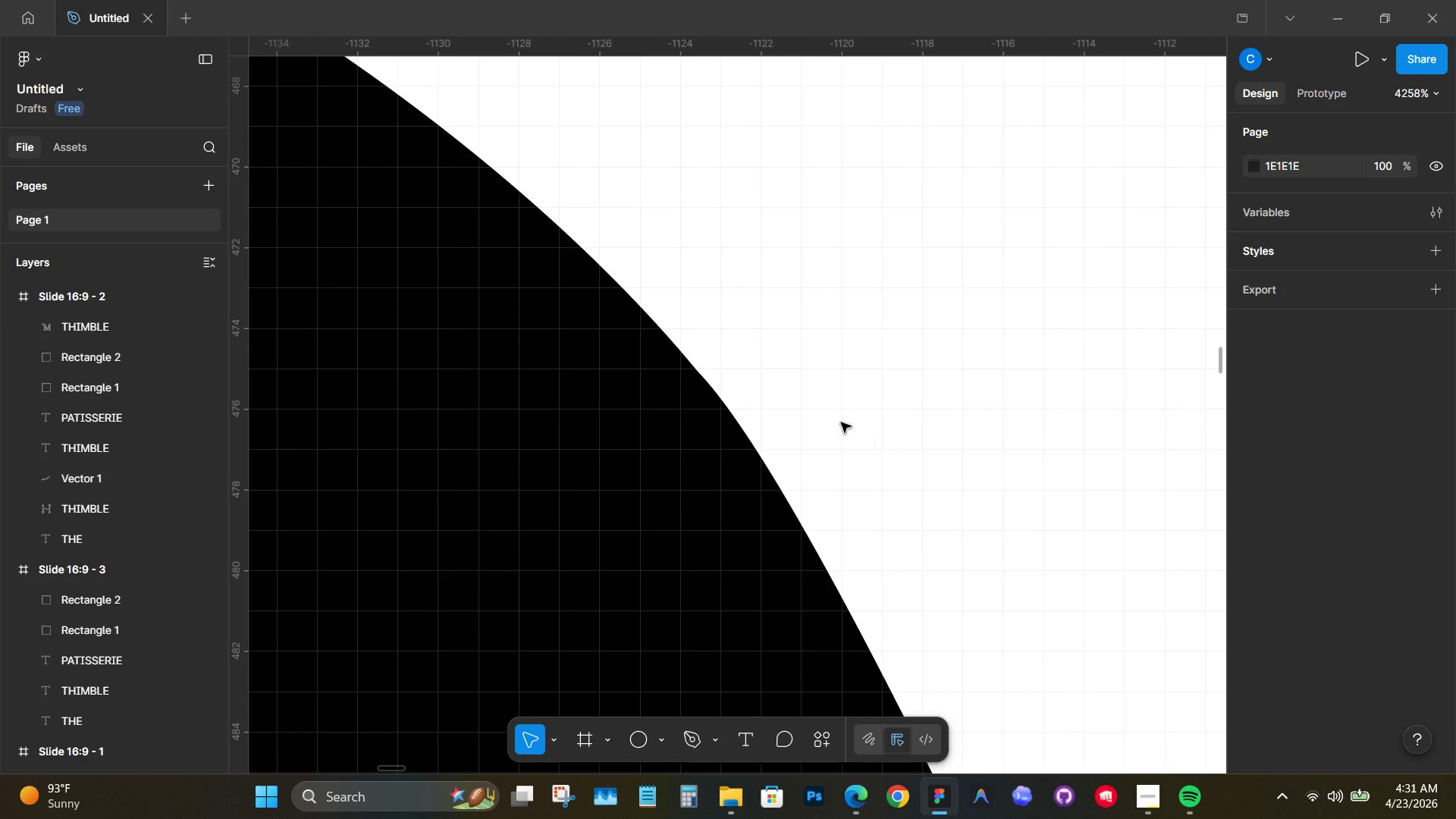 
hold_key(key=ControlLeft, duration=0.94)
 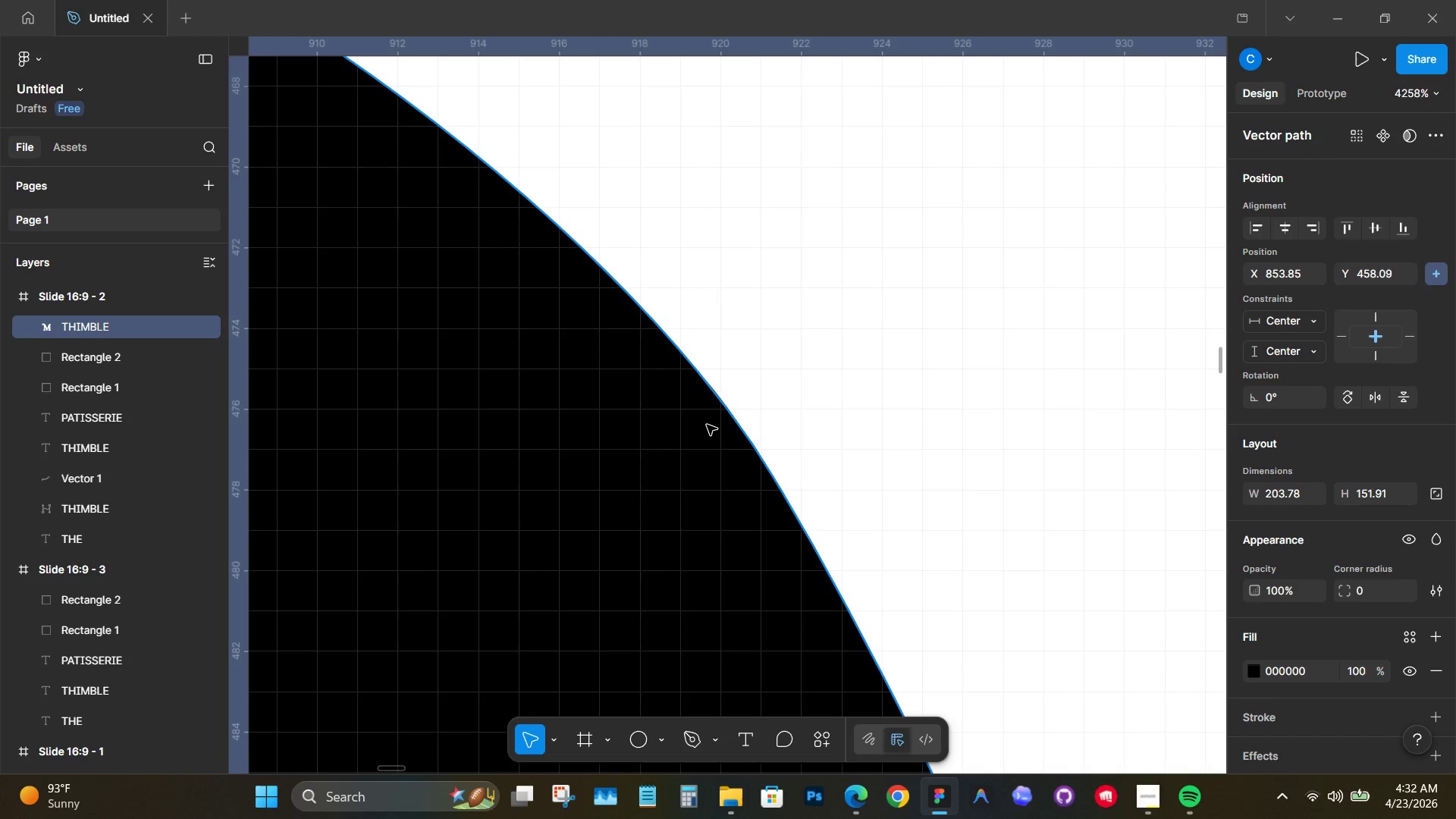 
left_click_drag(start_coordinate=[707, 425], to_coordinate=[599, 478])
 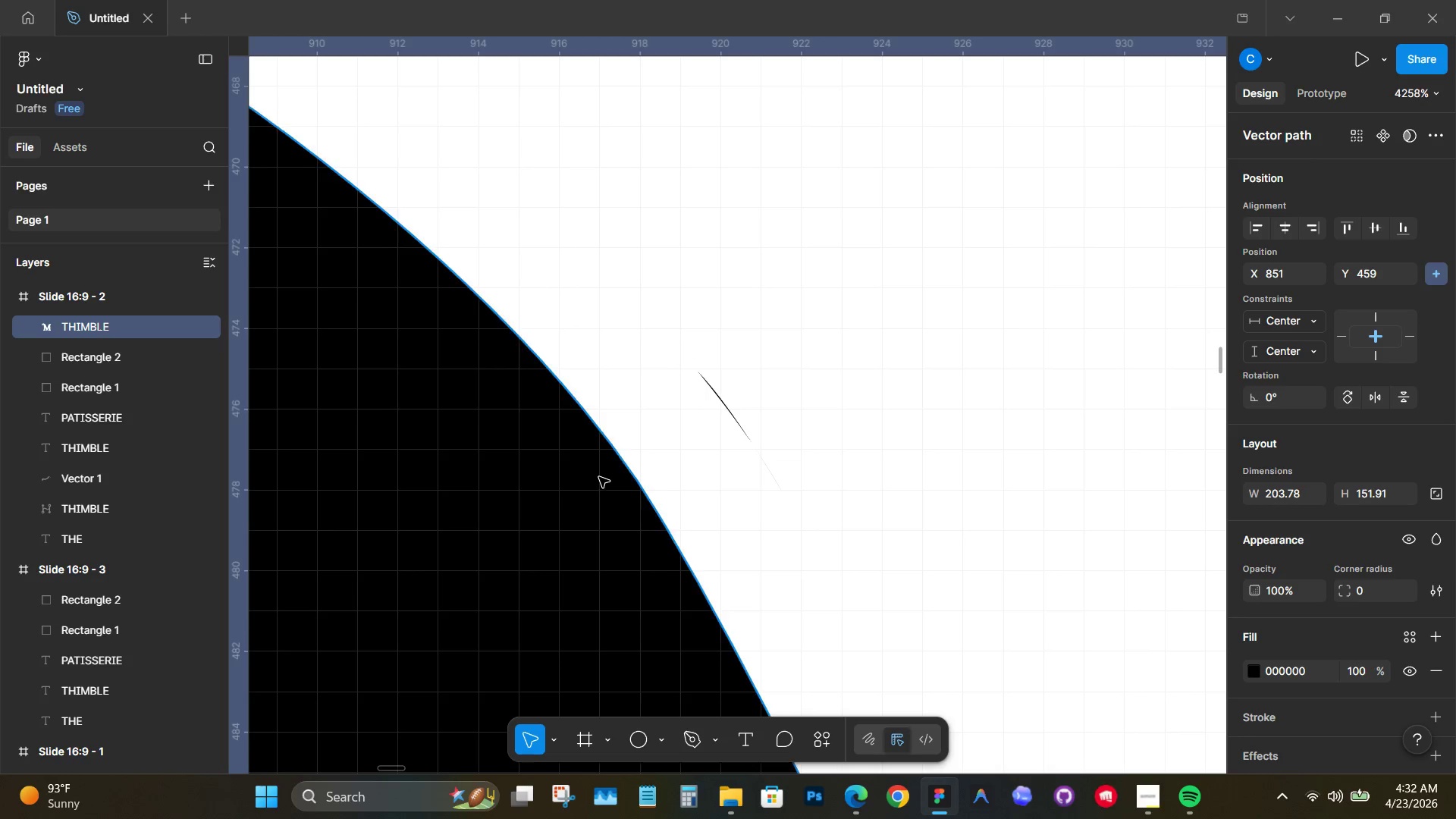 
key(Control+Z)
 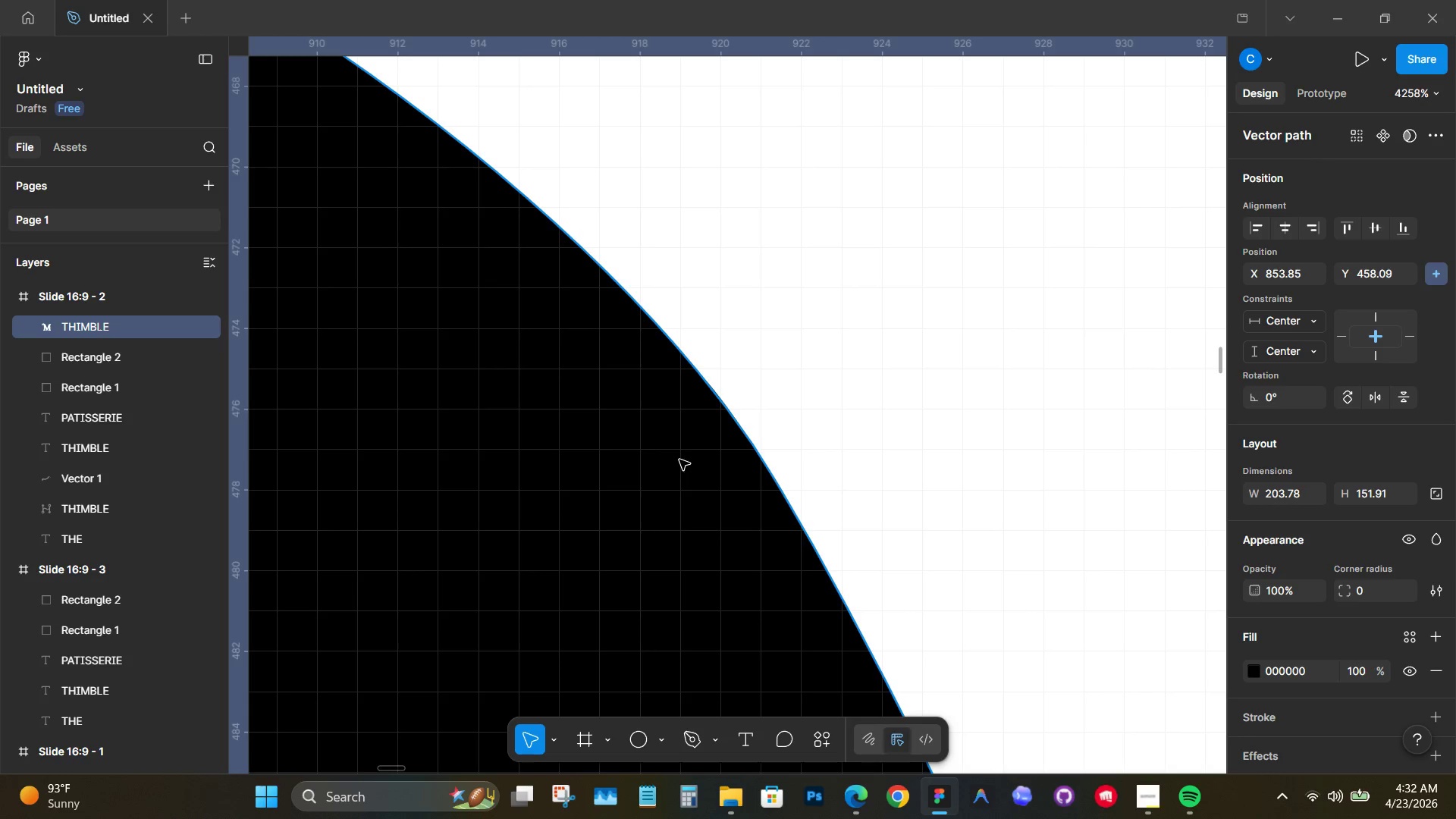 
hold_key(key=ControlLeft, duration=1.95)
scroll: coordinate [687, 474], scroll_direction: down, amount: 24.0
 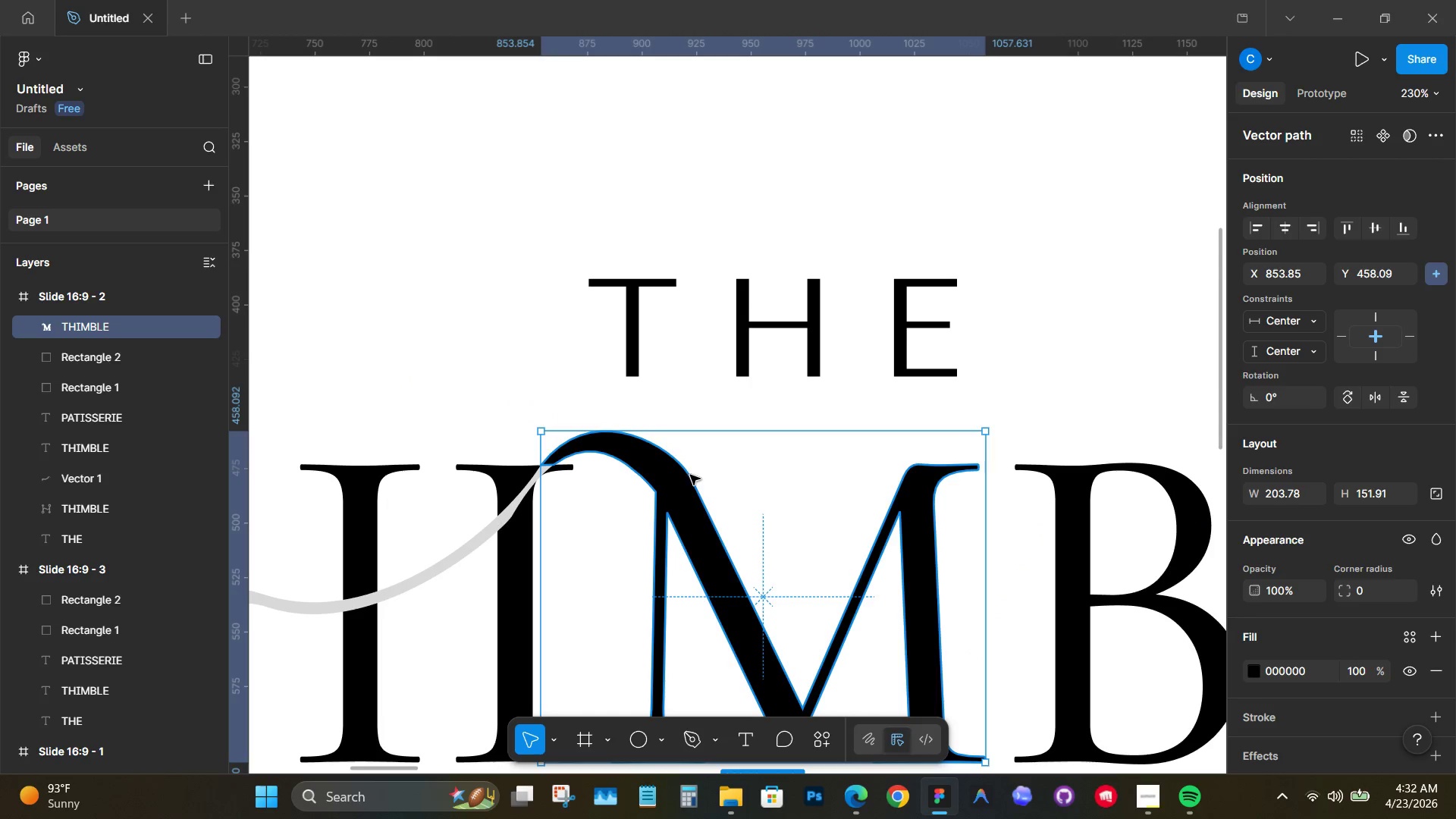 
key(Control+X)
 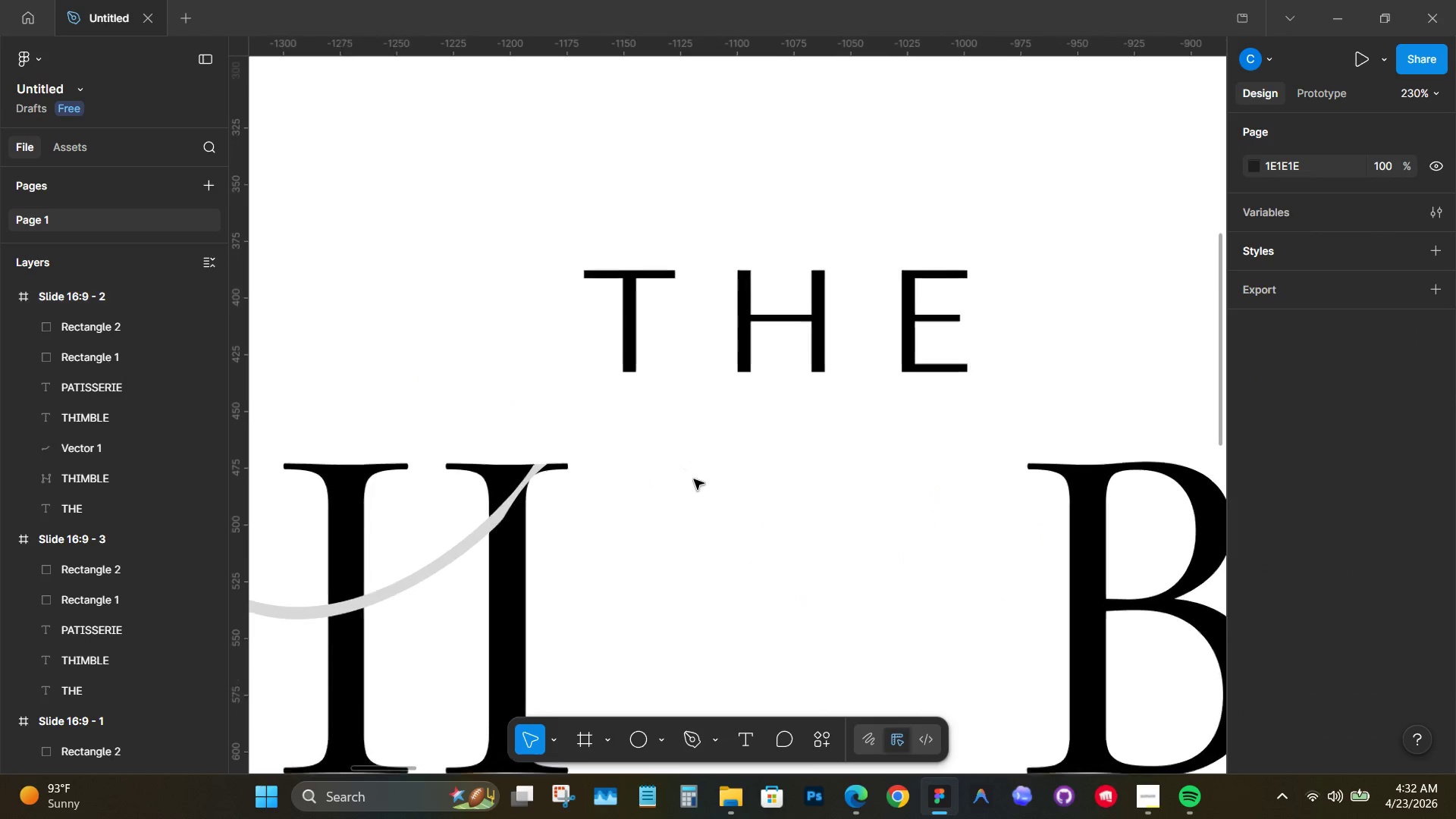 
scroll: coordinate [691, 488], scroll_direction: up, amount: 13.0
 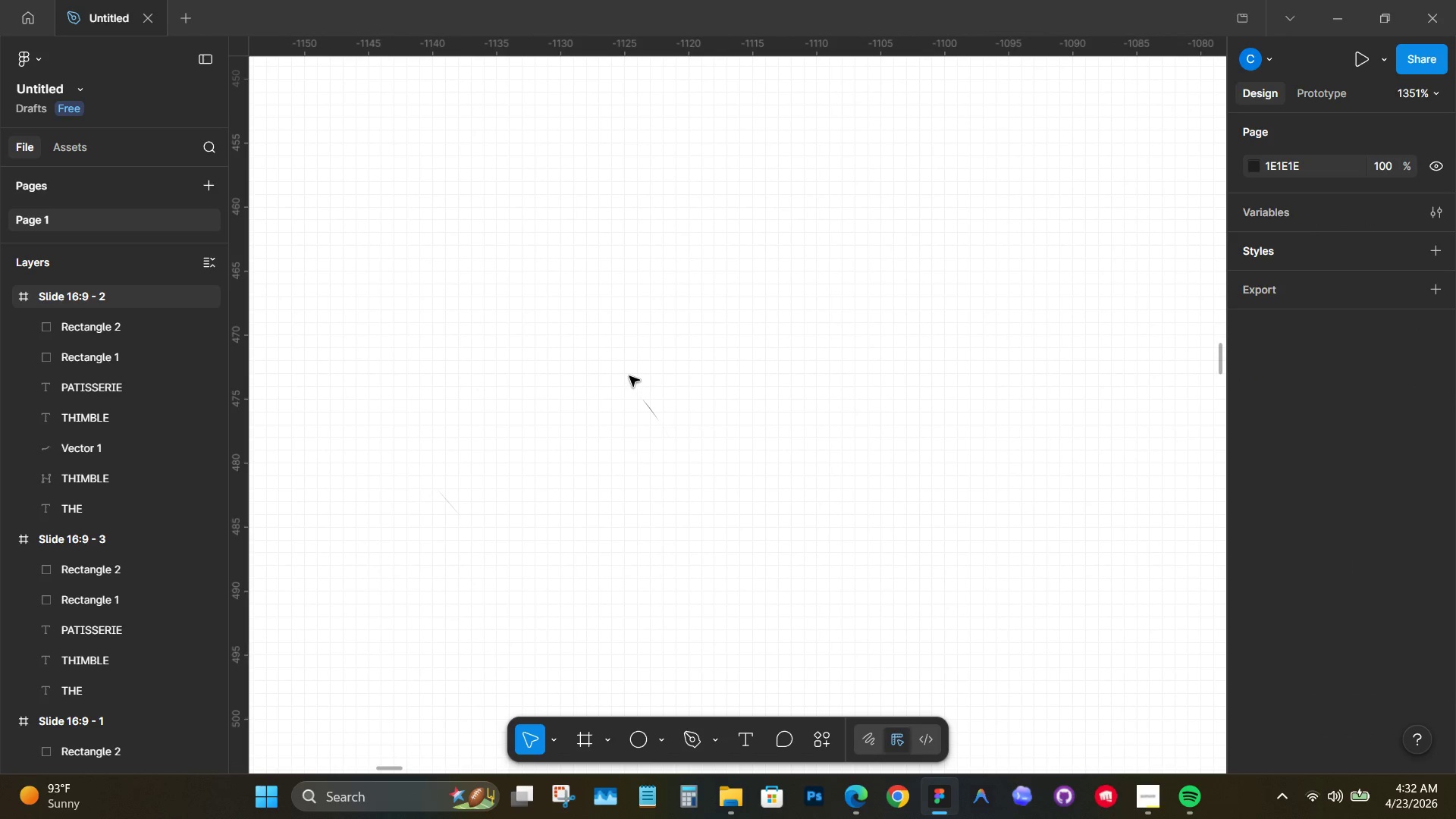 
left_click_drag(start_coordinate=[629, 376], to_coordinate=[720, 475])
 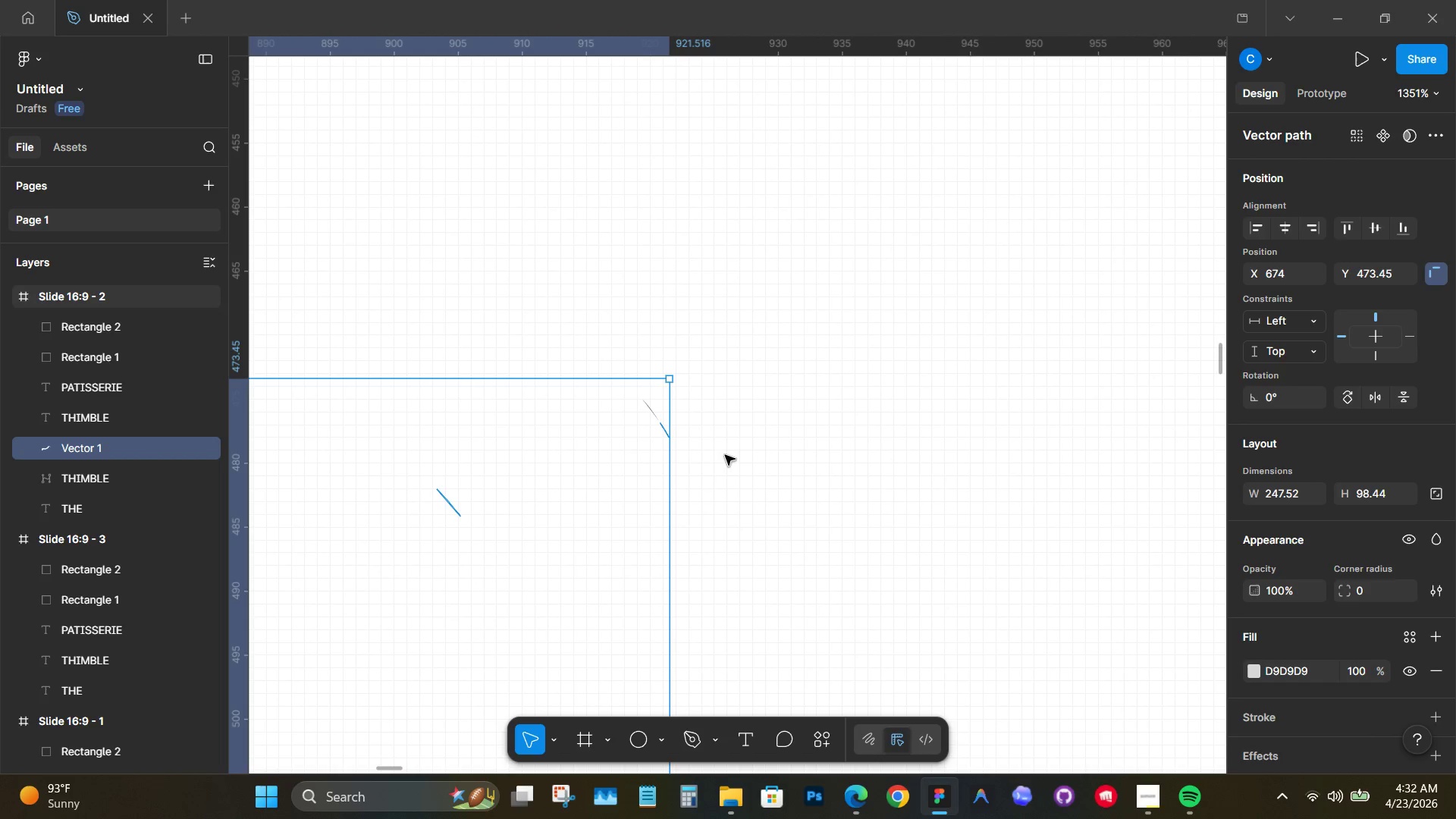 
hold_key(key=ControlLeft, duration=1.44)
scroll: coordinate [686, 472], scroll_direction: down, amount: 18.0
 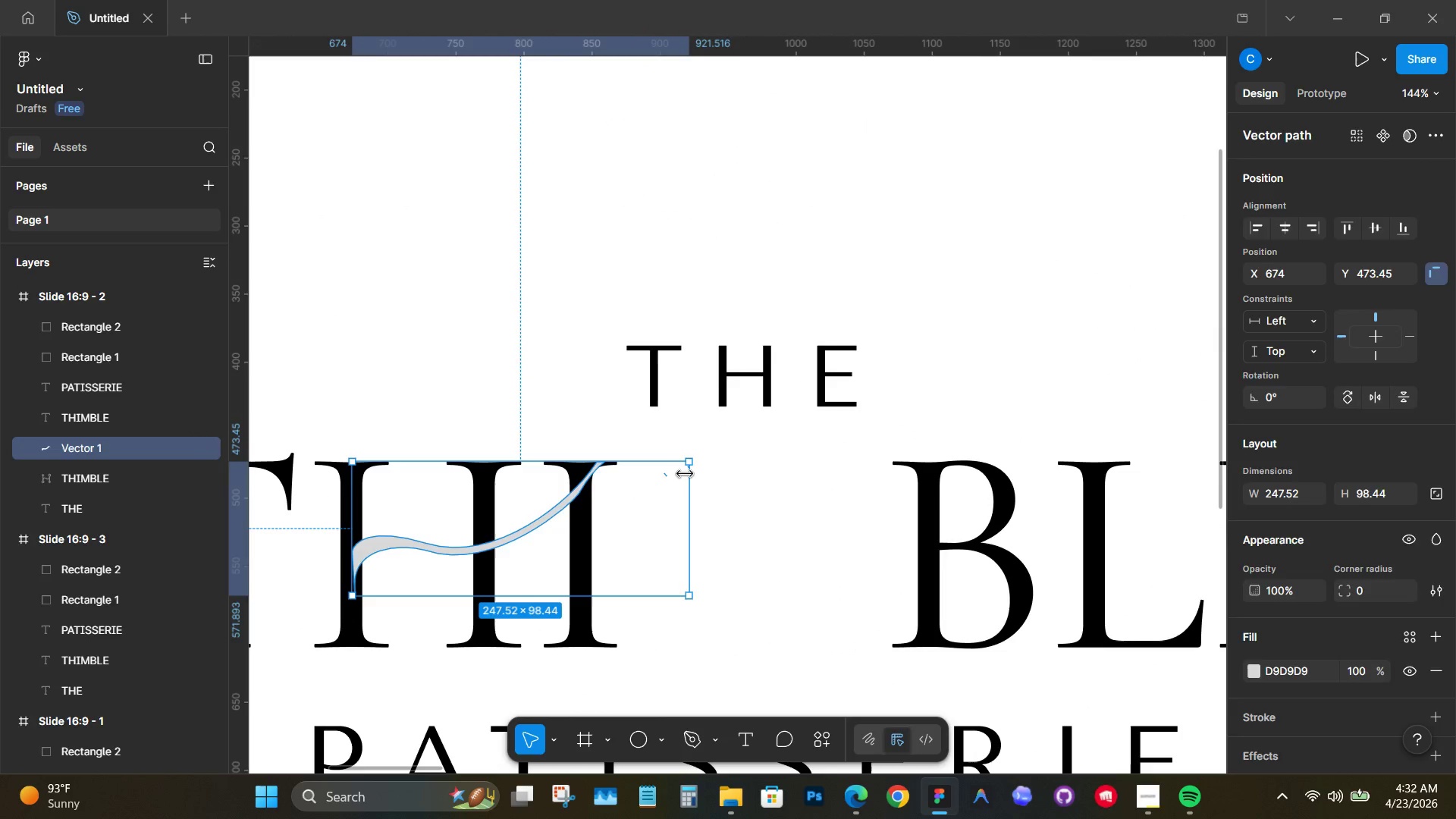 
key(Backspace)
 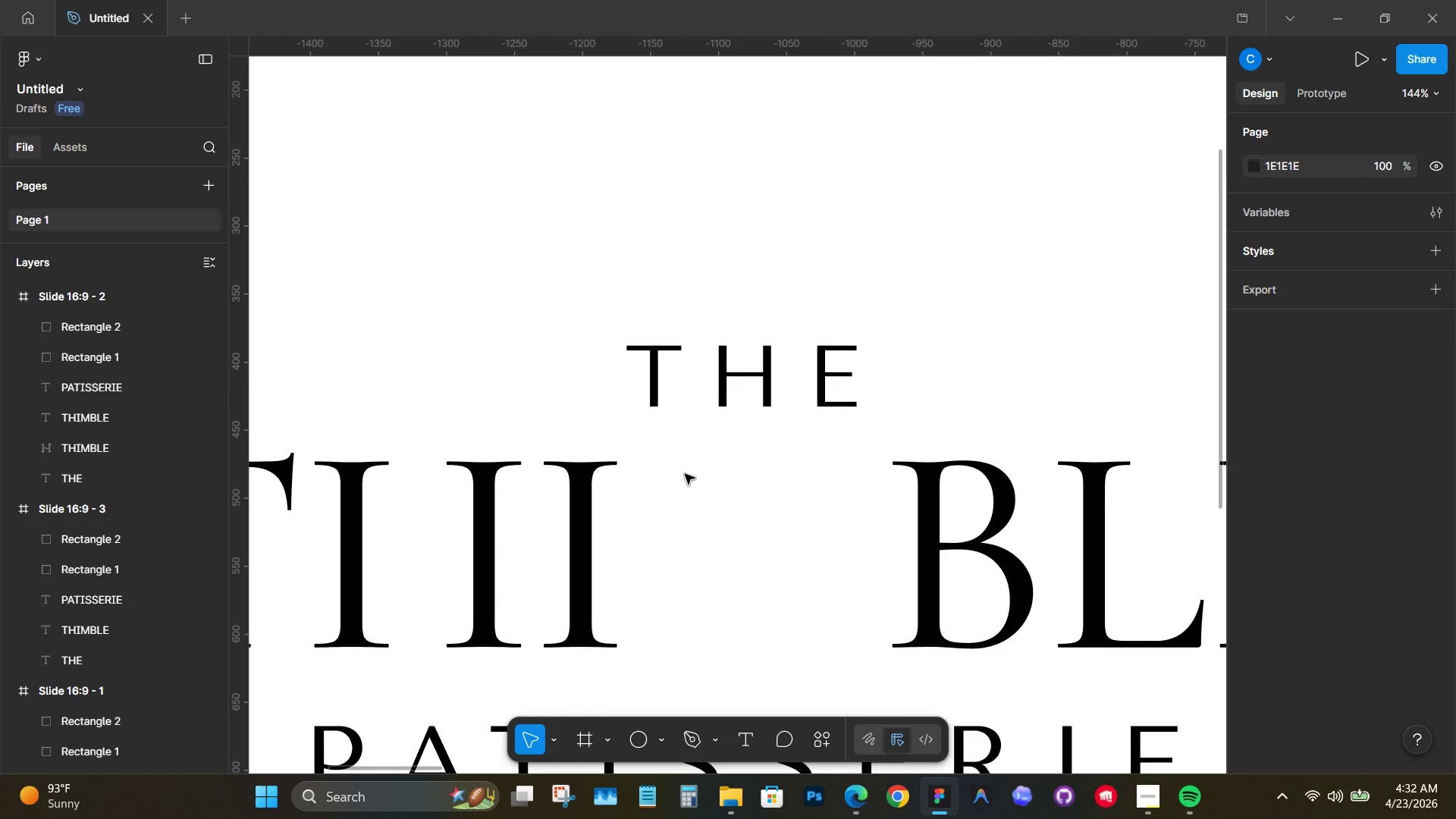 
key(Control+Z)
 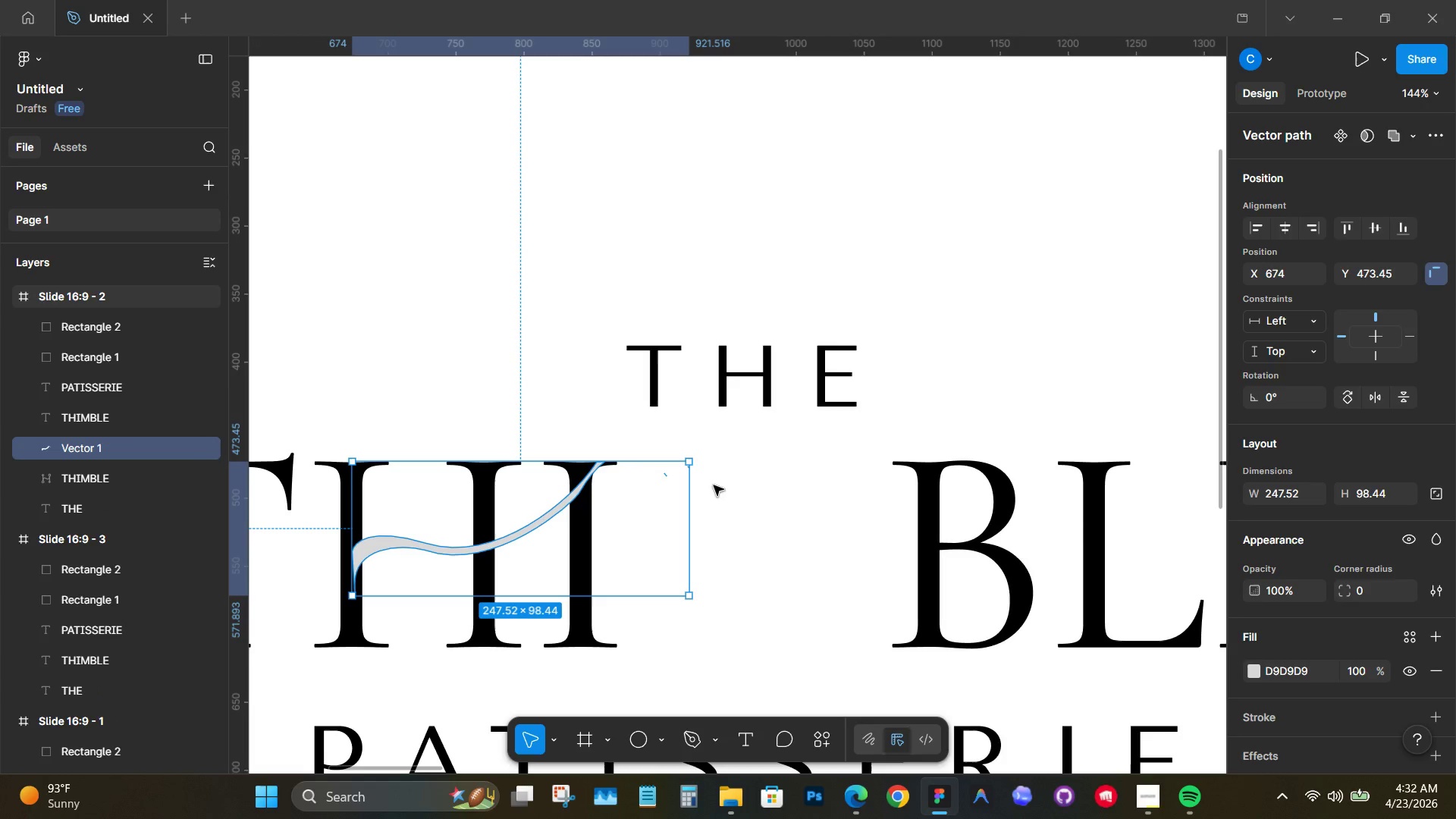 
scroll: coordinate [680, 470], scroll_direction: up, amount: 7.0
 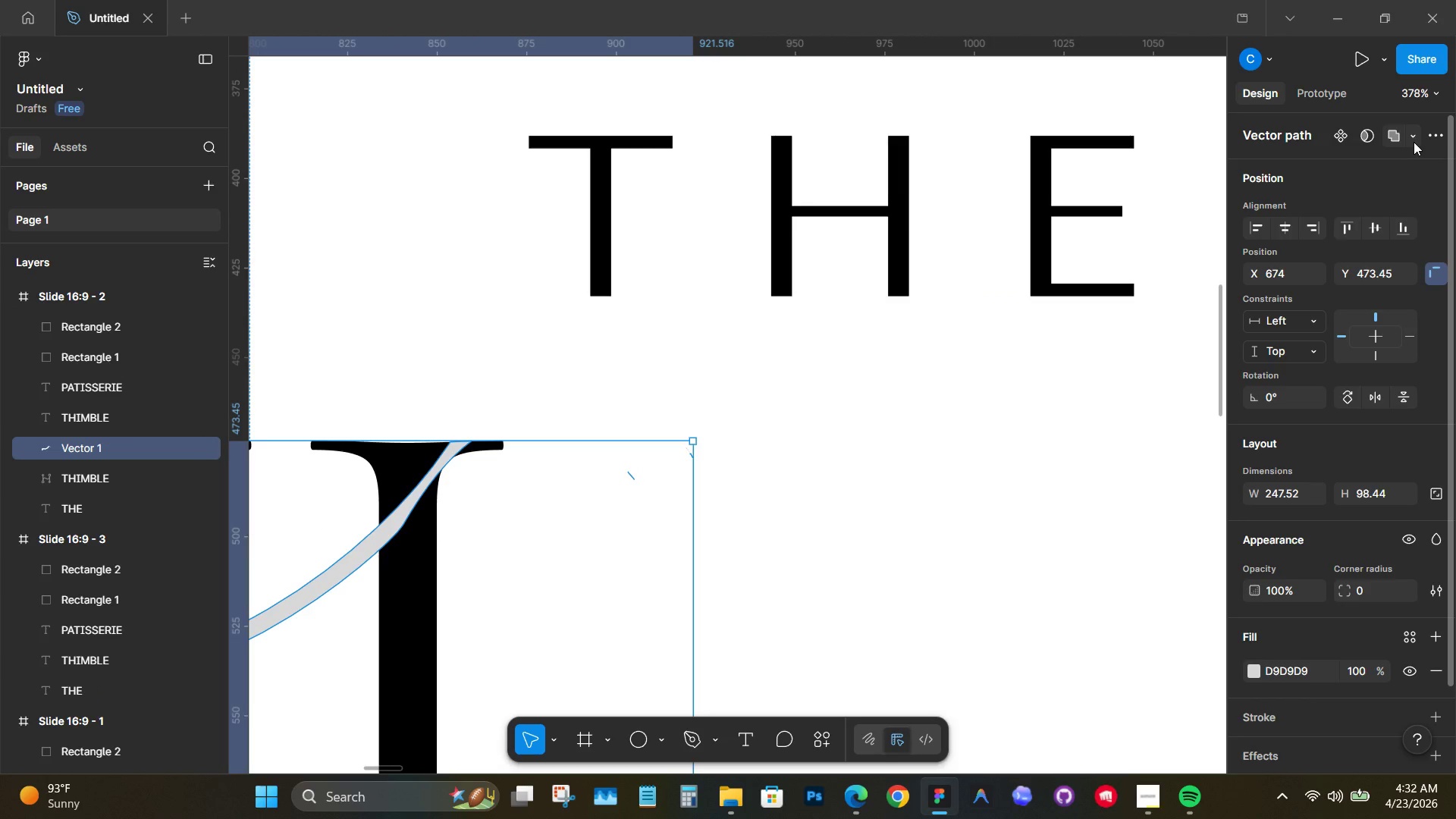 
left_click([1431, 131])
 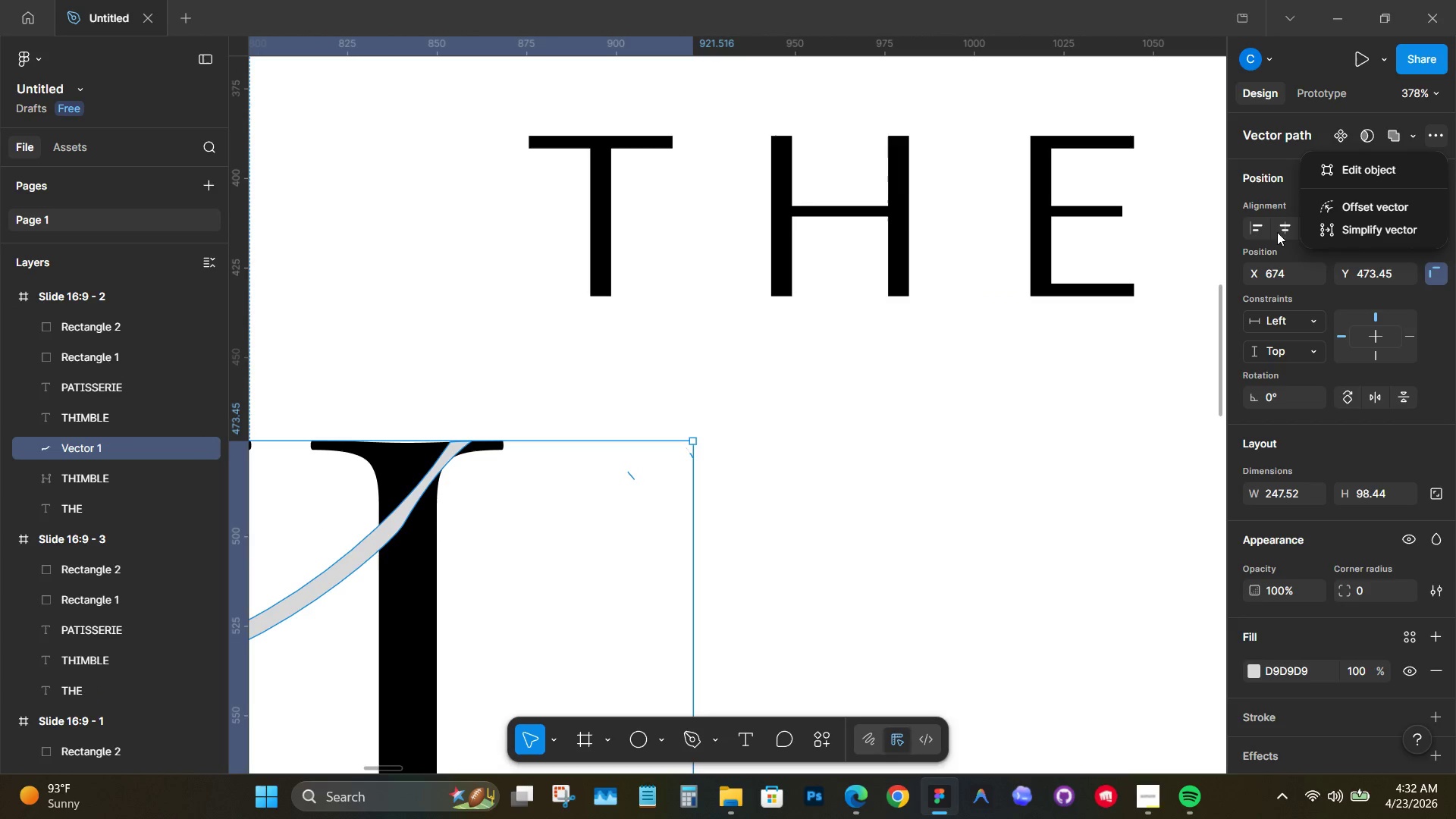 
hold_key(key=ControlLeft, duration=0.66)
scroll: coordinate [666, 488], scroll_direction: up, amount: 6.0
 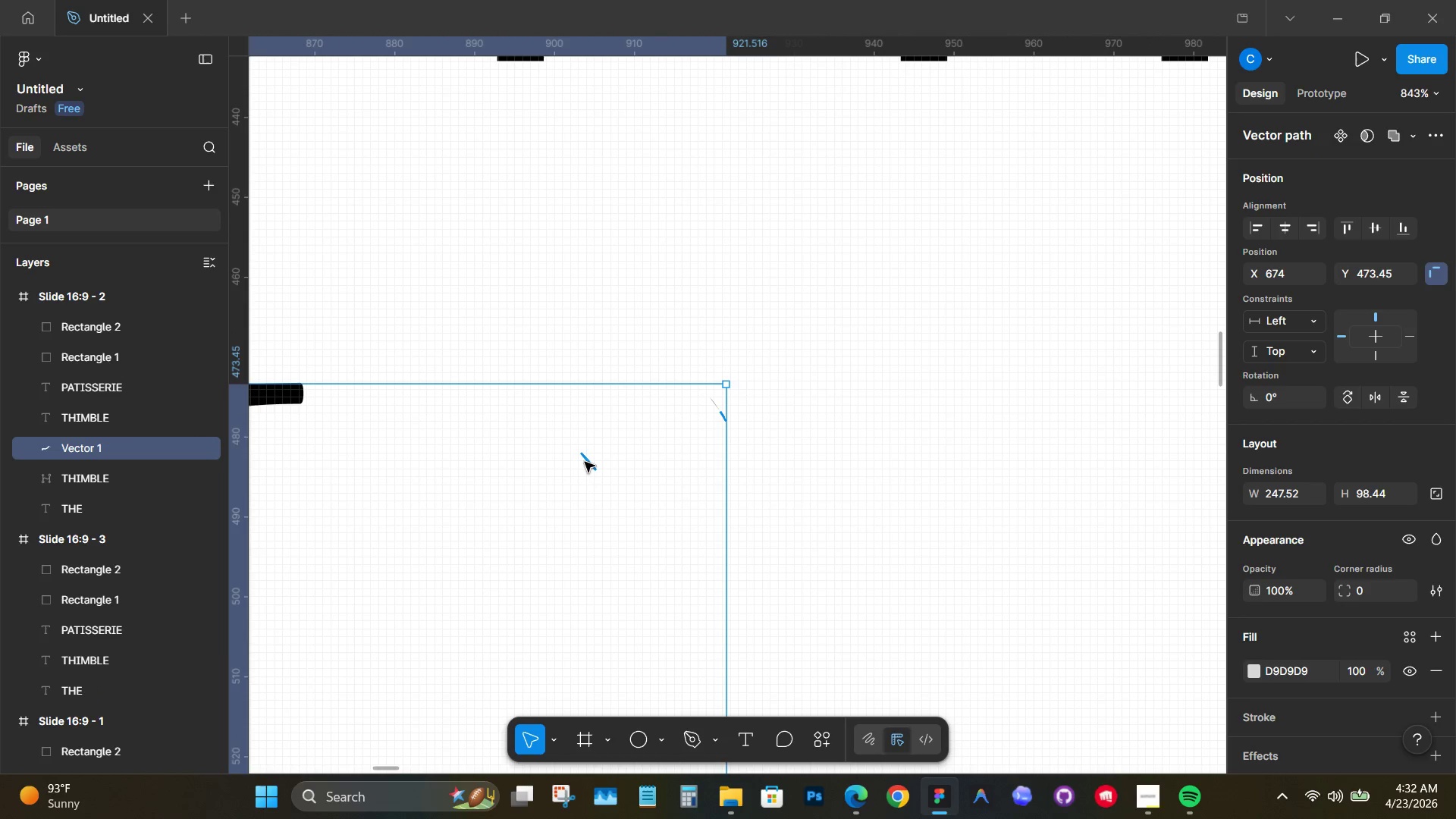 
double_click([585, 462])
 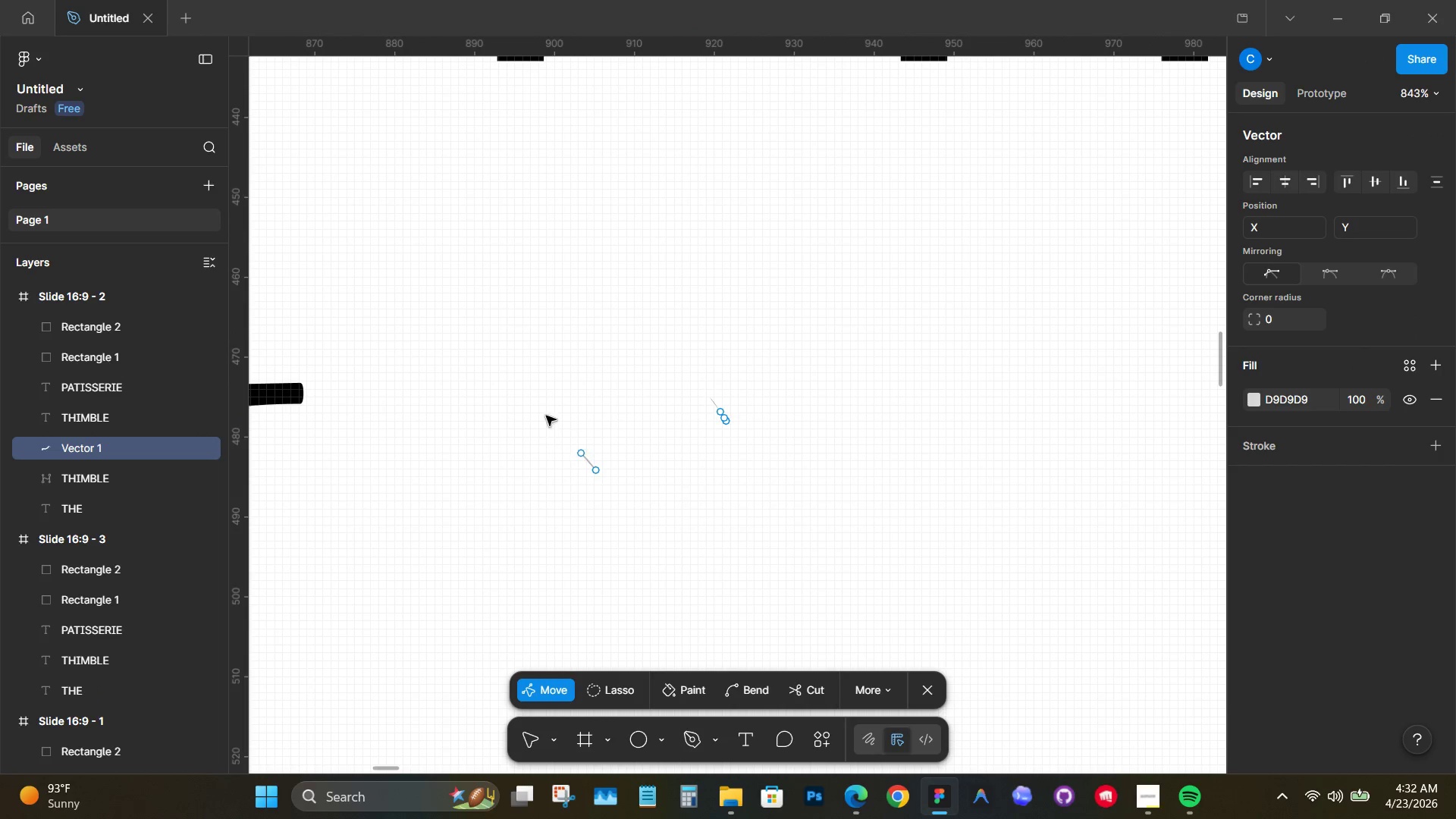 
left_click_drag(start_coordinate=[541, 411], to_coordinate=[844, 535])
 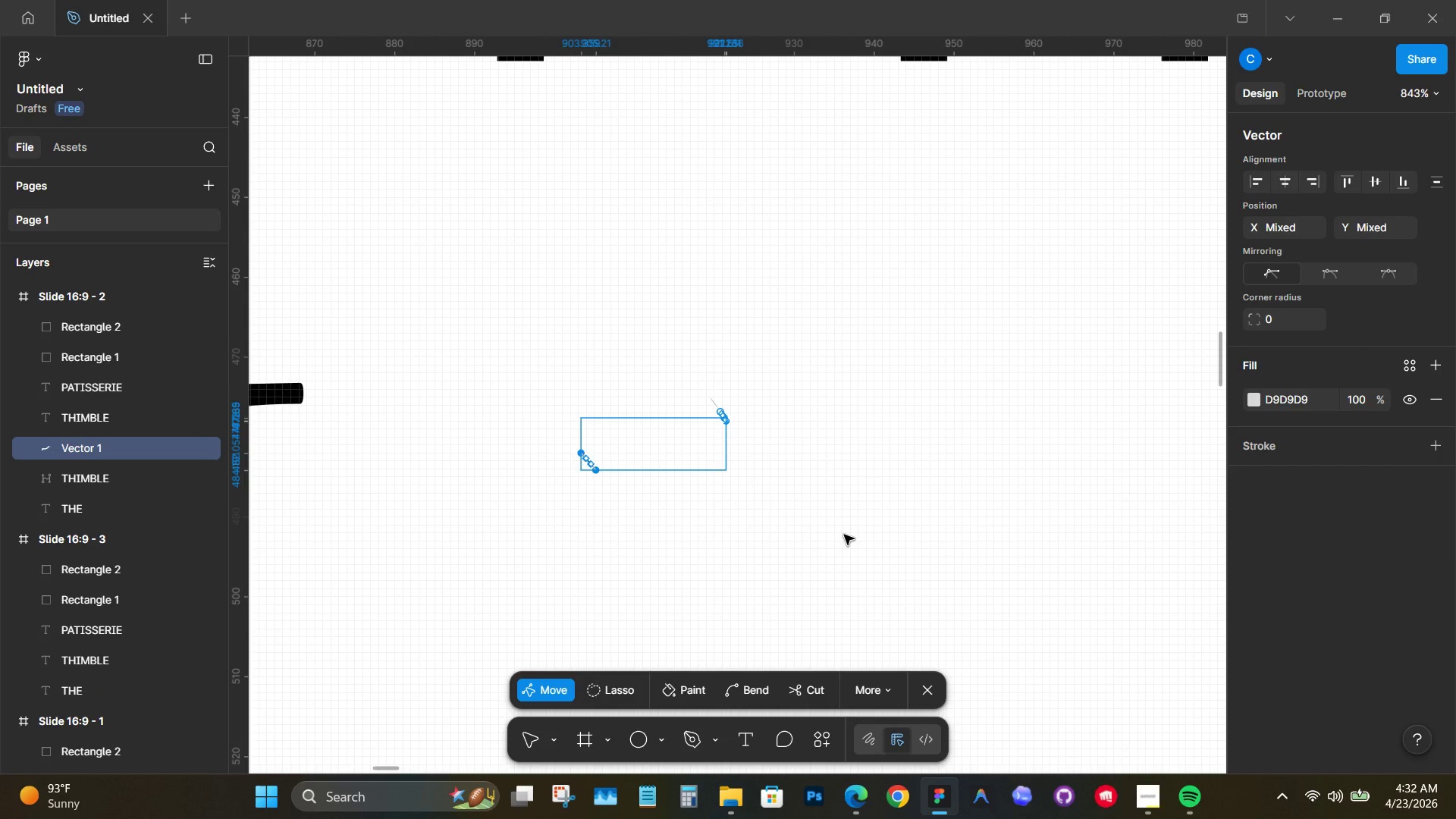 
key(Backspace)
 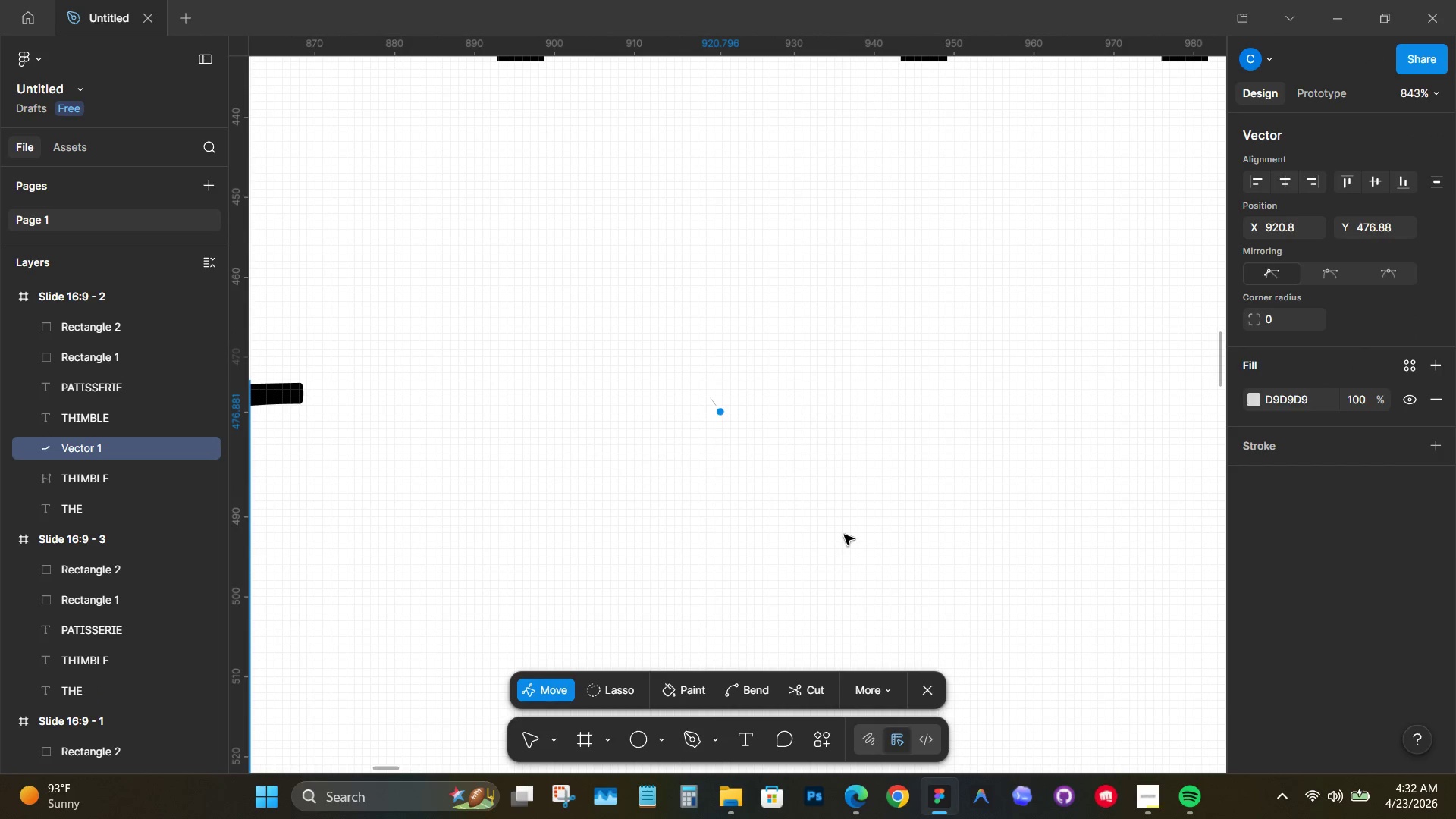 
key(Backspace)
 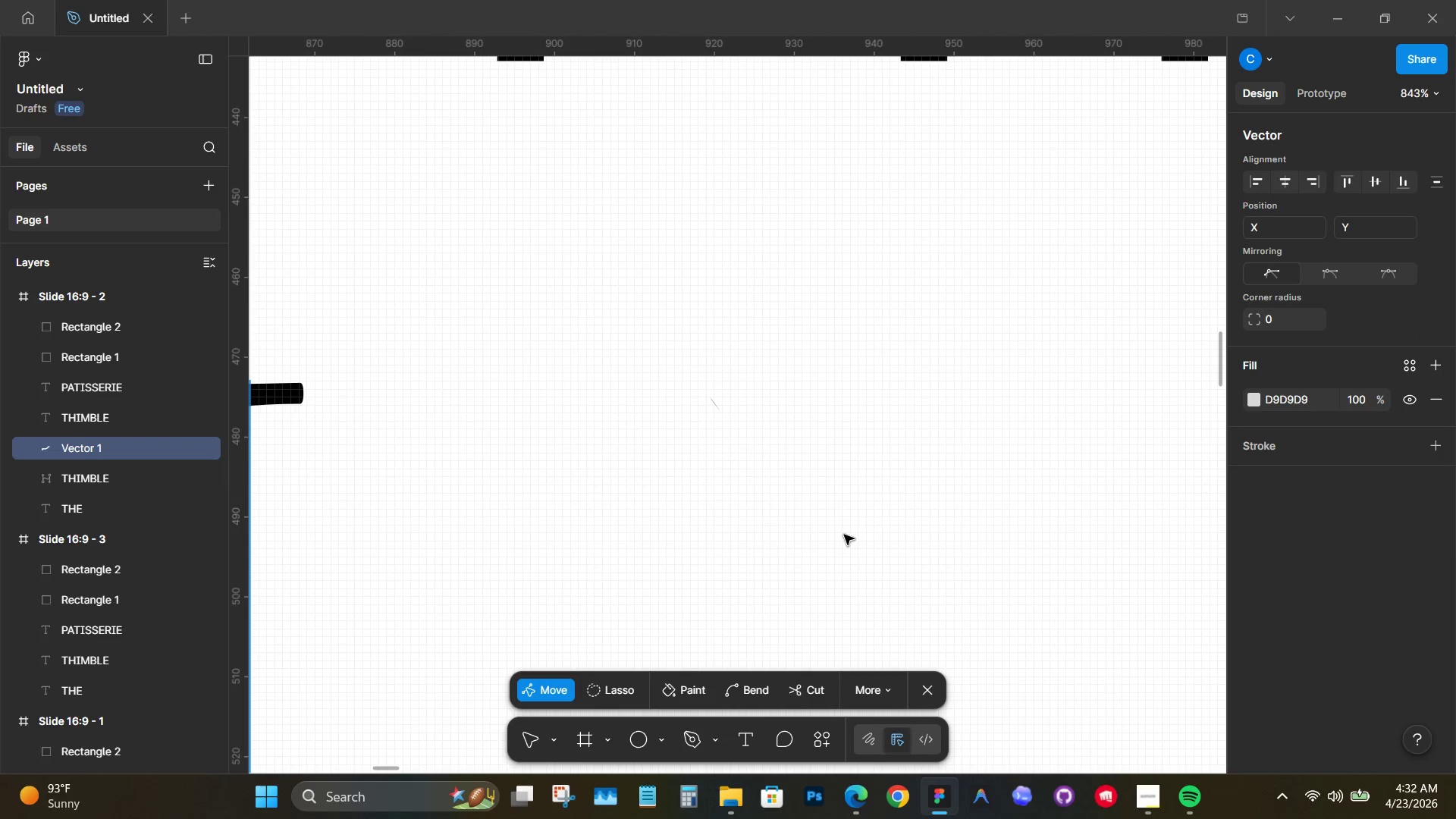 
key(Backspace)
 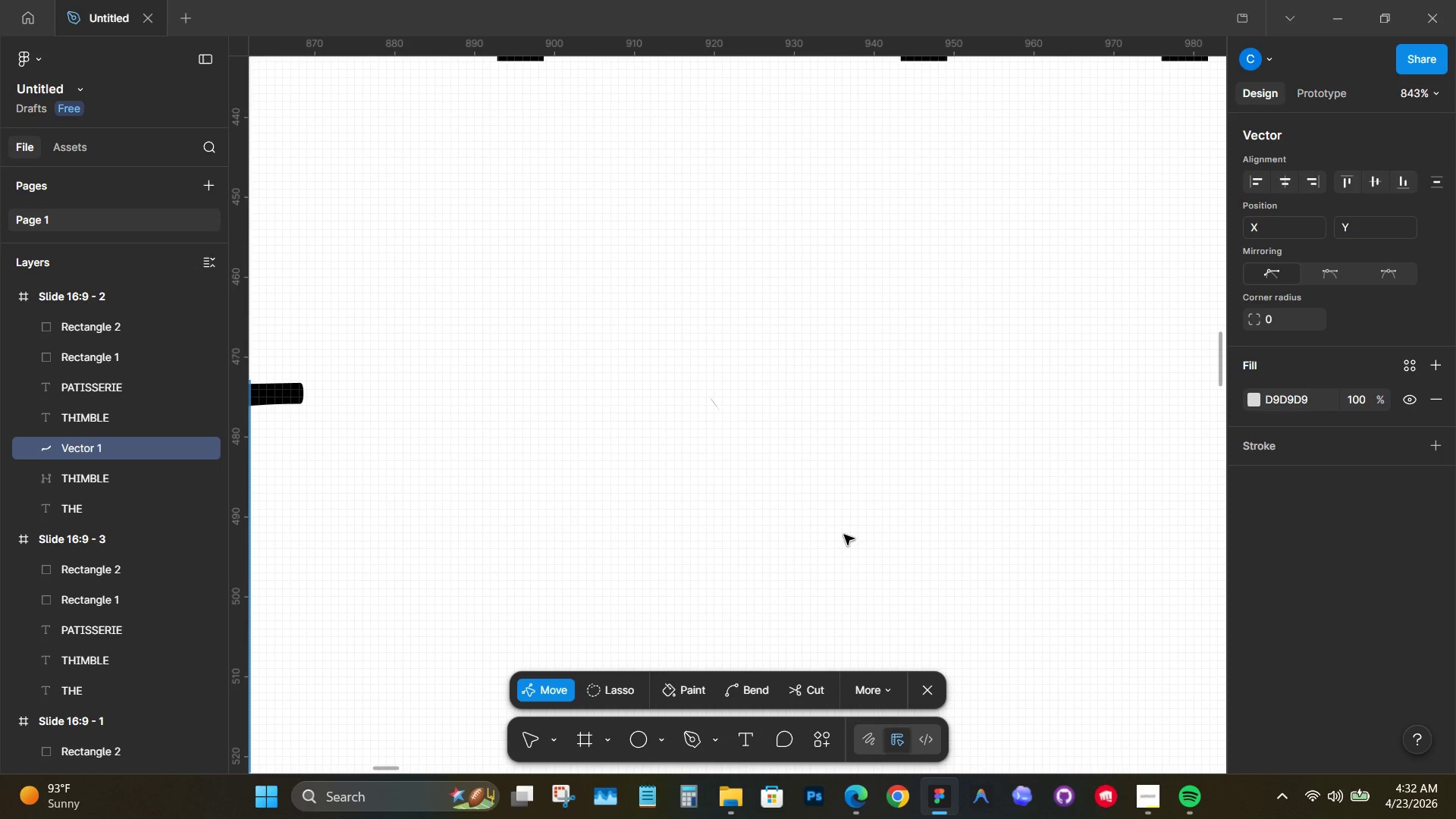 
key(Backspace)
 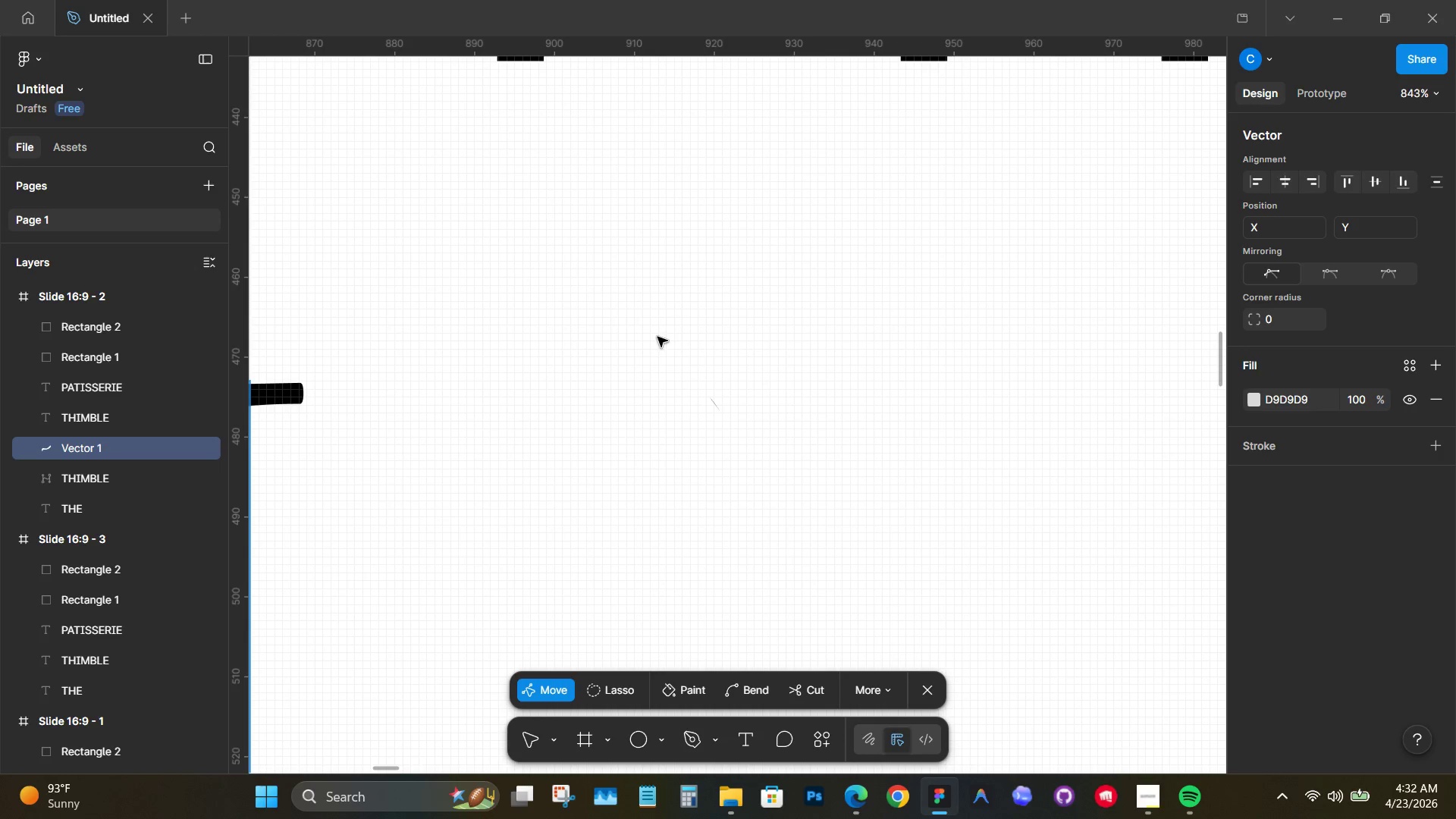 
left_click_drag(start_coordinate=[629, 352], to_coordinate=[827, 507])
 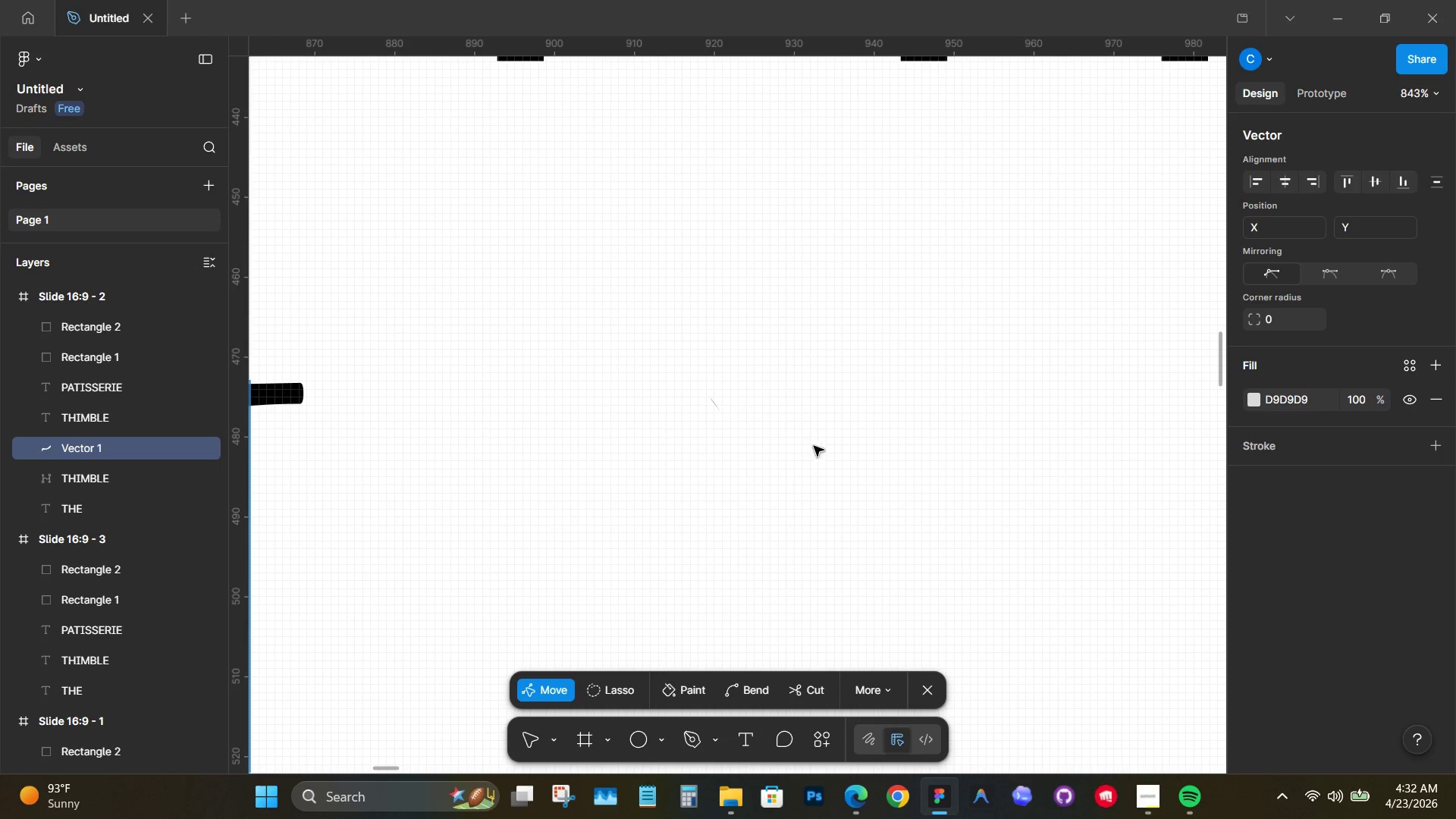 
hold_key(key=ControlLeft, duration=2.0)
scroll: coordinate [799, 458], scroll_direction: up, amount: 11.0
 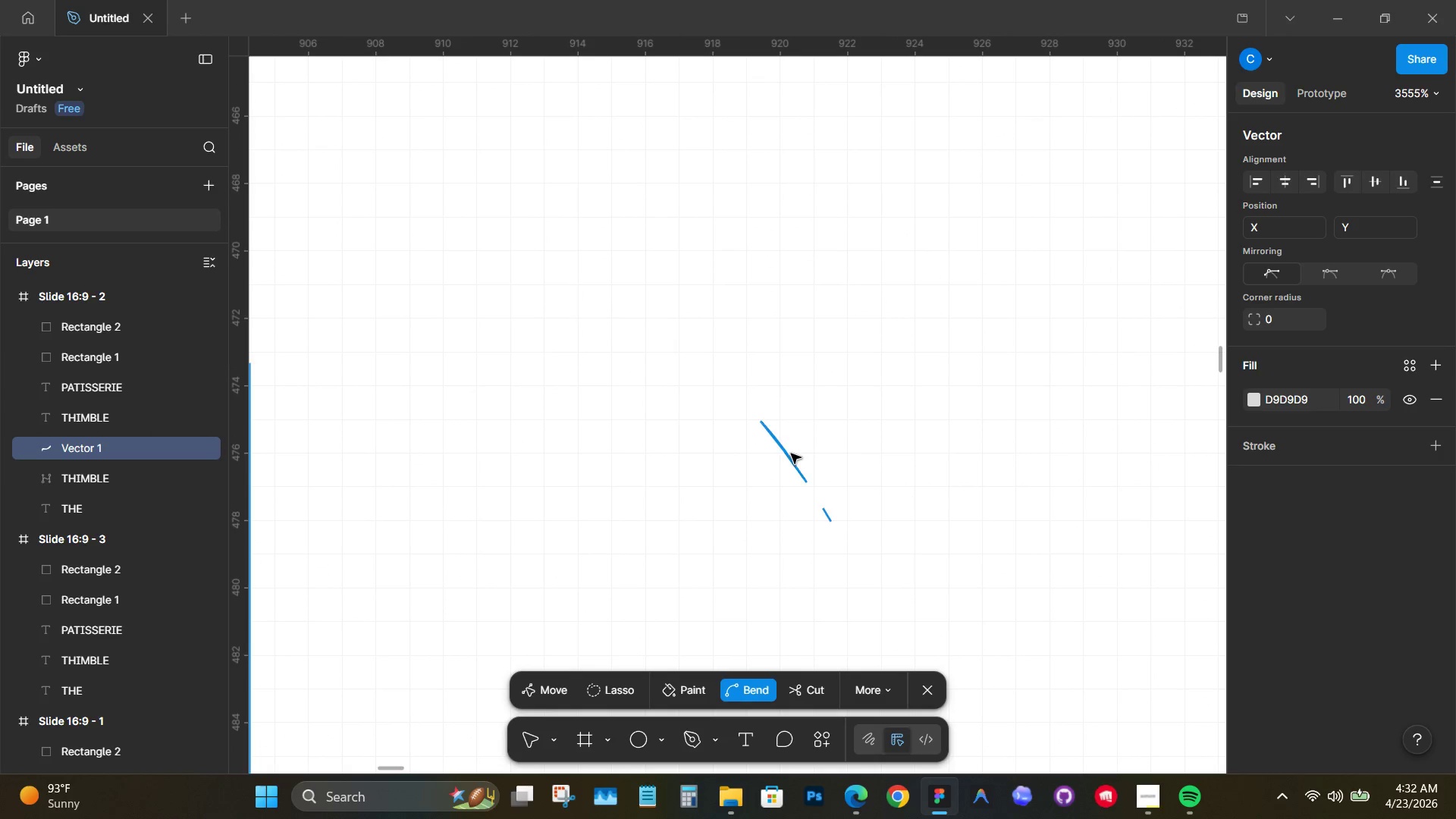 
left_click([787, 453])
 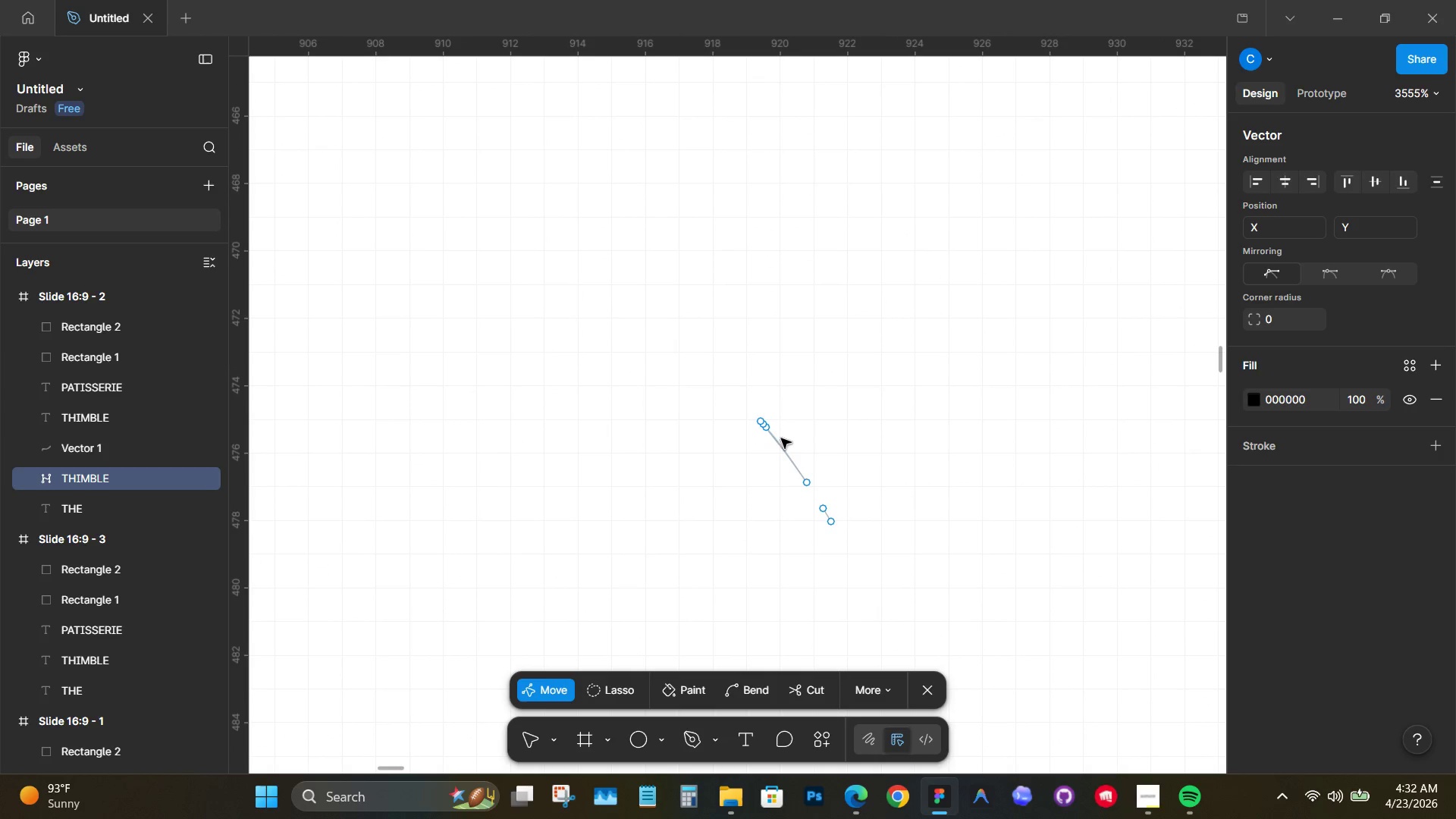 
key(Backspace)
 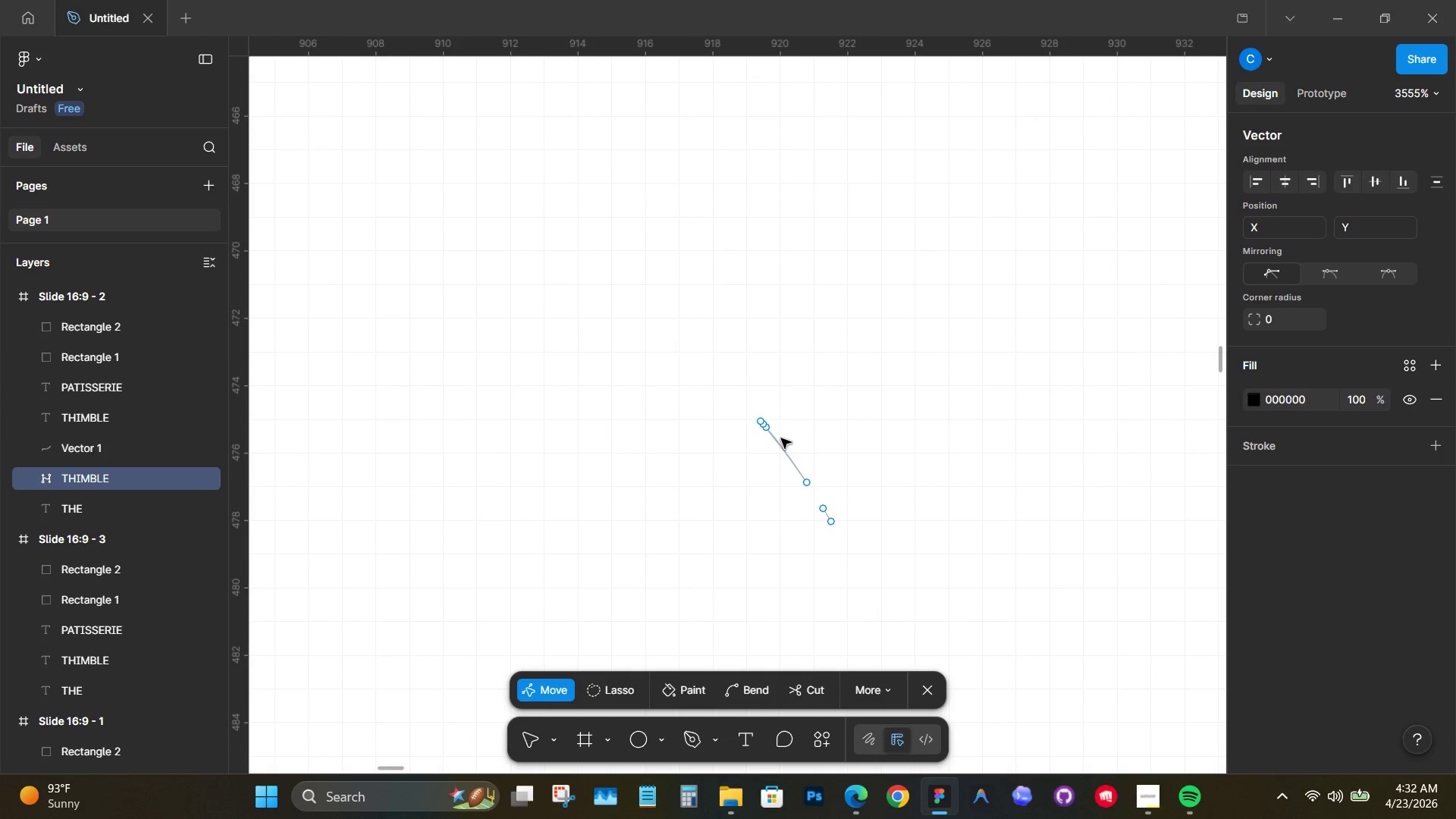 
key(Backspace)
 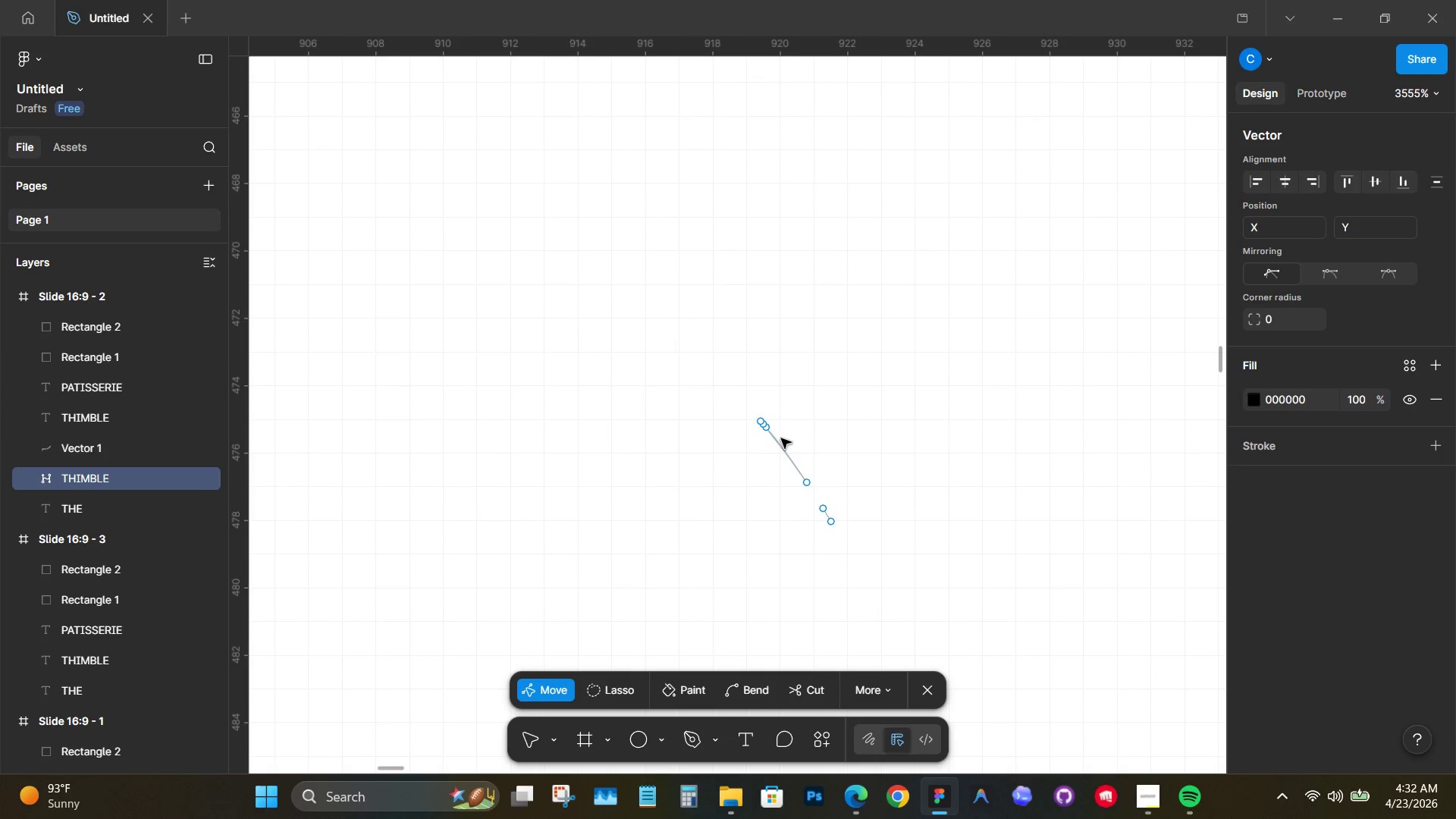 
key(Backspace)
 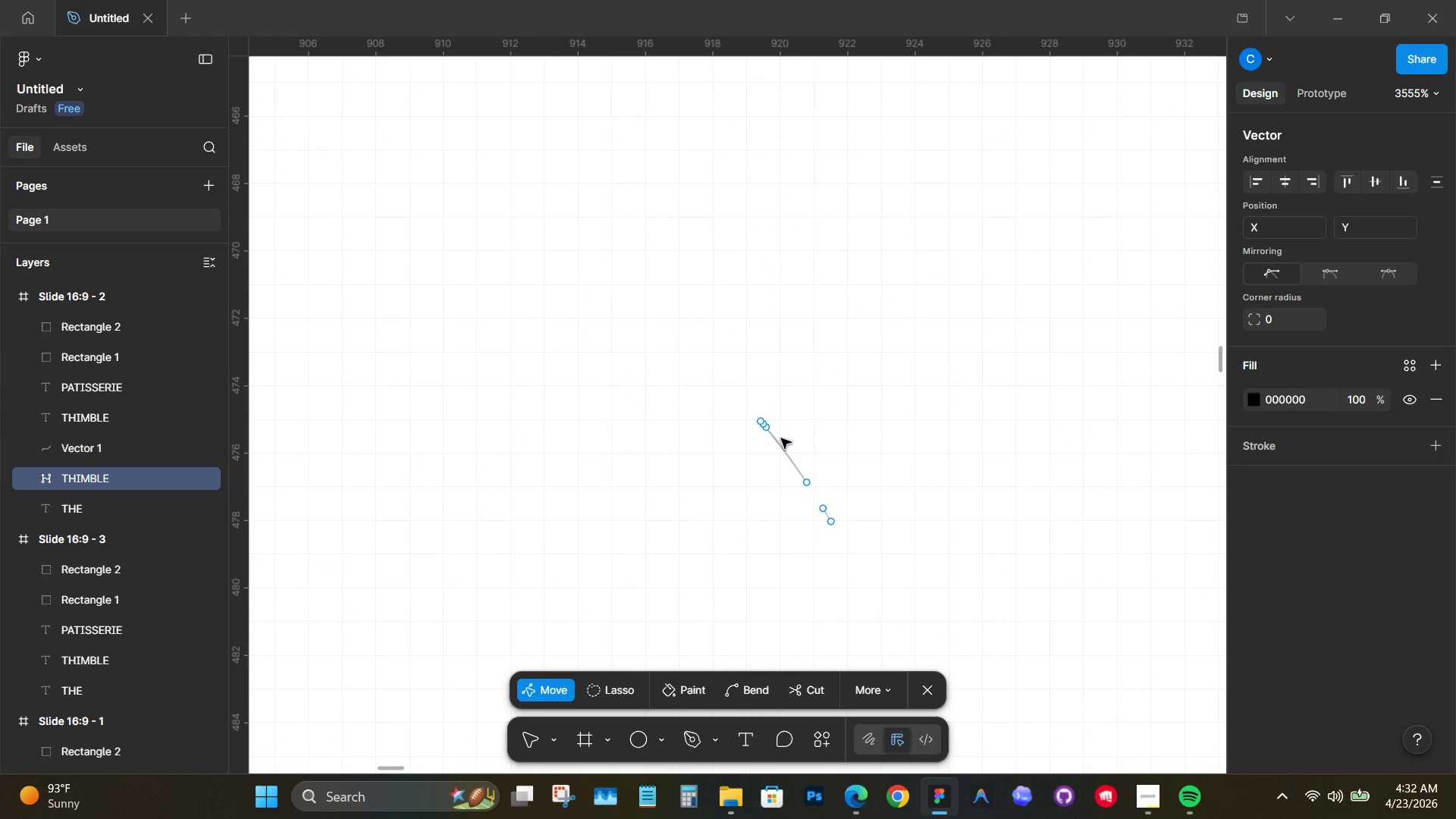 
key(Backspace)
 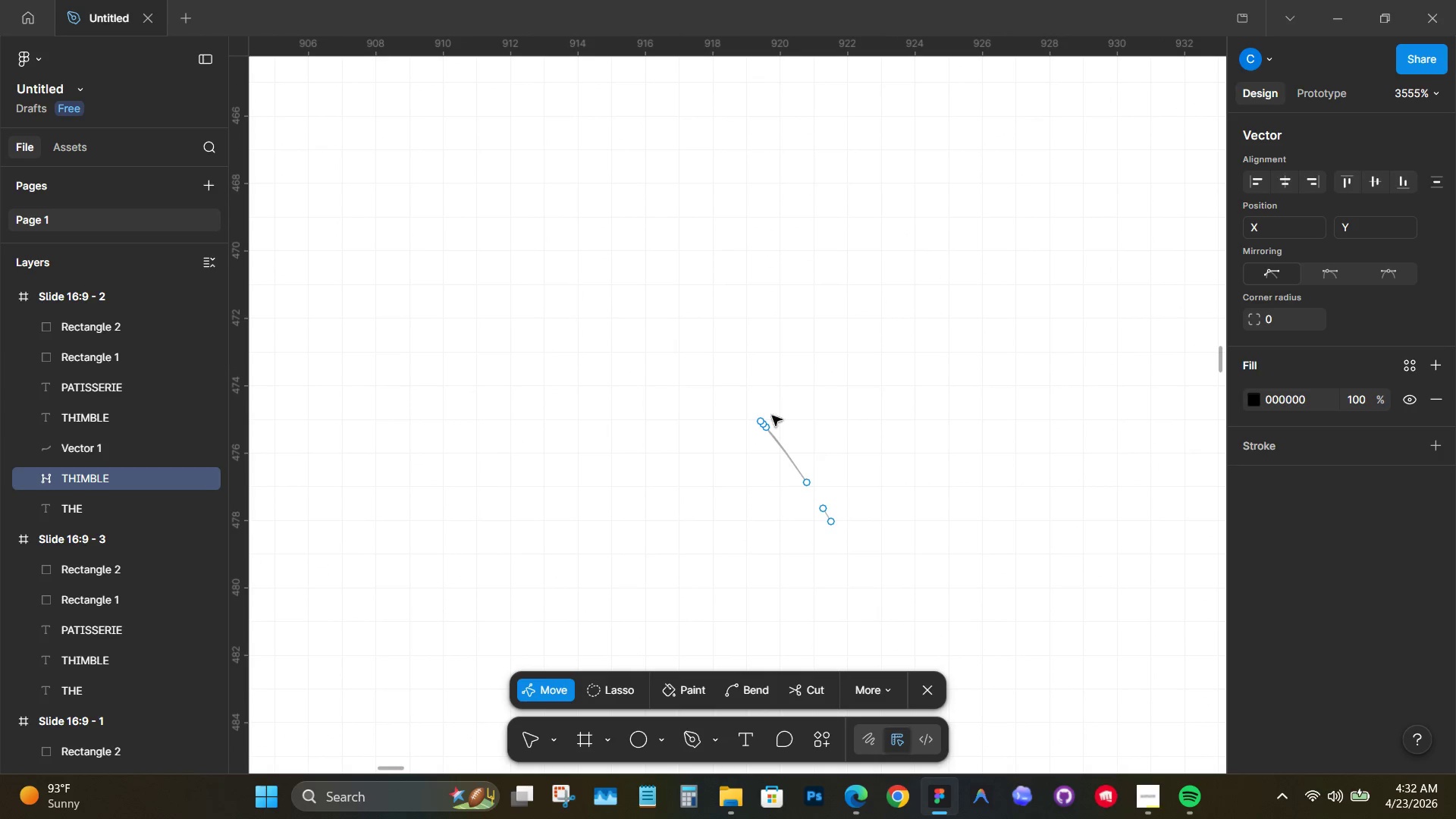 
left_click_drag(start_coordinate=[686, 378], to_coordinate=[1020, 707])
 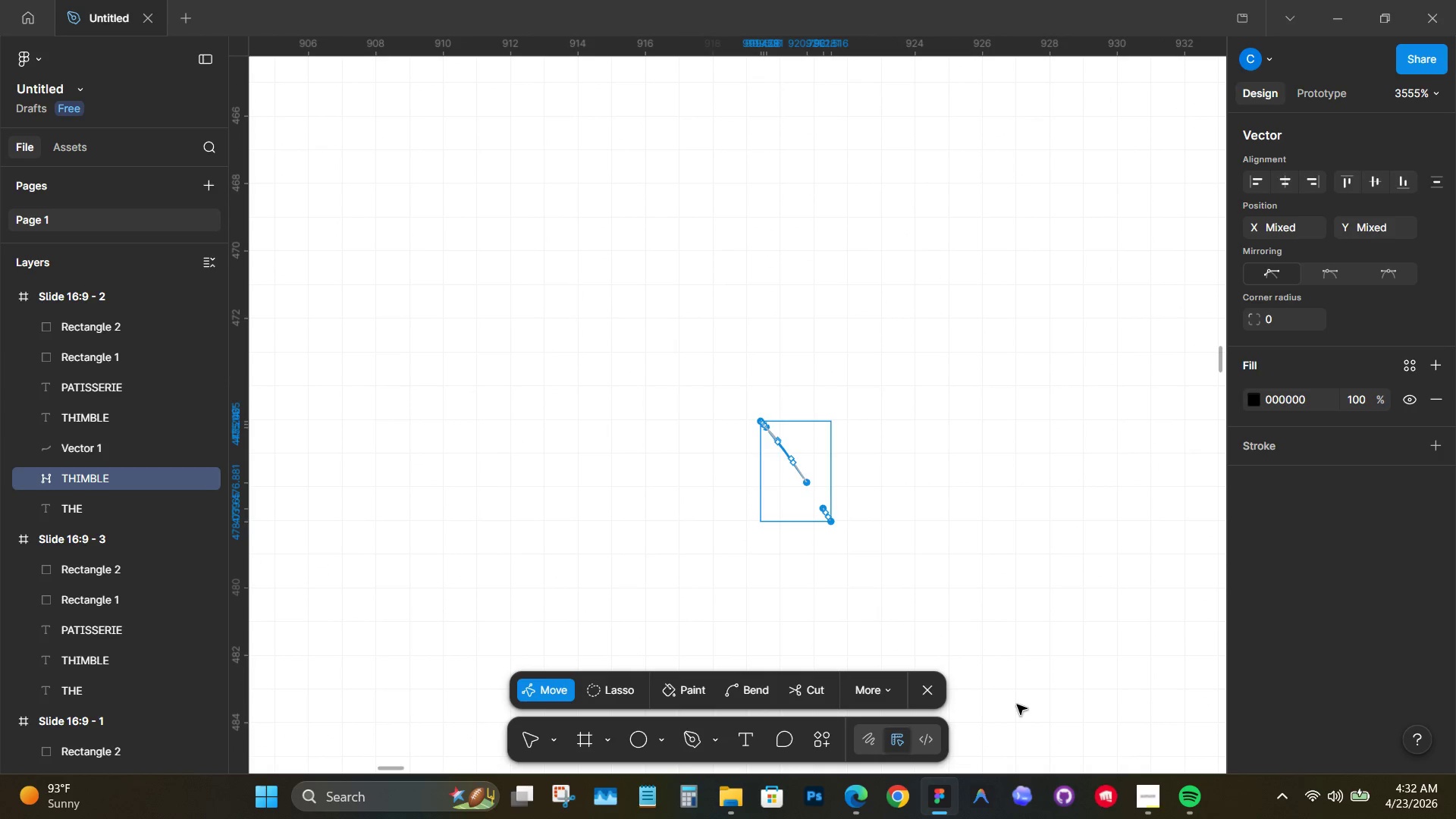 
key(Backspace)
 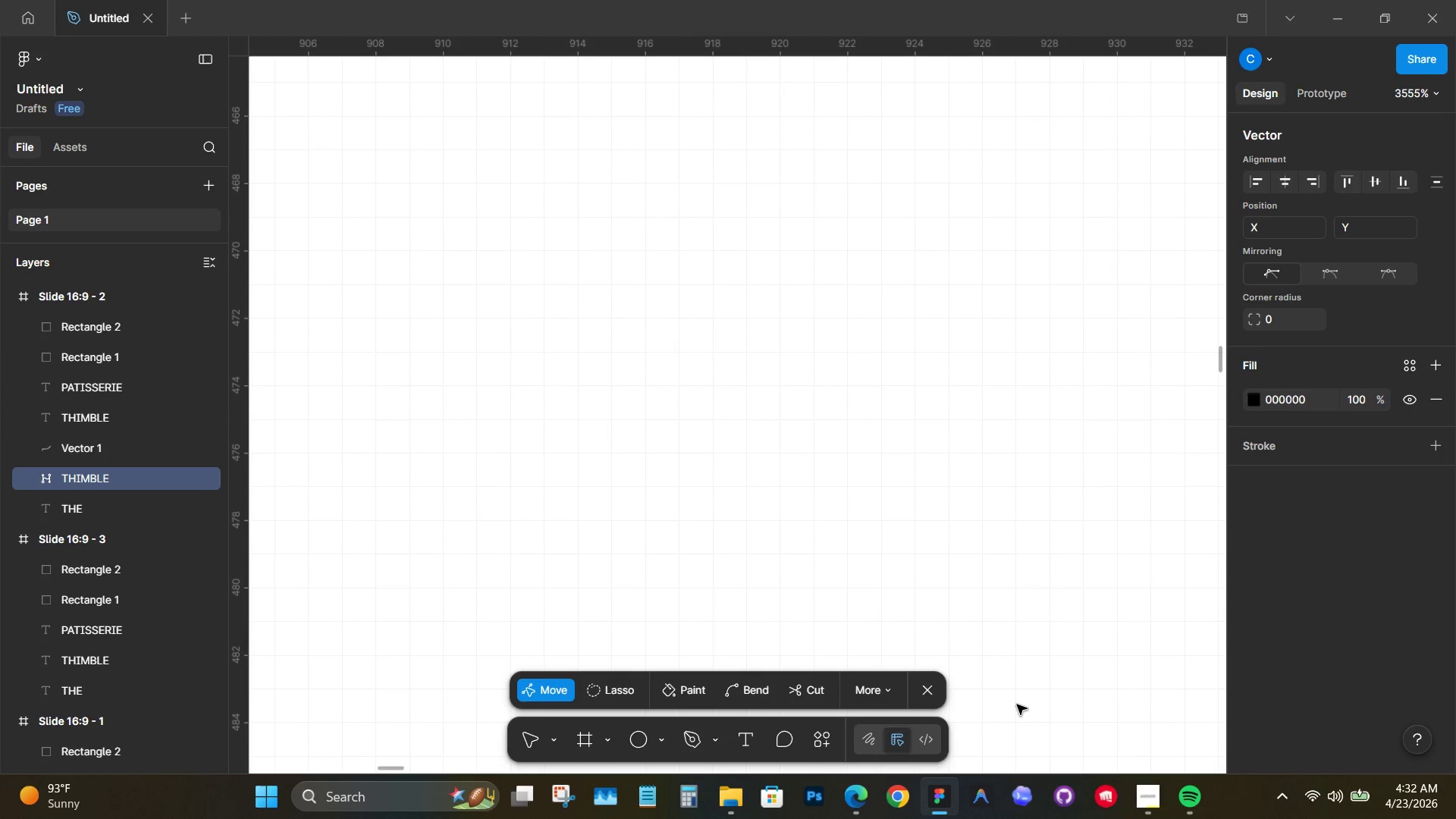 
key(Backspace)
 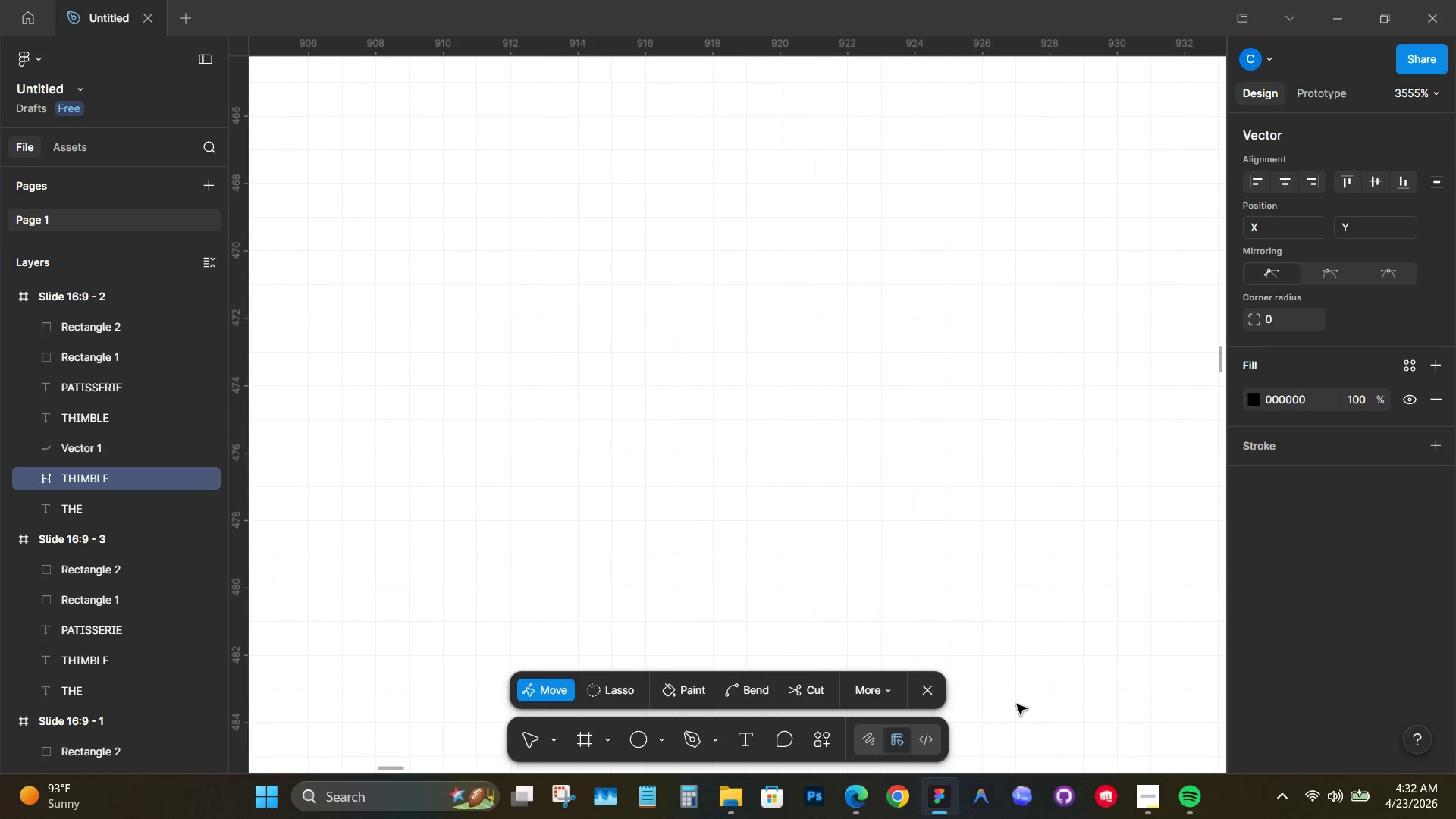 
key(Backspace)
 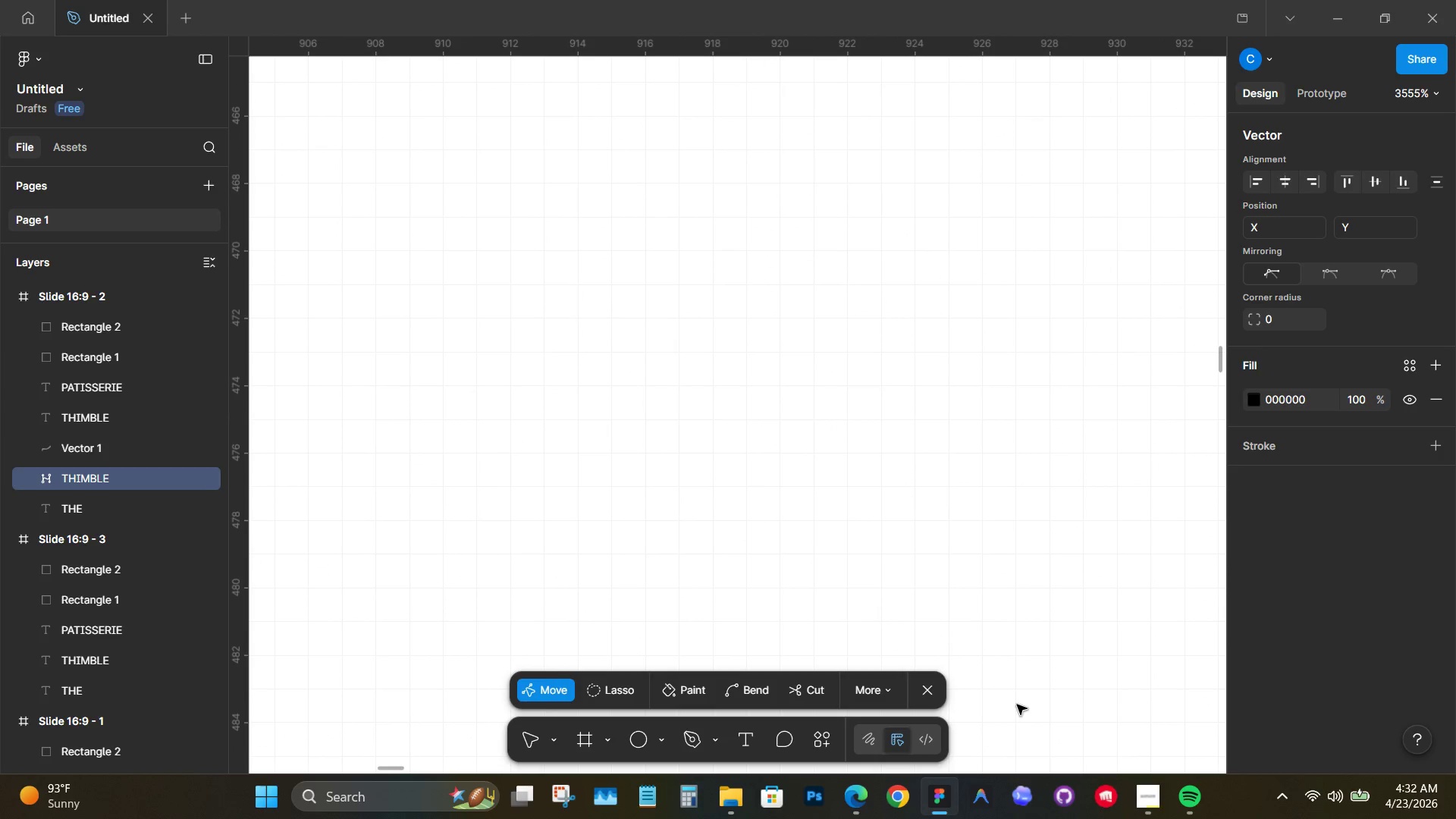 
hold_key(key=ControlLeft, duration=1.91)
scroll: coordinate [953, 581], scroll_direction: down, amount: 32.0
 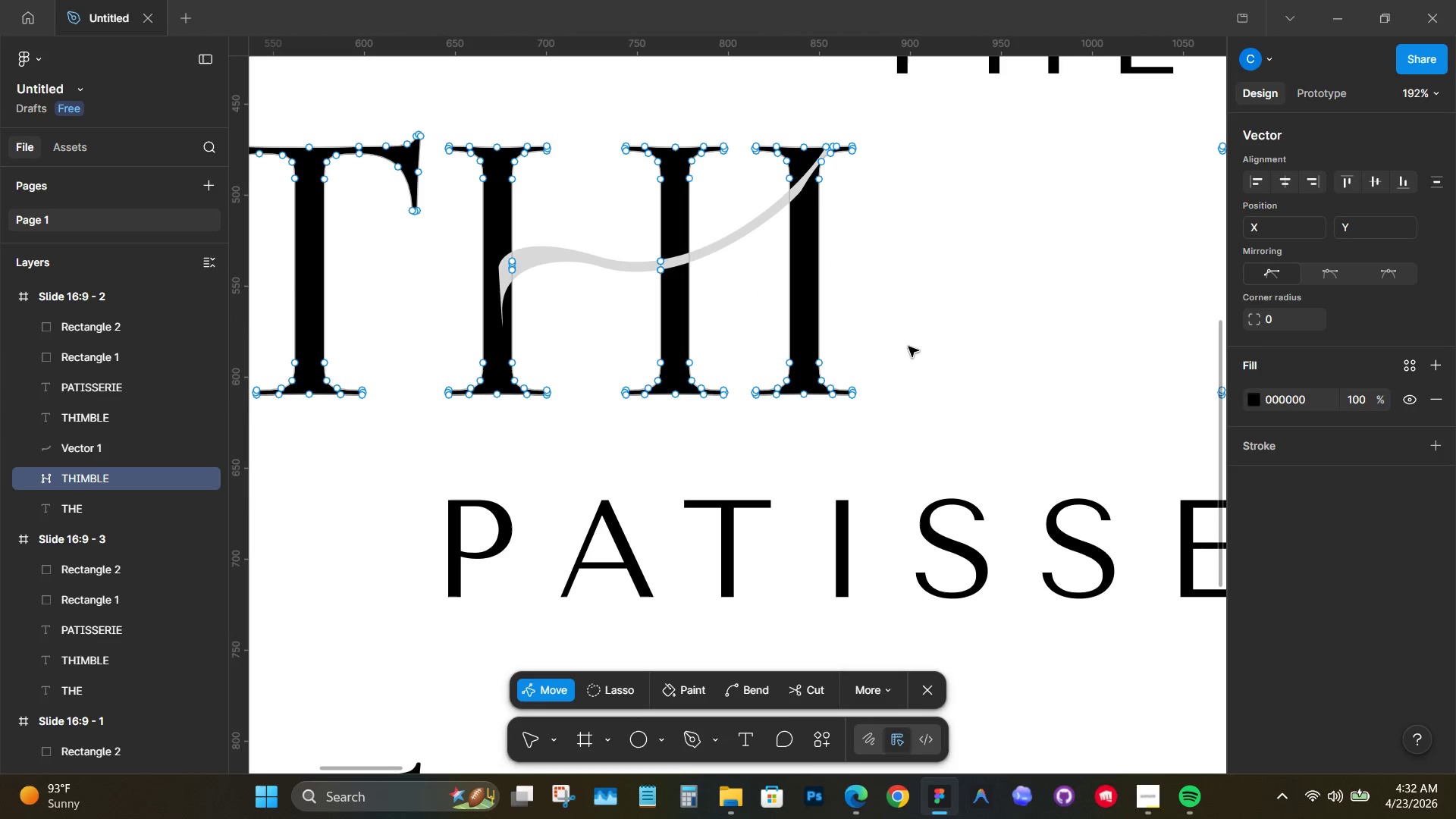 
double_click([908, 347])
 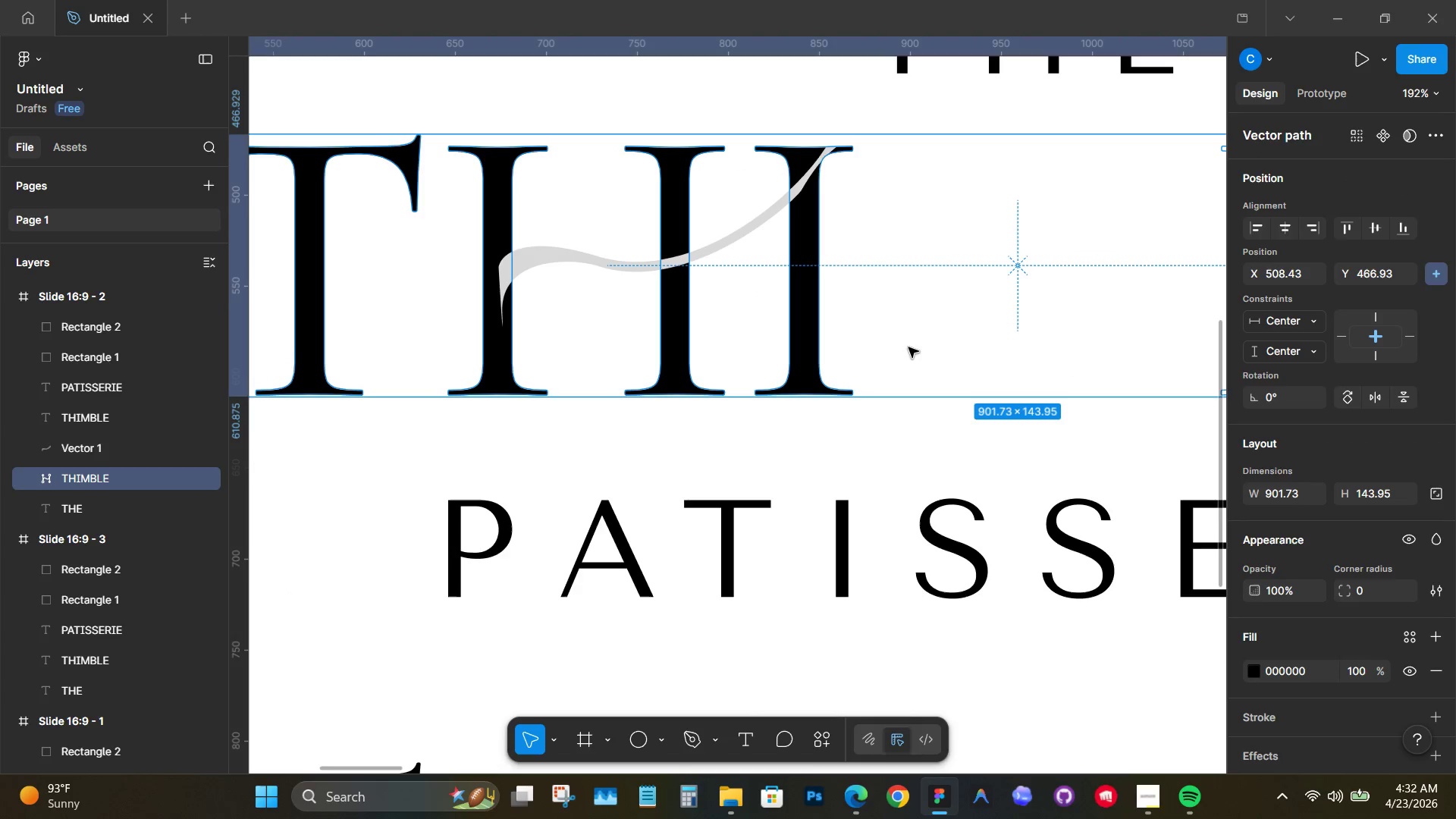 
key(Control+ControlLeft)
 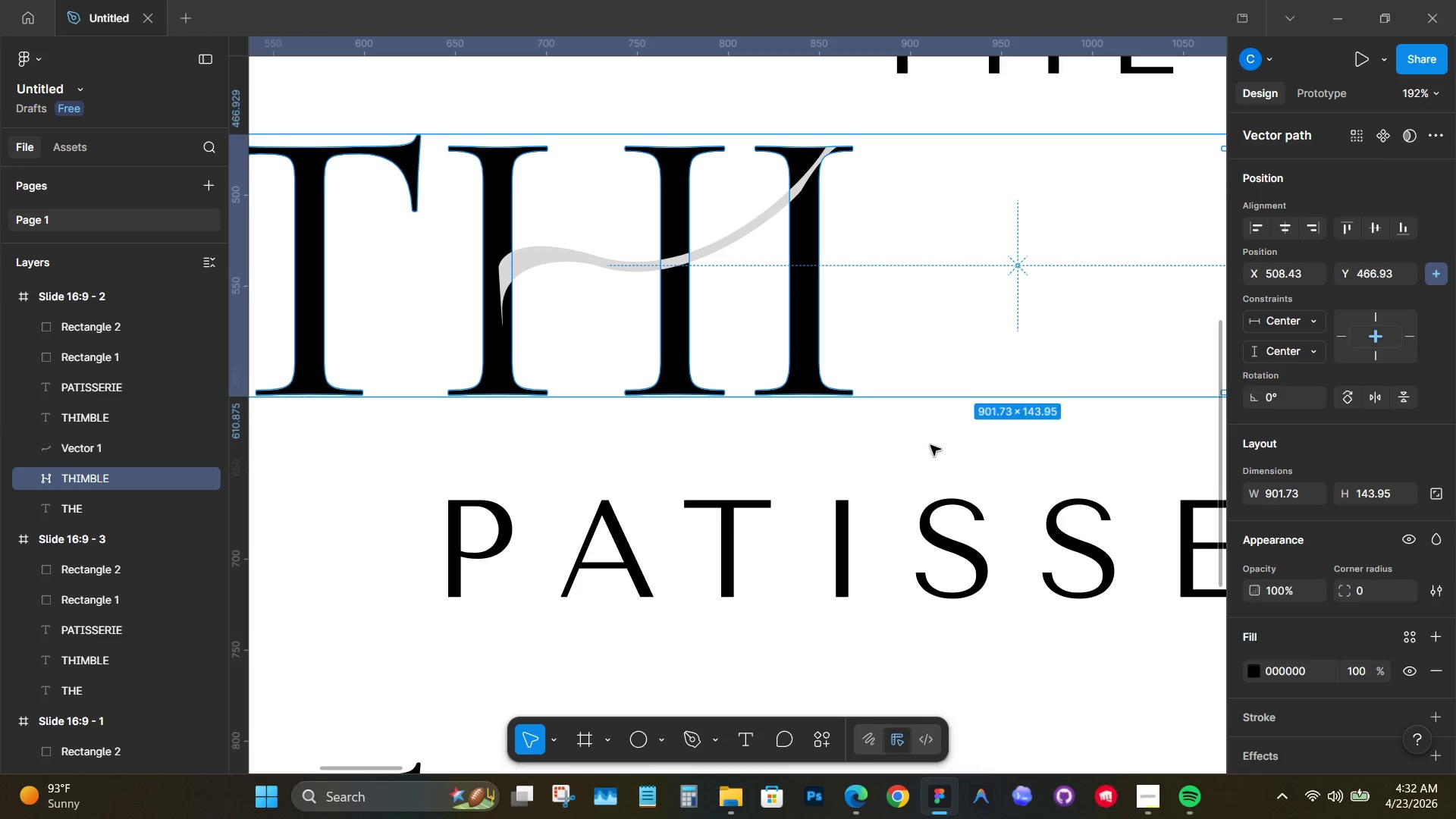 
double_click([930, 445])
 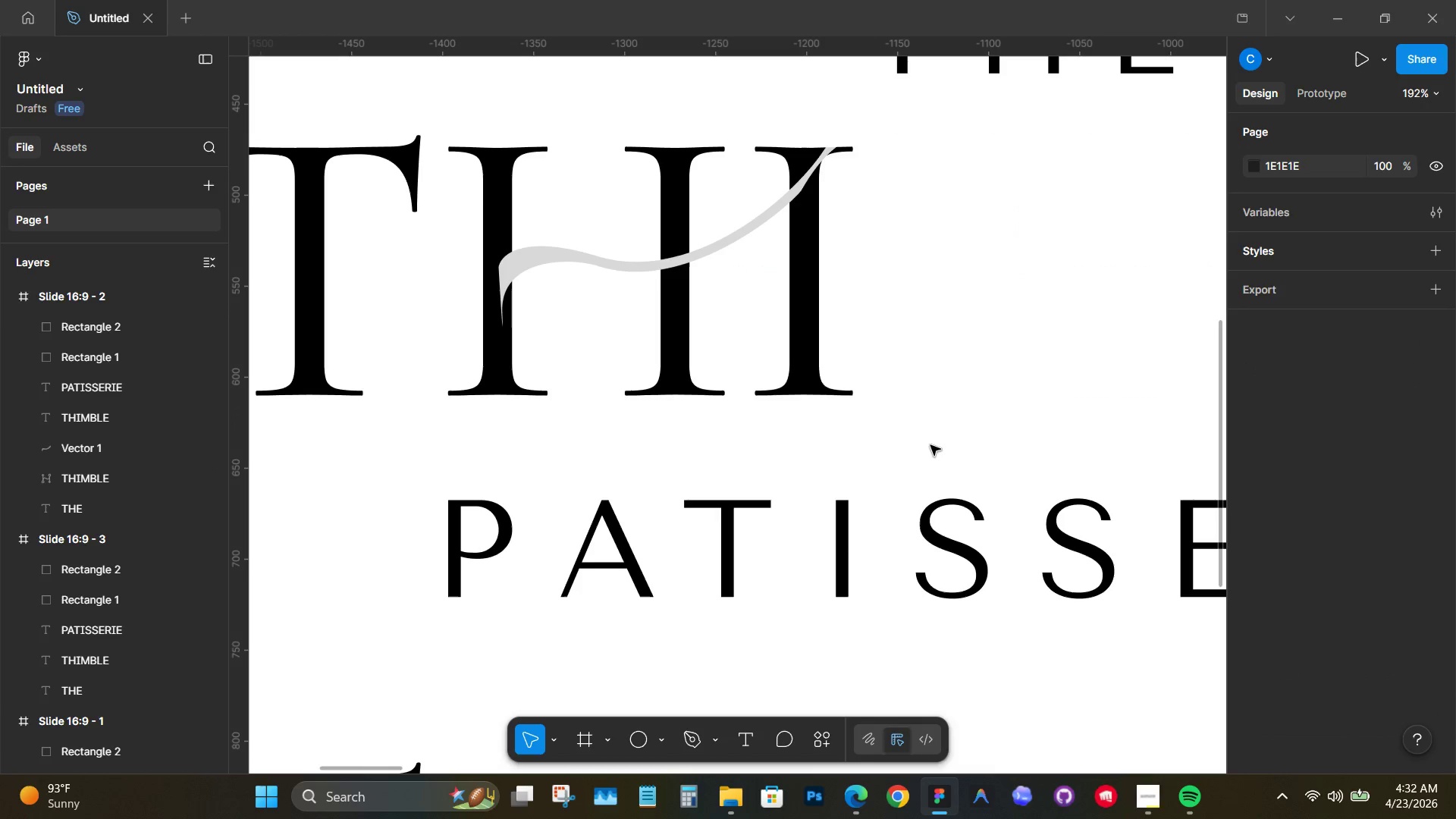 
key(Control+V)
 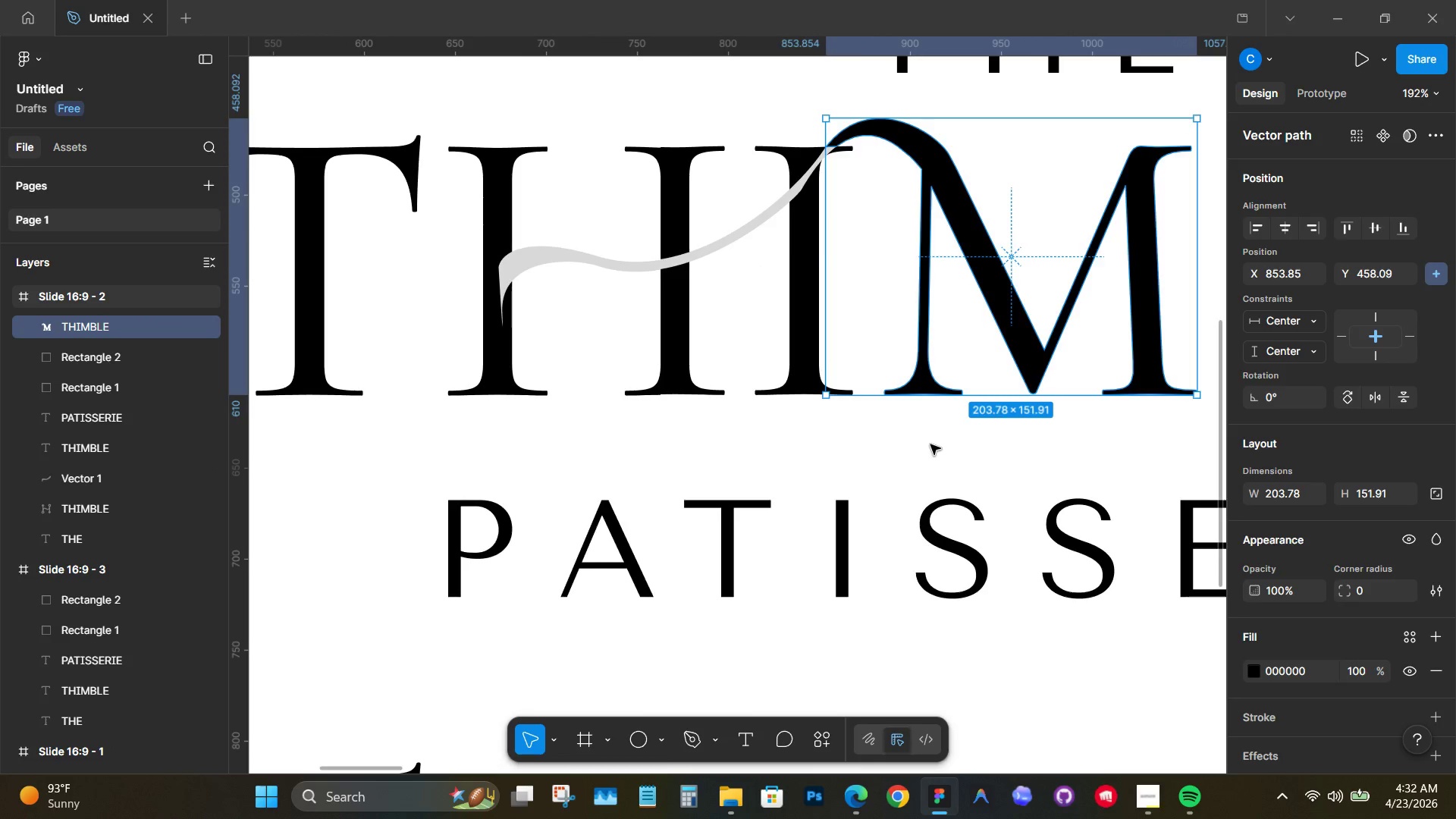 
scroll: coordinate [930, 444], scroll_direction: down, amount: 5.0
 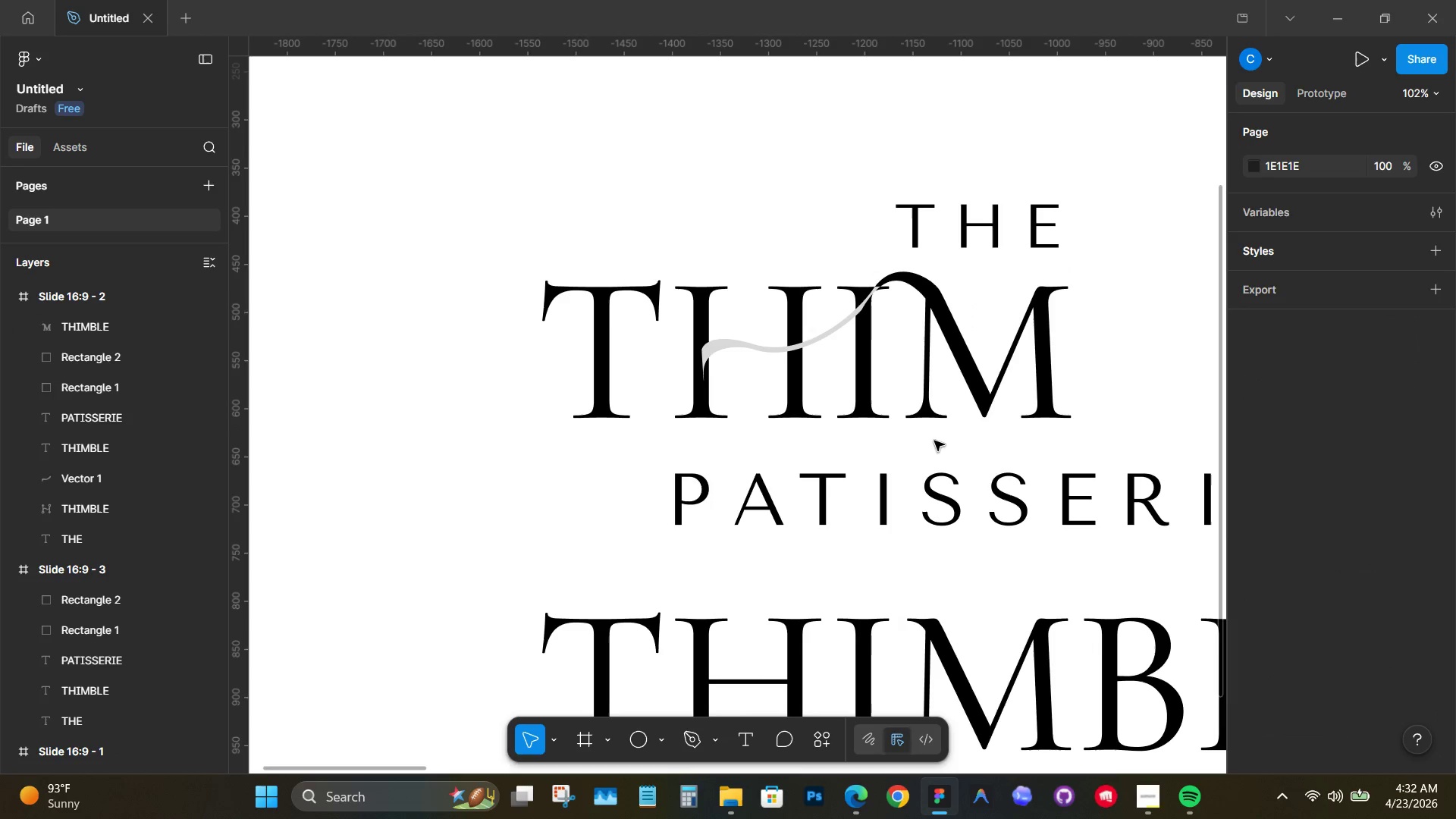 
hold_key(key=ControlLeft, duration=0.62)
 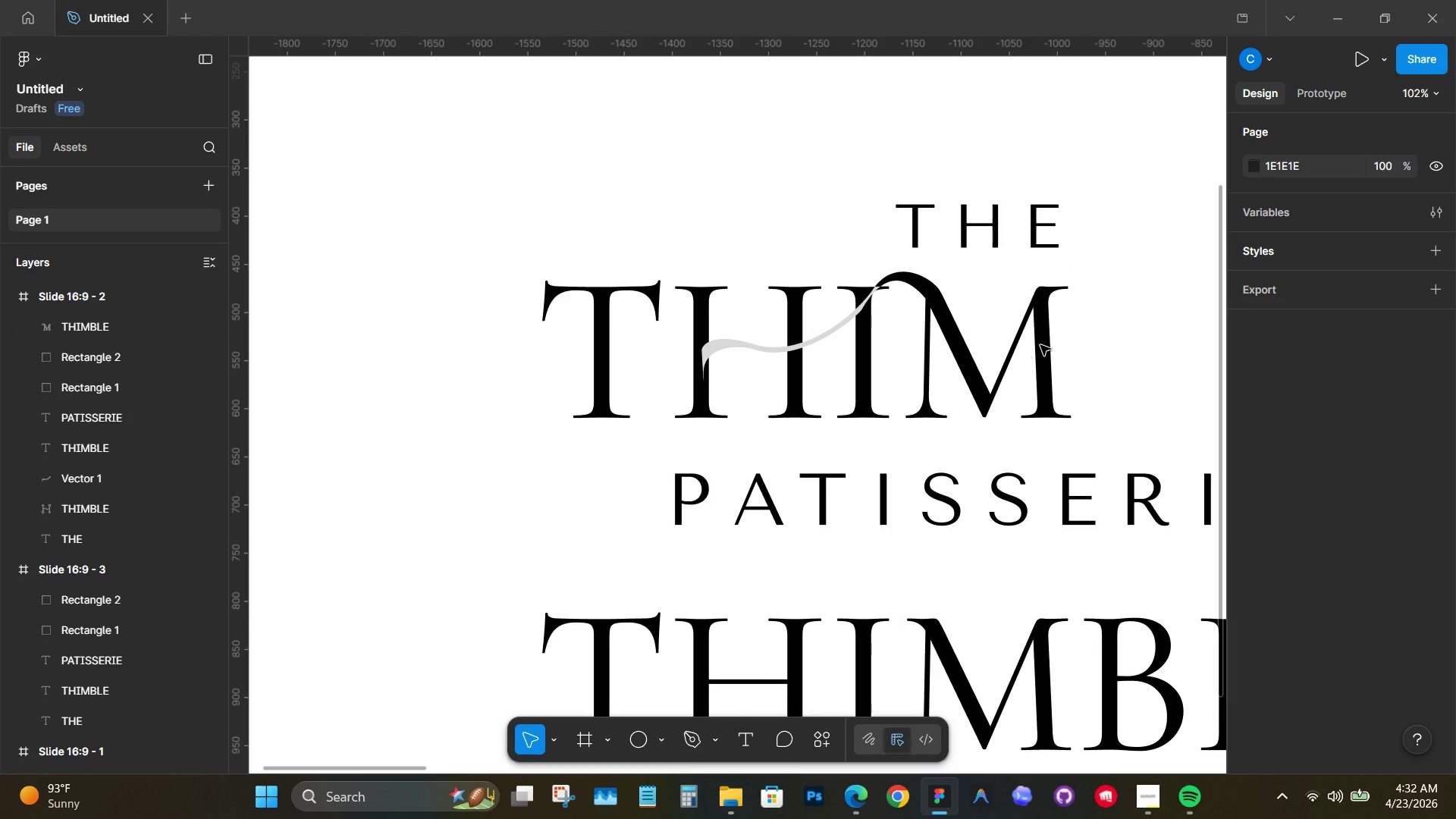 
hold_key(key=Space, duration=0.72)
 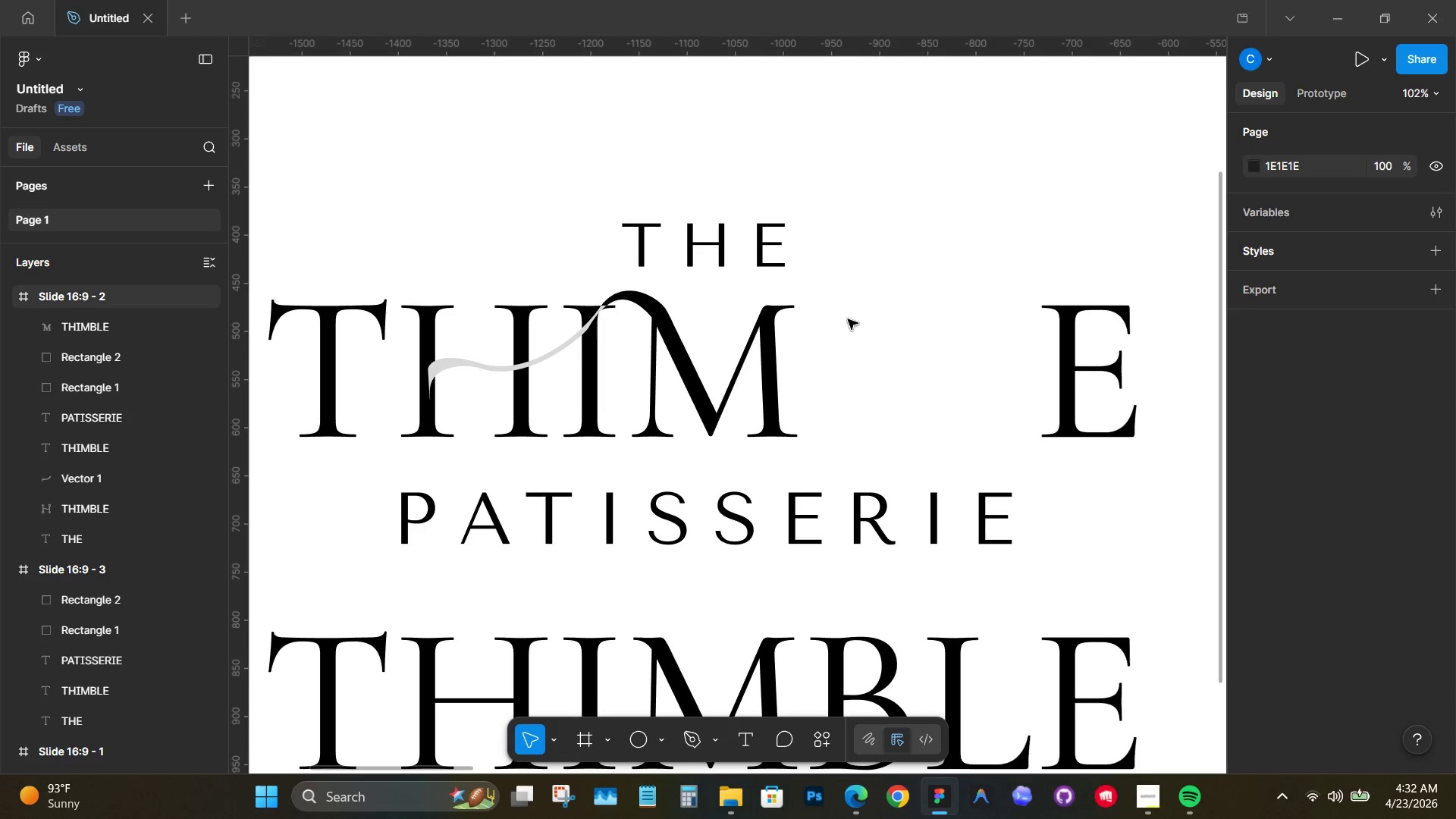 
left_click_drag(start_coordinate=[1050, 337], to_coordinate=[775, 356])
 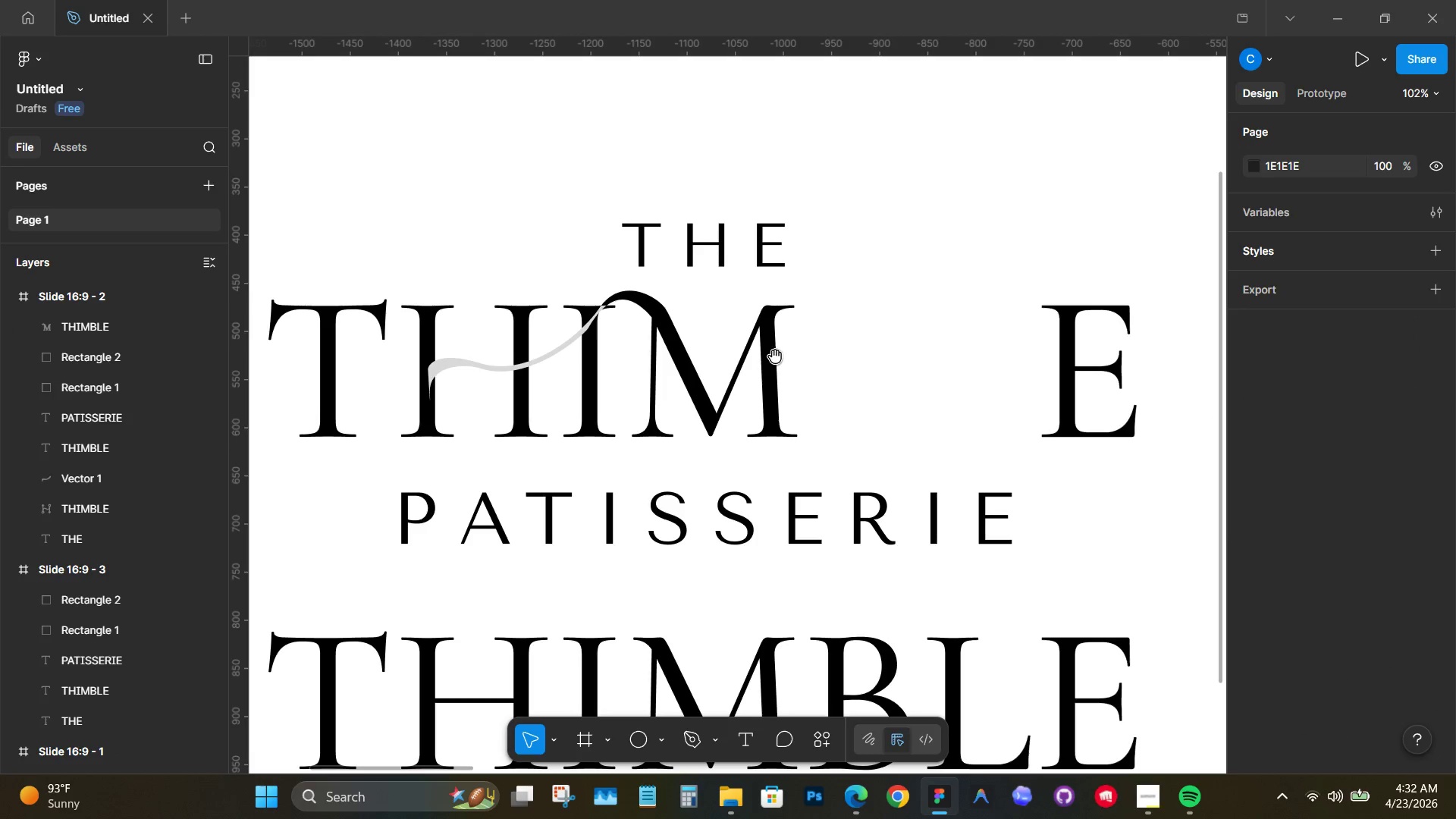 
hold_key(key=Space, duration=18.7)
 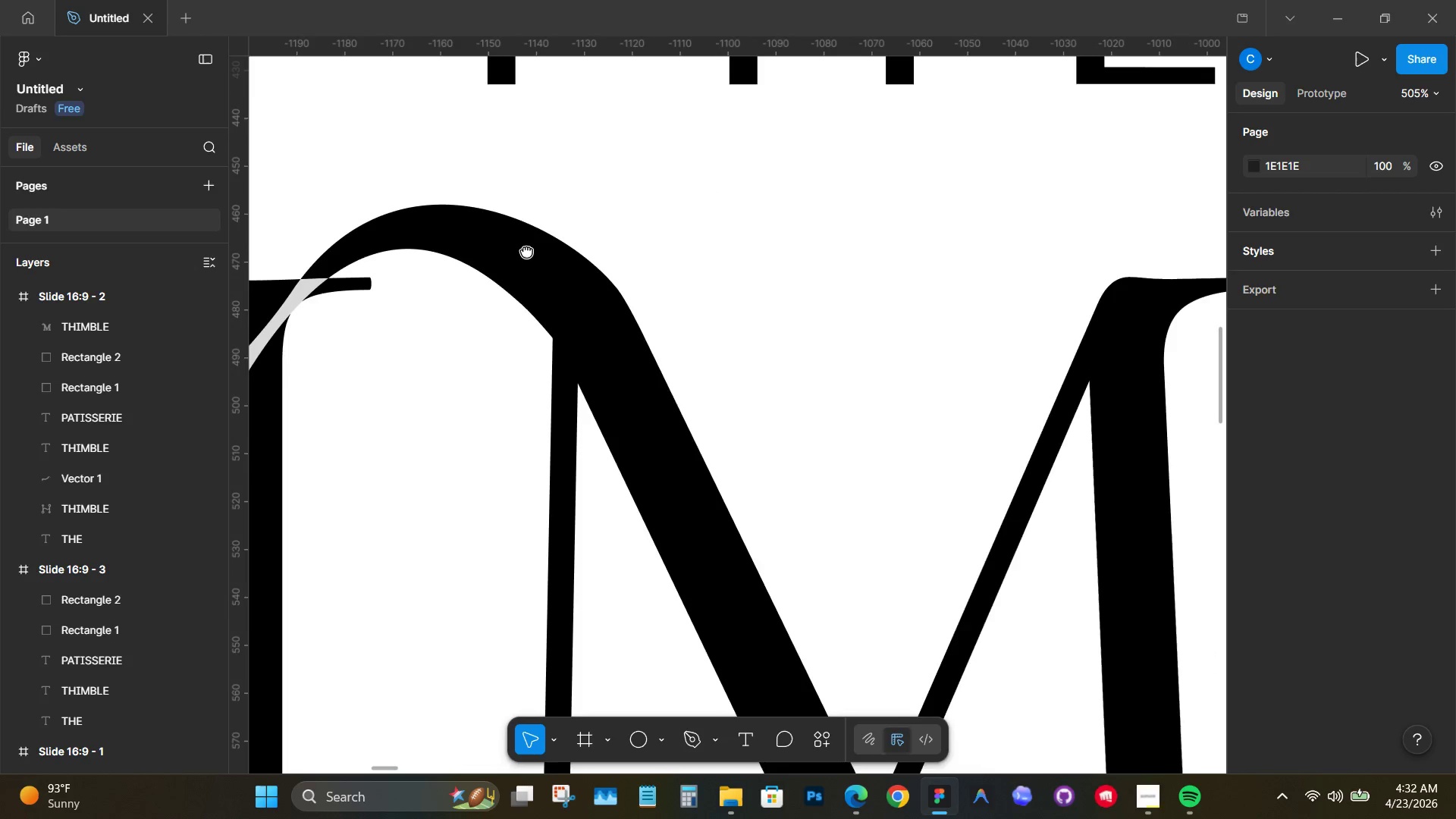 
key(Control+ControlLeft)
 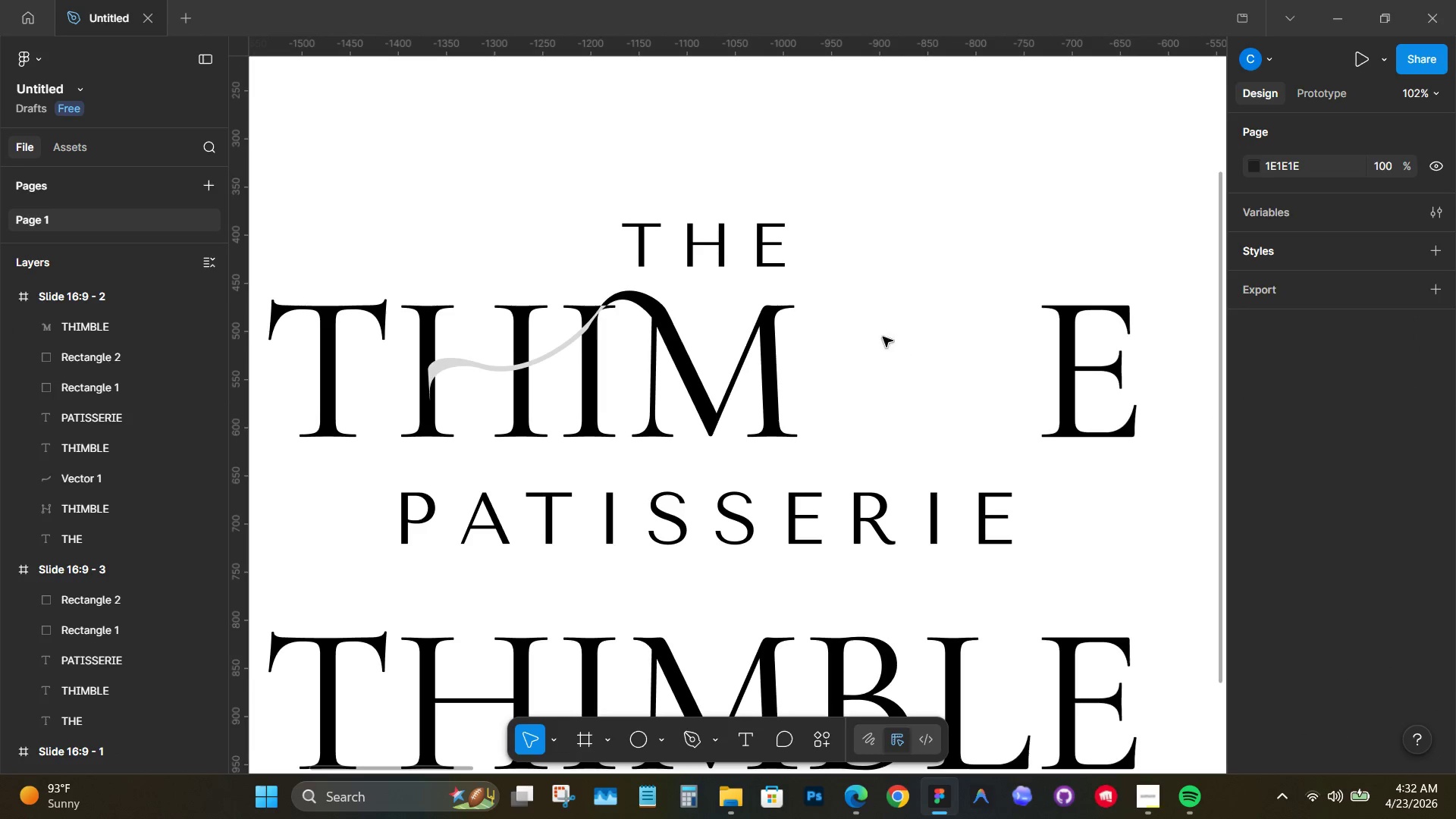 
left_click_drag(start_coordinate=[809, 293], to_coordinate=[1018, 521])
 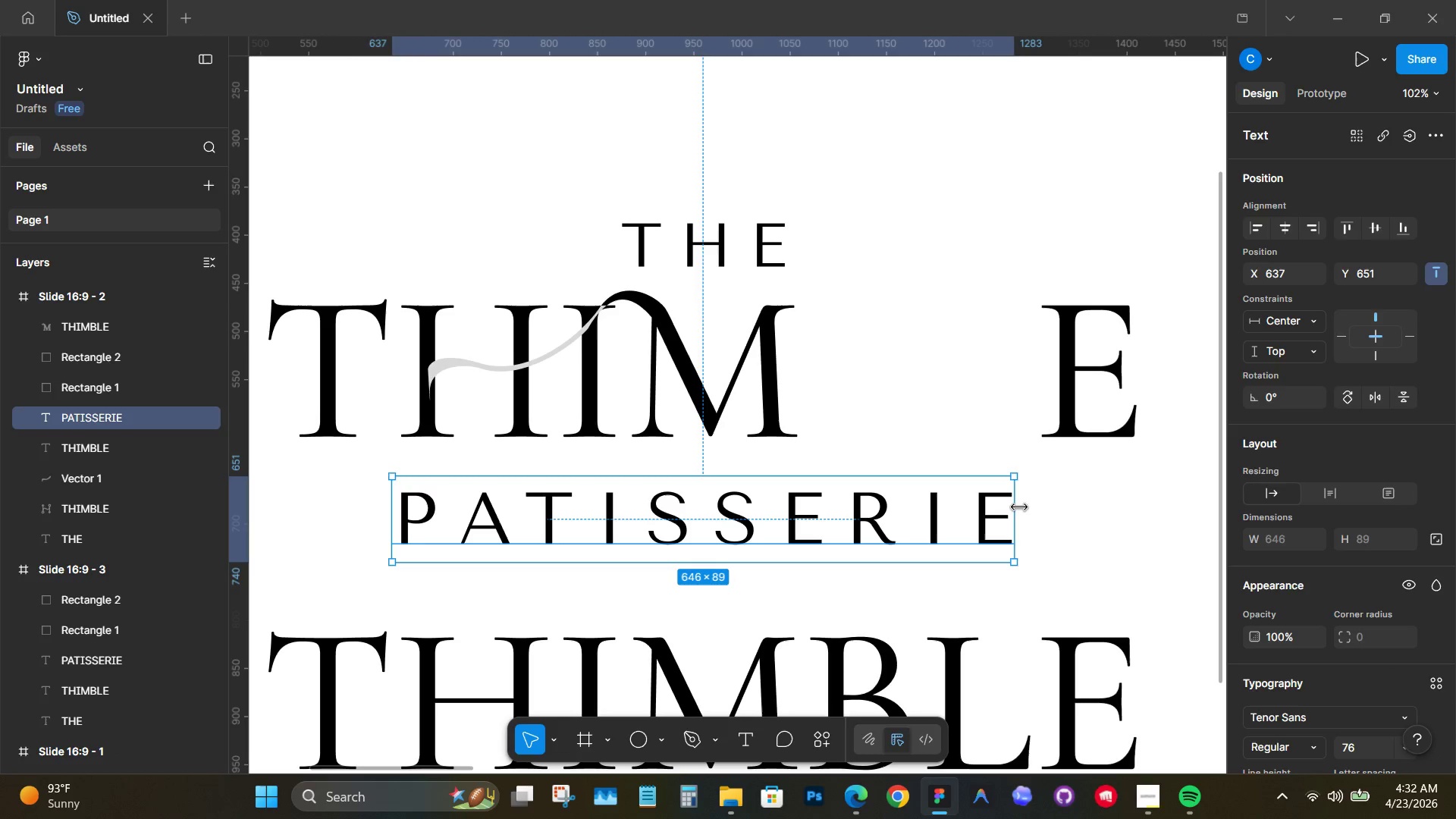 
key(Control+Z)
 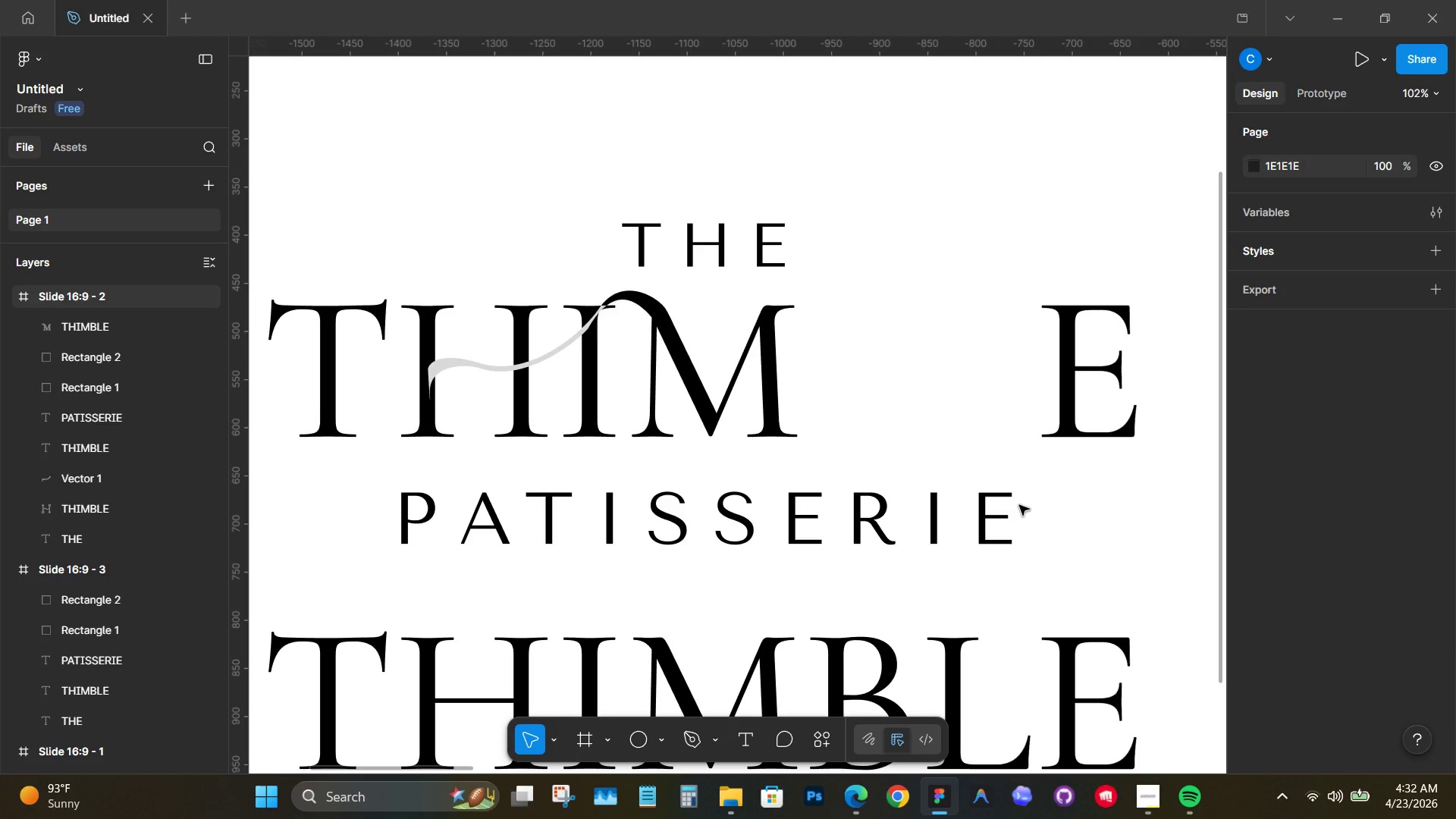 
key(Control+Z)
 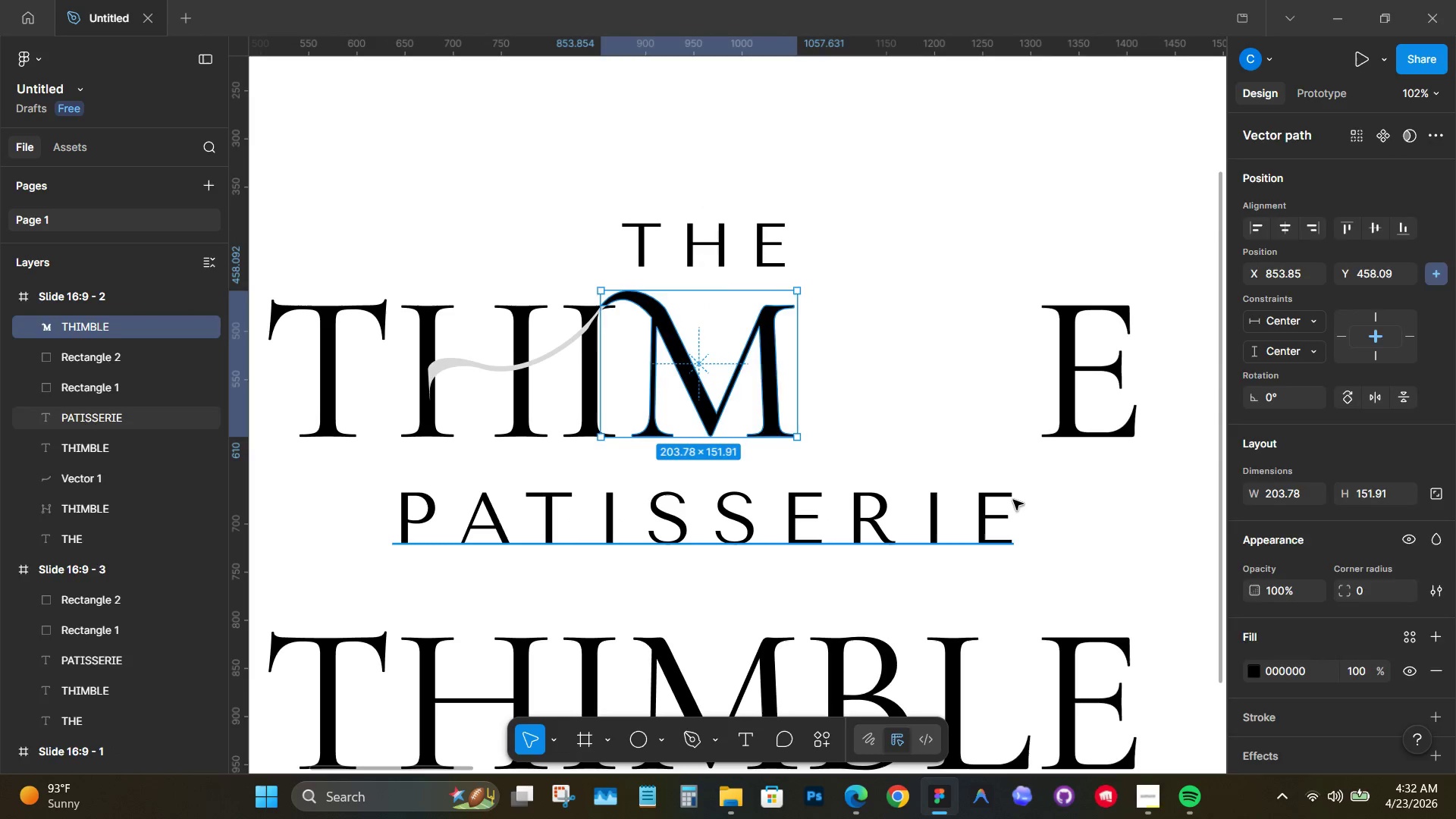 
key(Control+Z)
 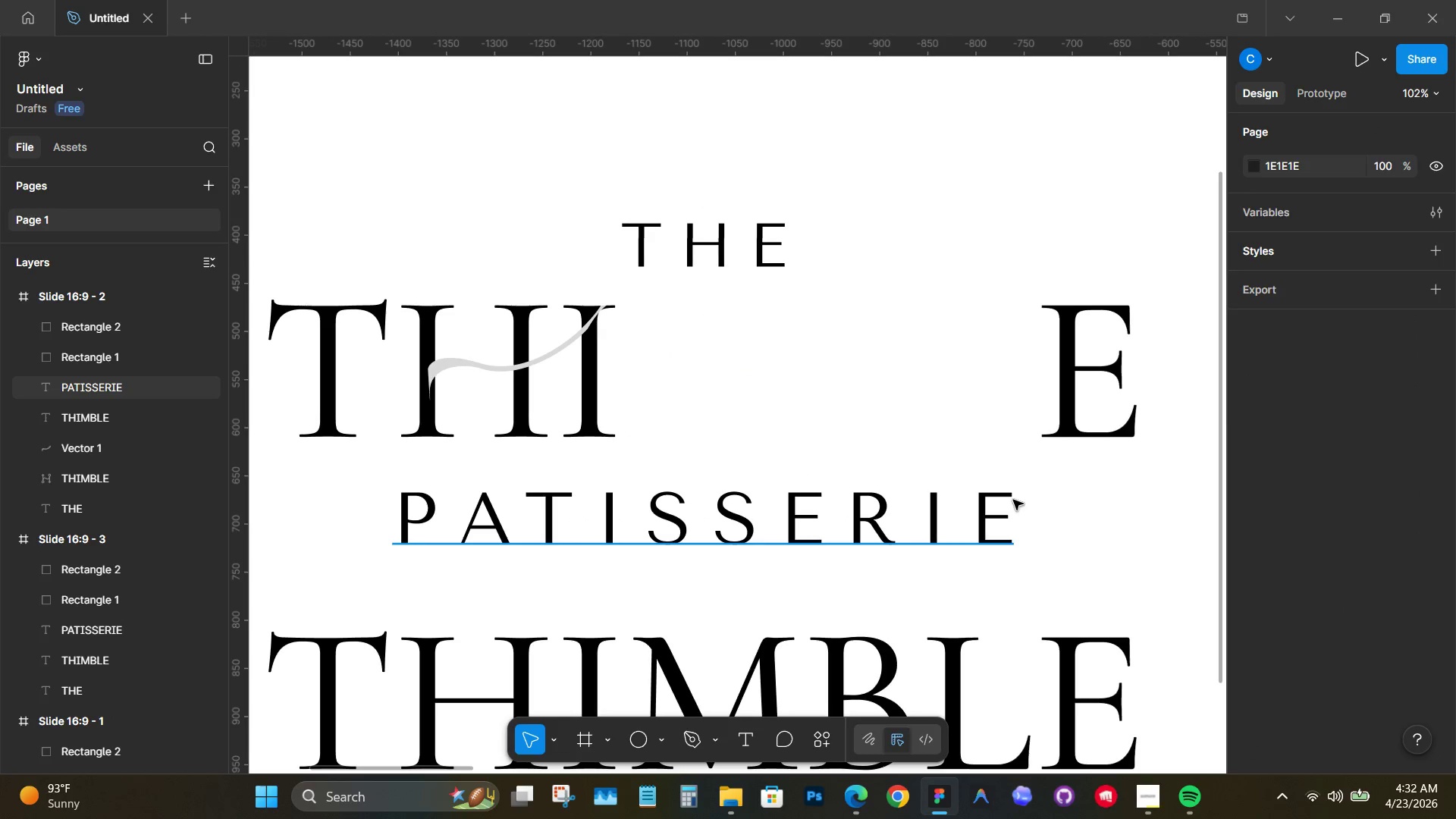 
key(Control+Z)
 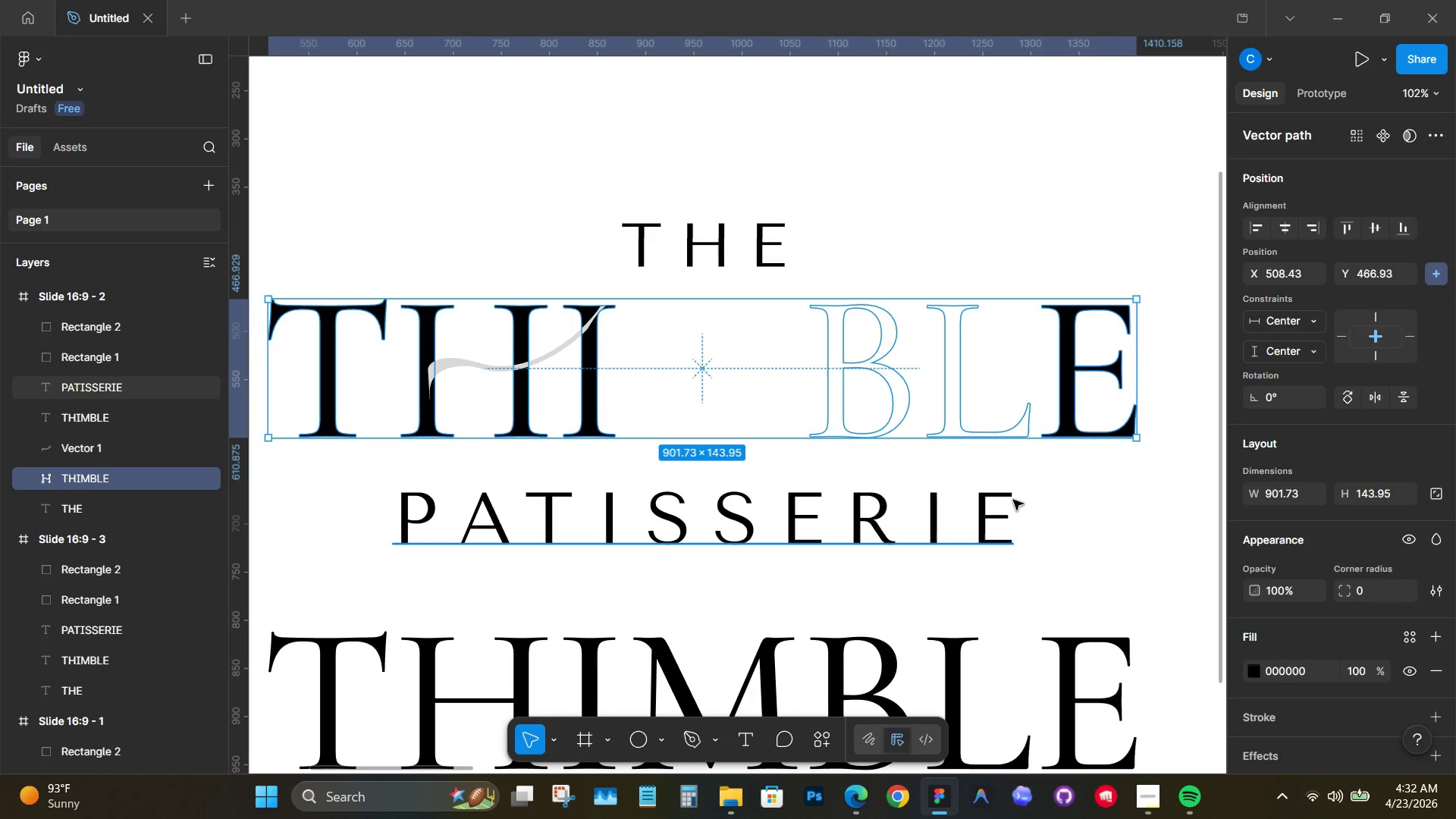 
key(Control+Z)
 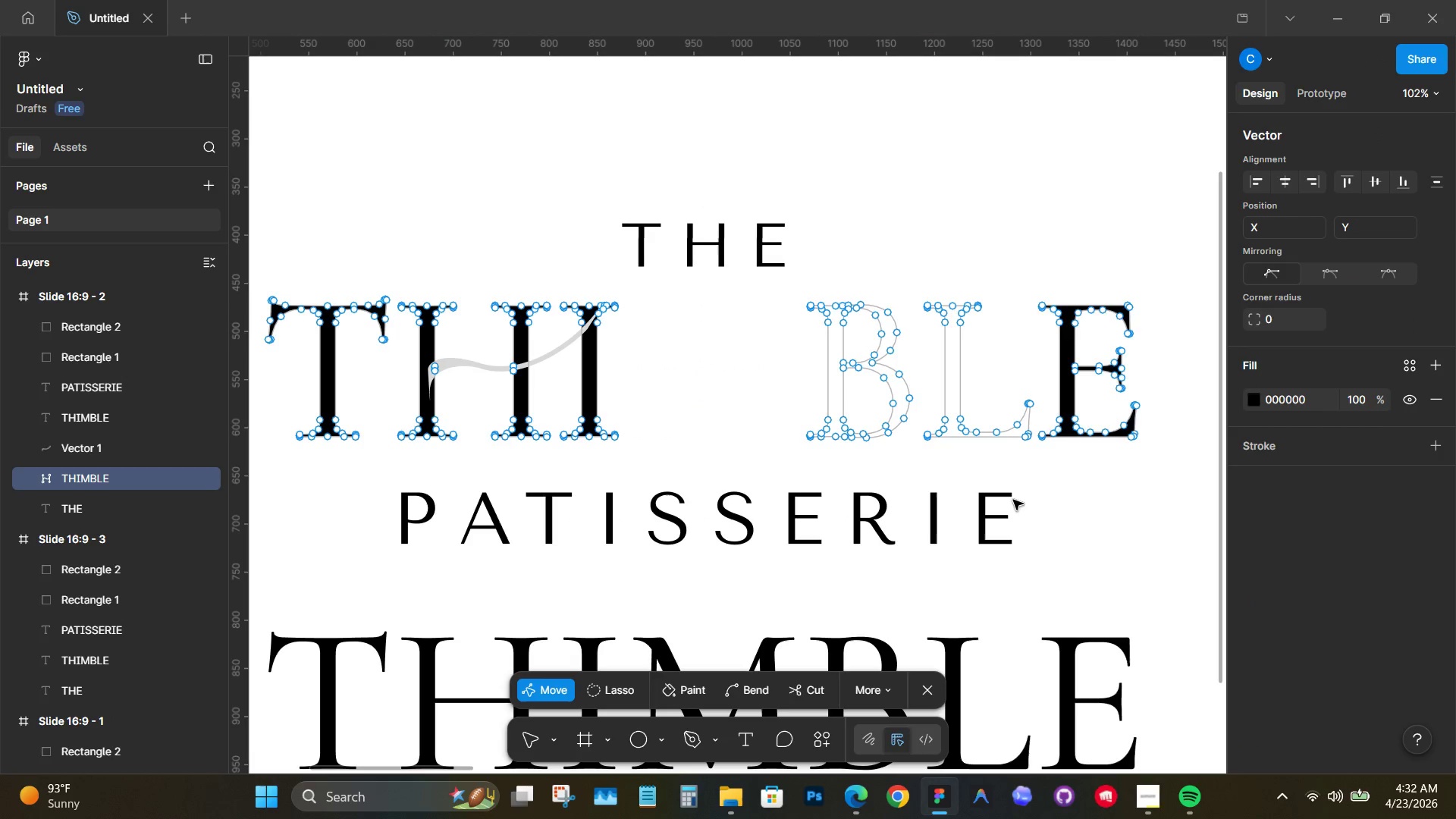 
key(Control+Z)
 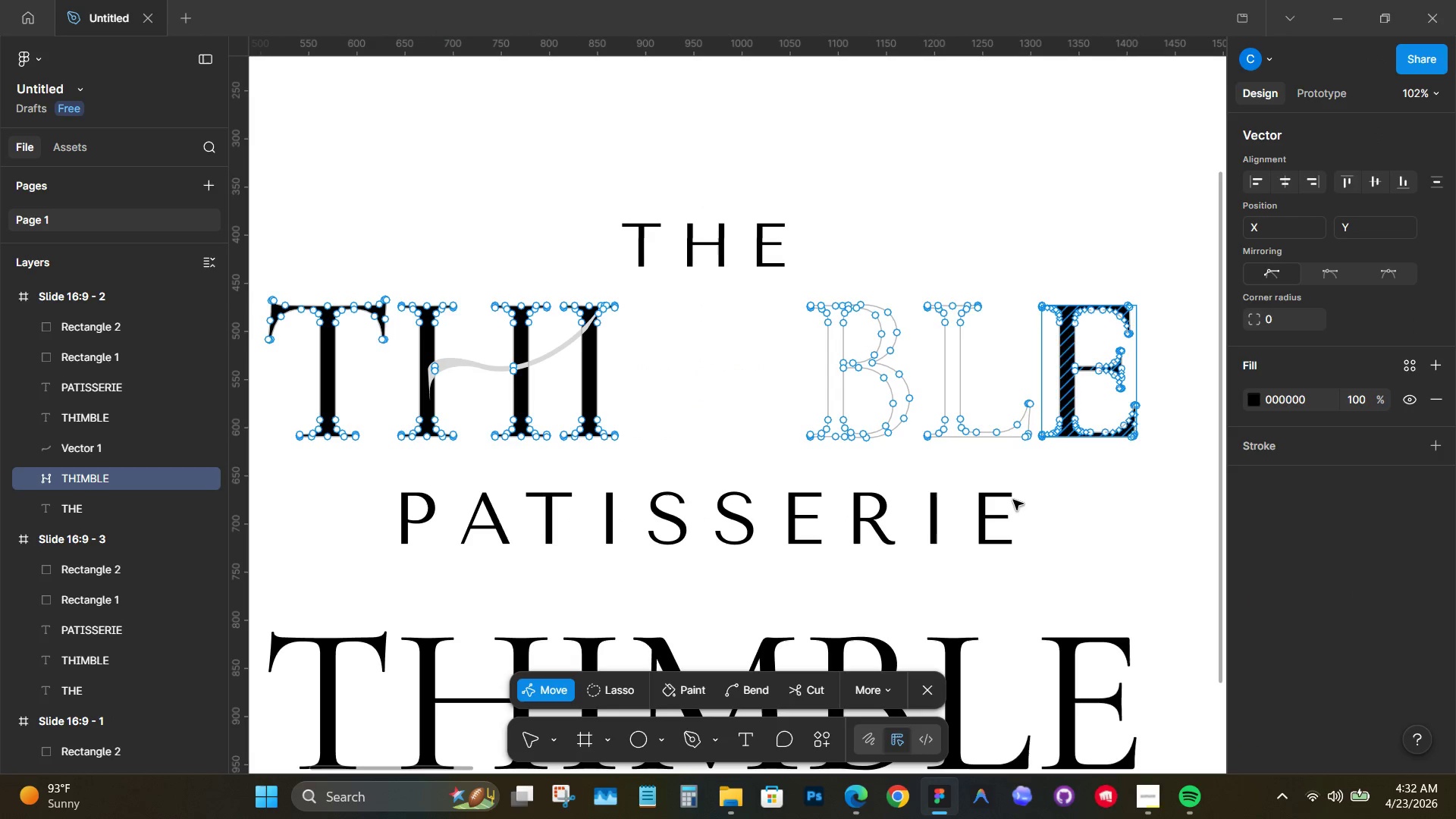 
key(Control+Z)
 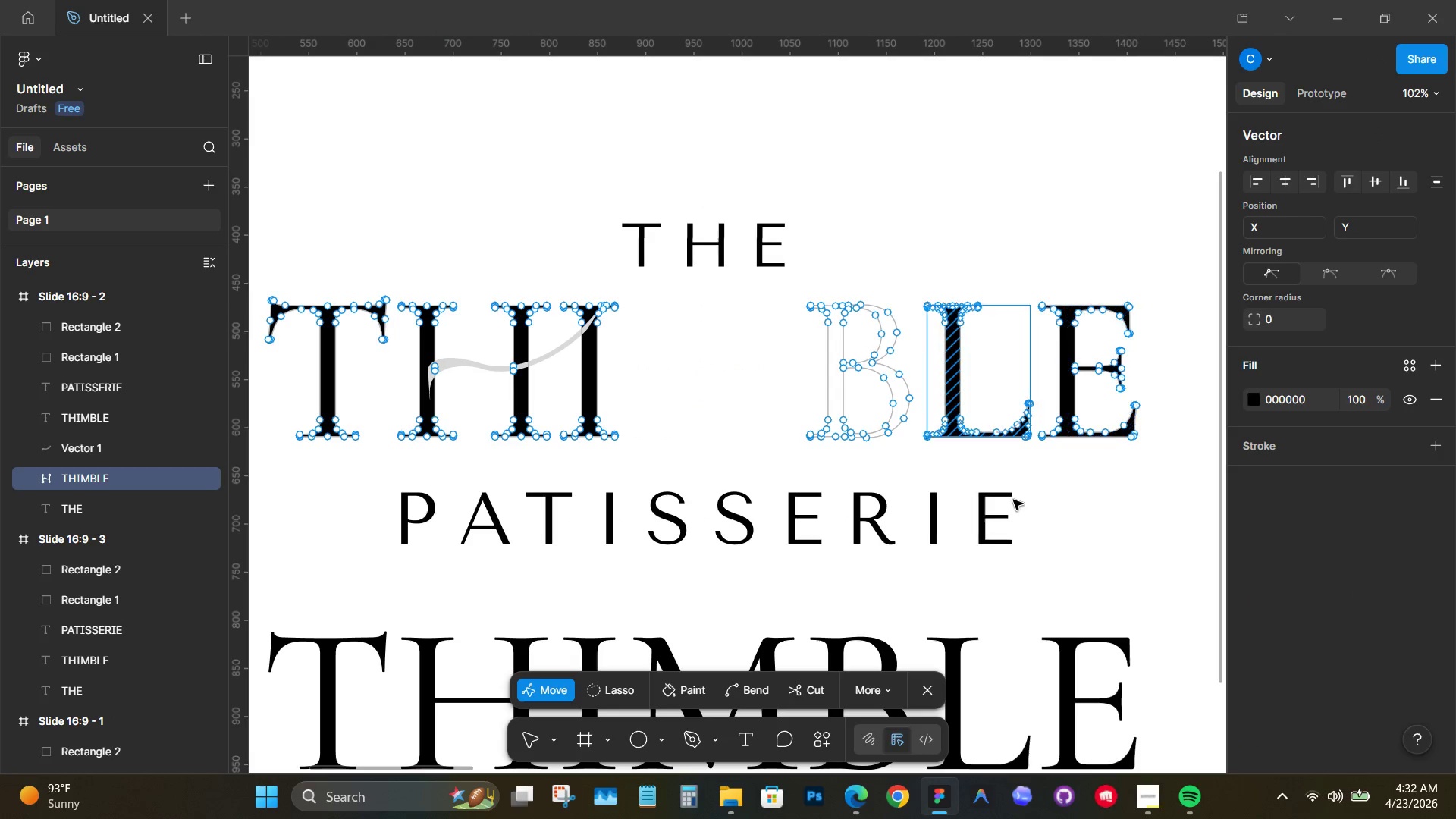 
key(Control+Z)
 